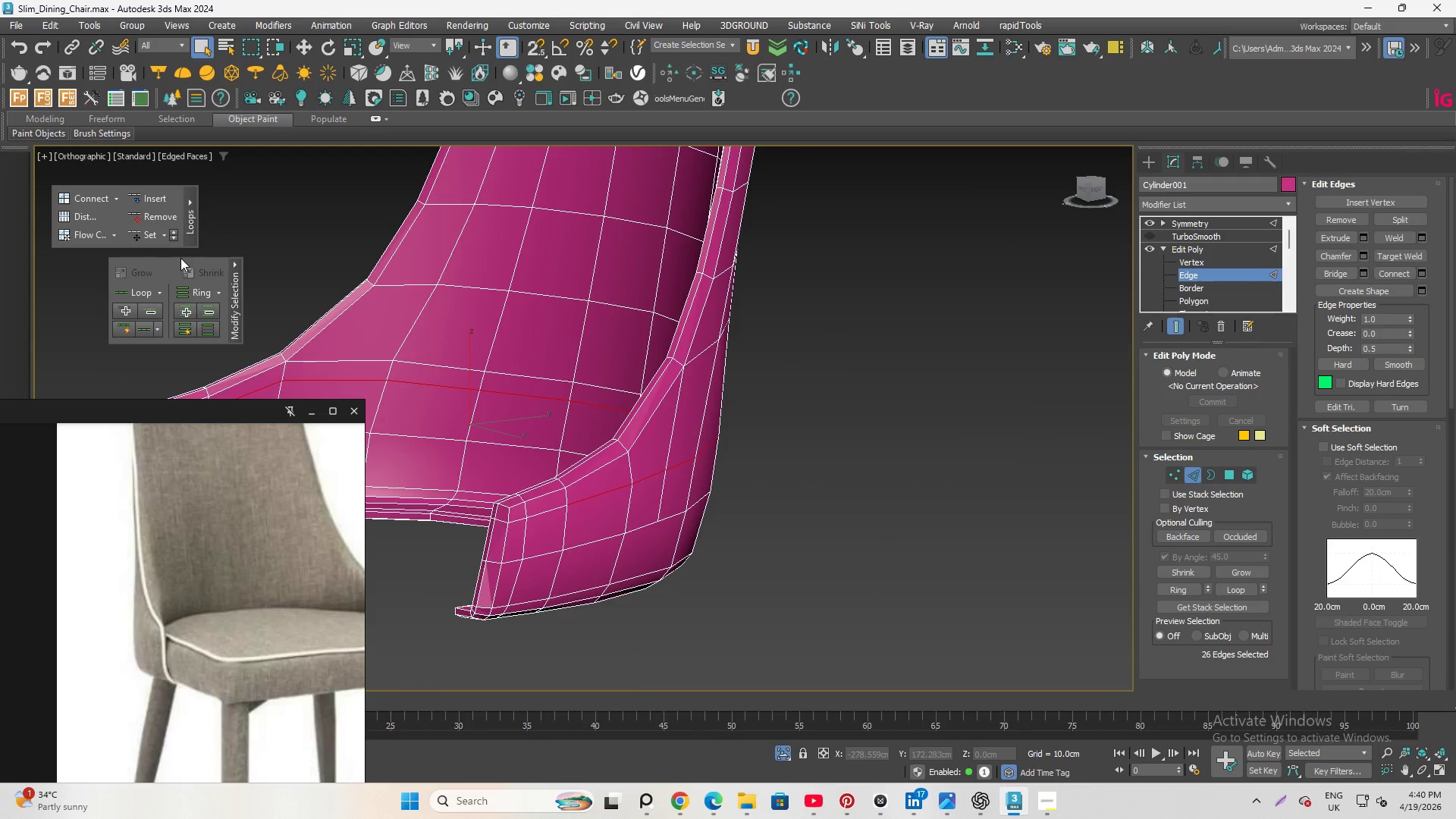 
left_click([150, 238])
 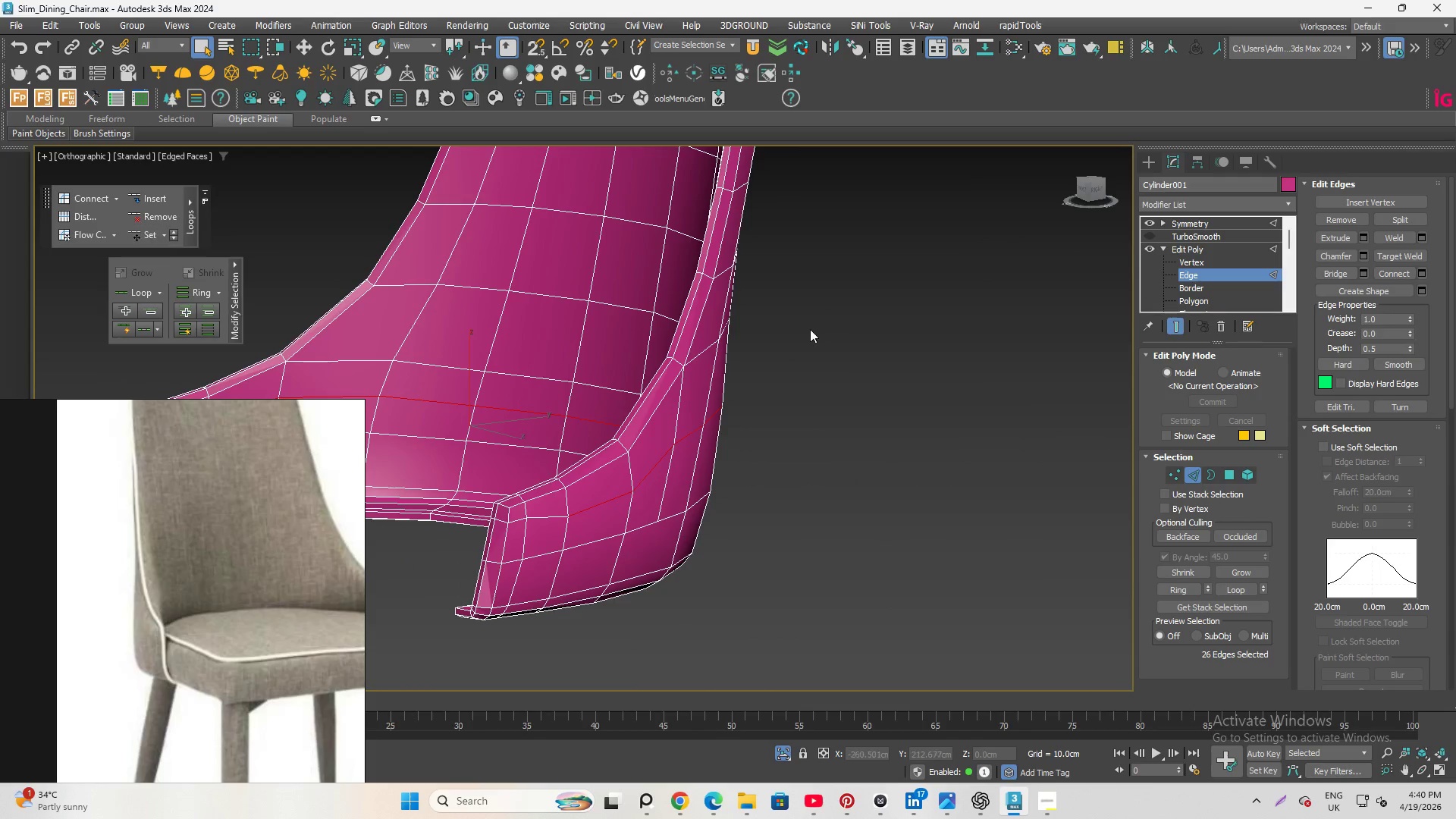 
hold_key(key=AltLeft, duration=0.61)
 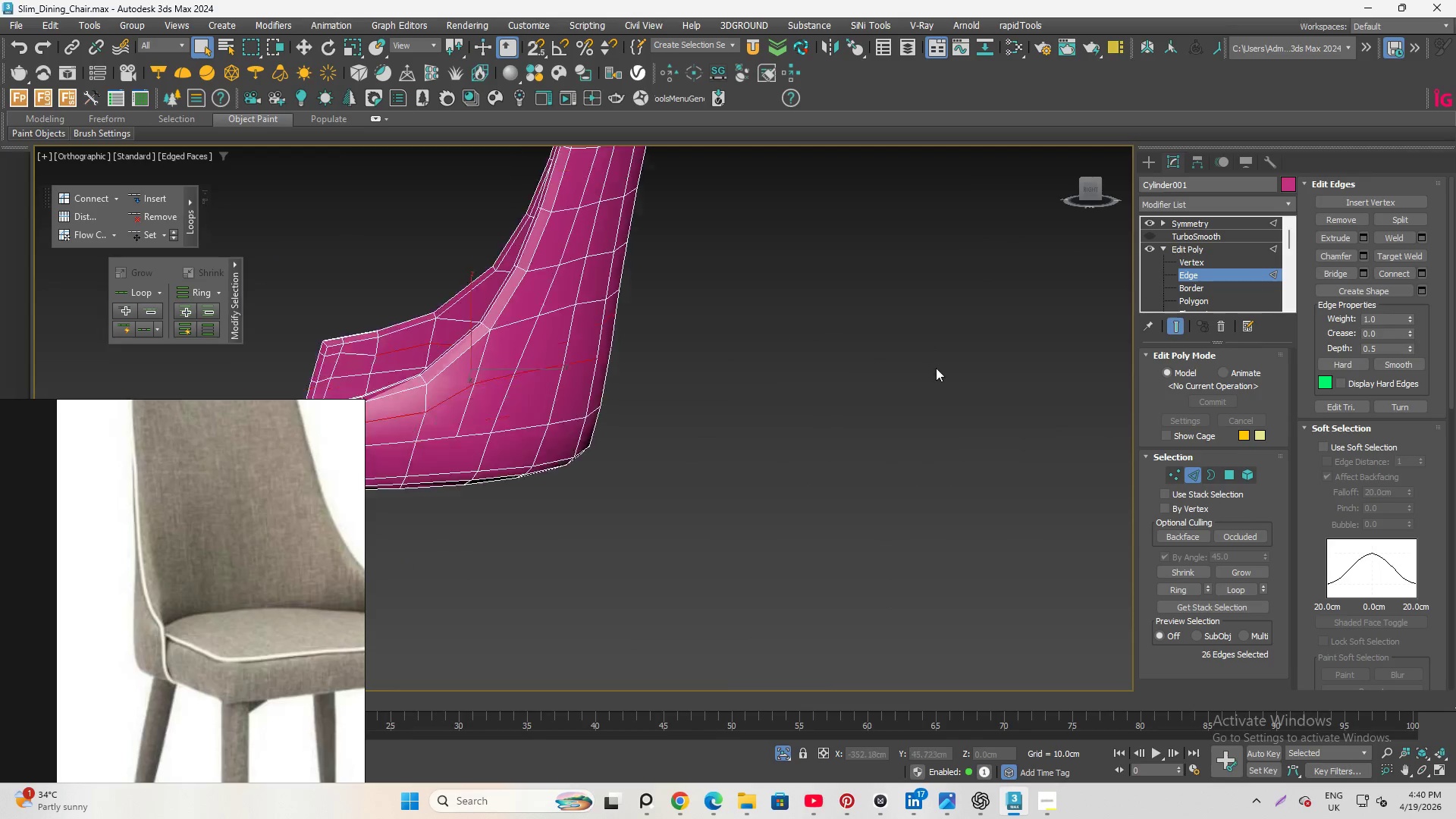 
scroll: coordinate [748, 338], scroll_direction: none, amount: 0.0
 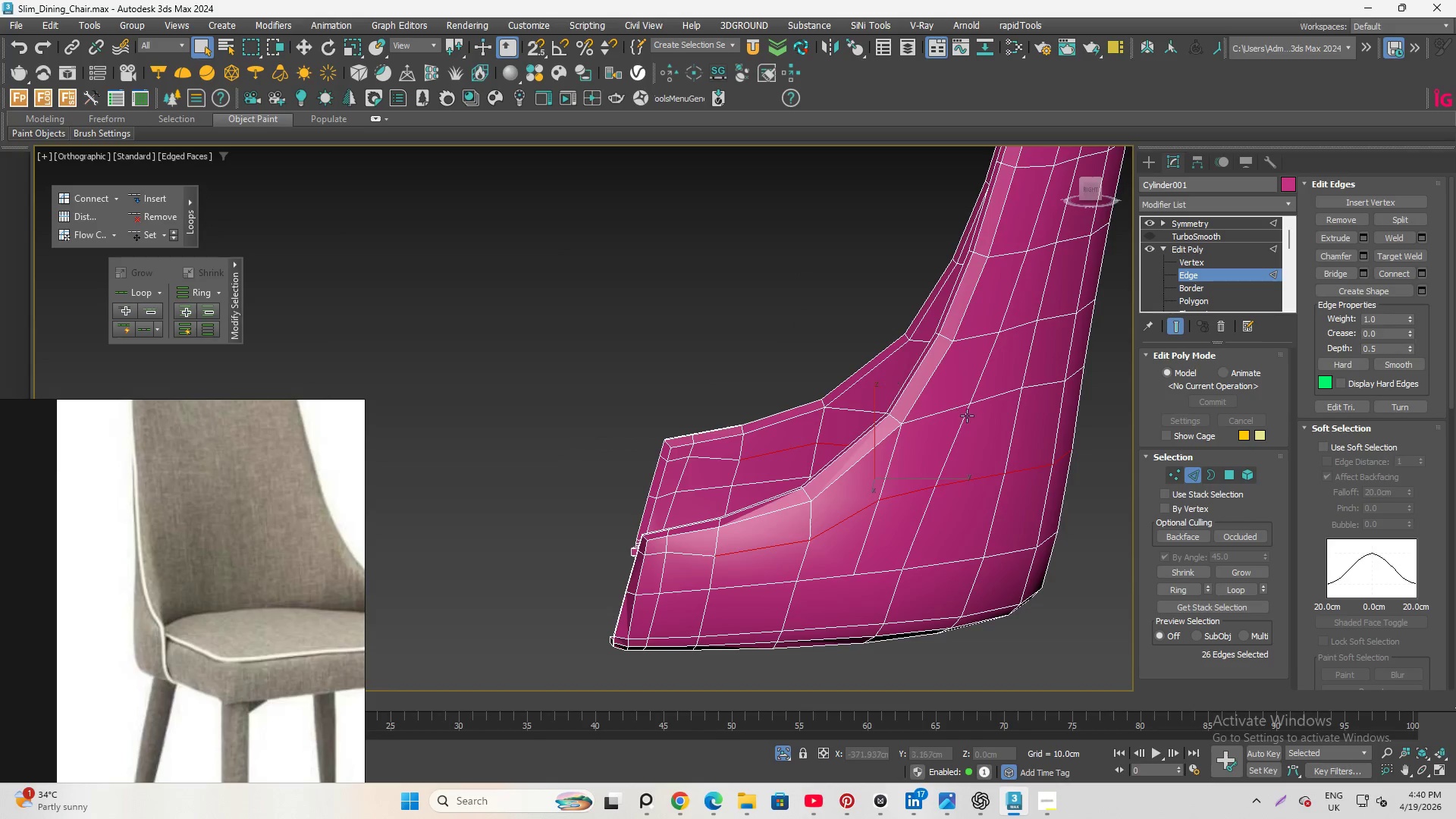 
hold_key(key=AltLeft, duration=5.45)
 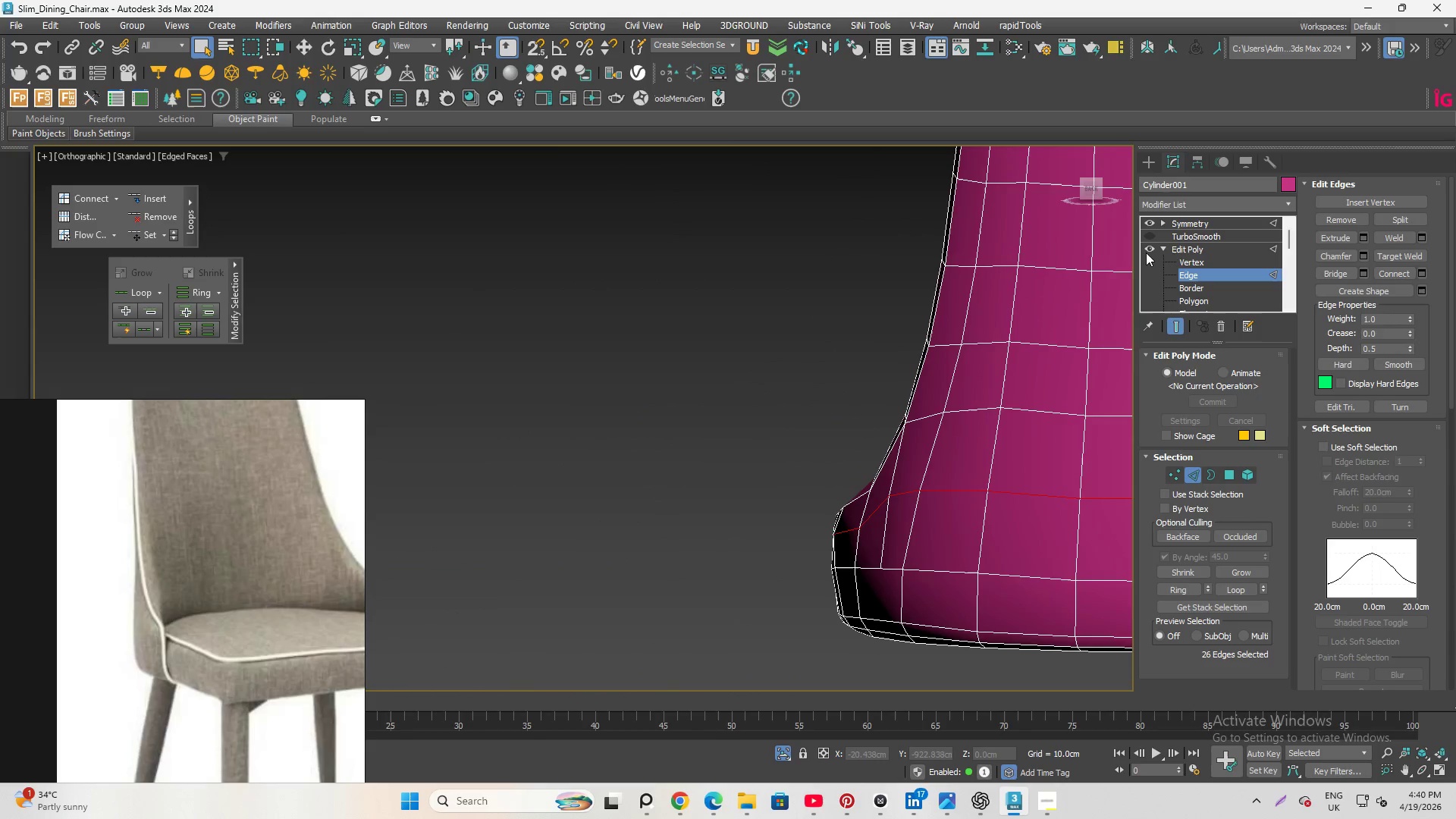 
left_click([1147, 248])
 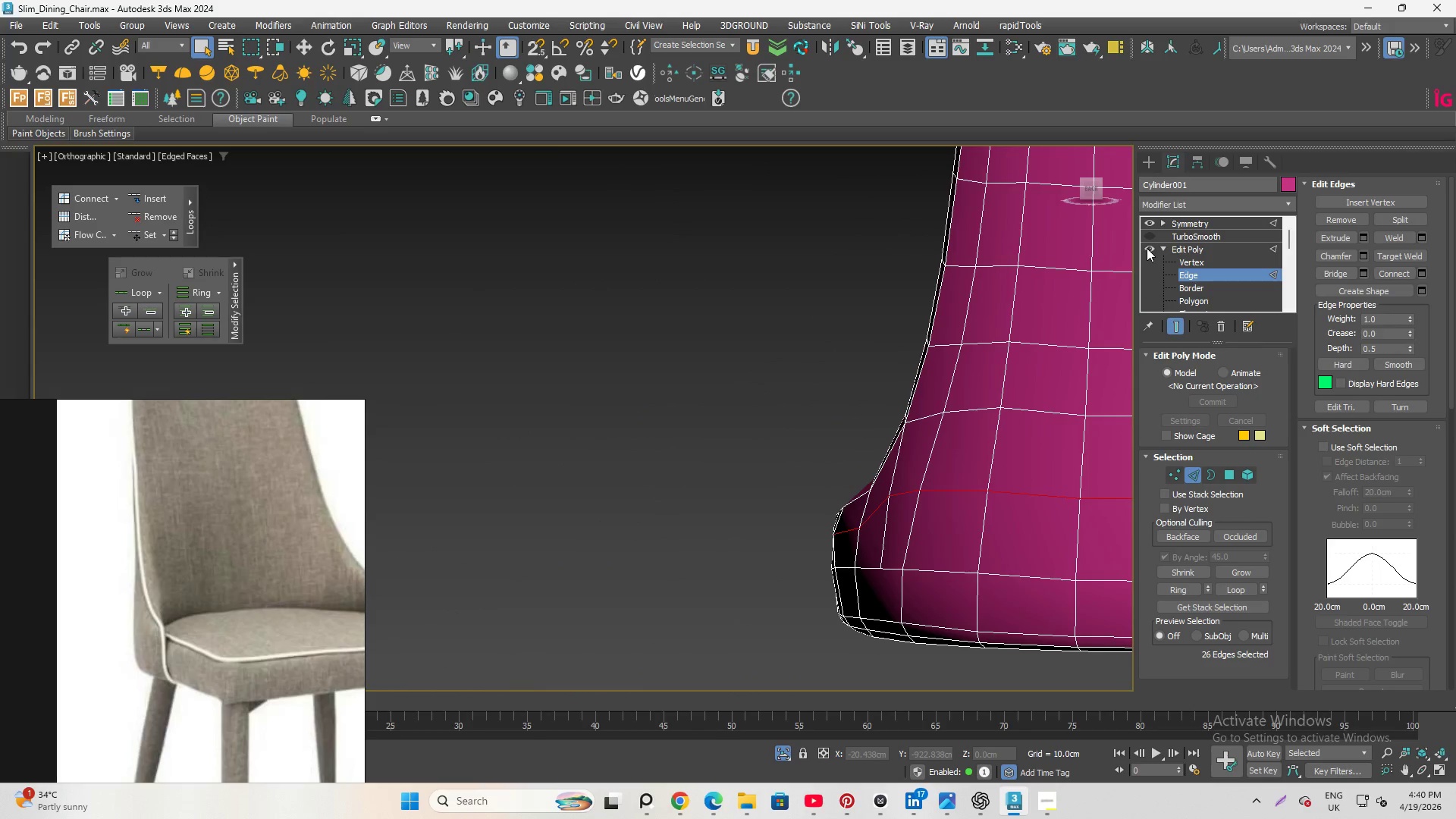 
double_click([1147, 248])
 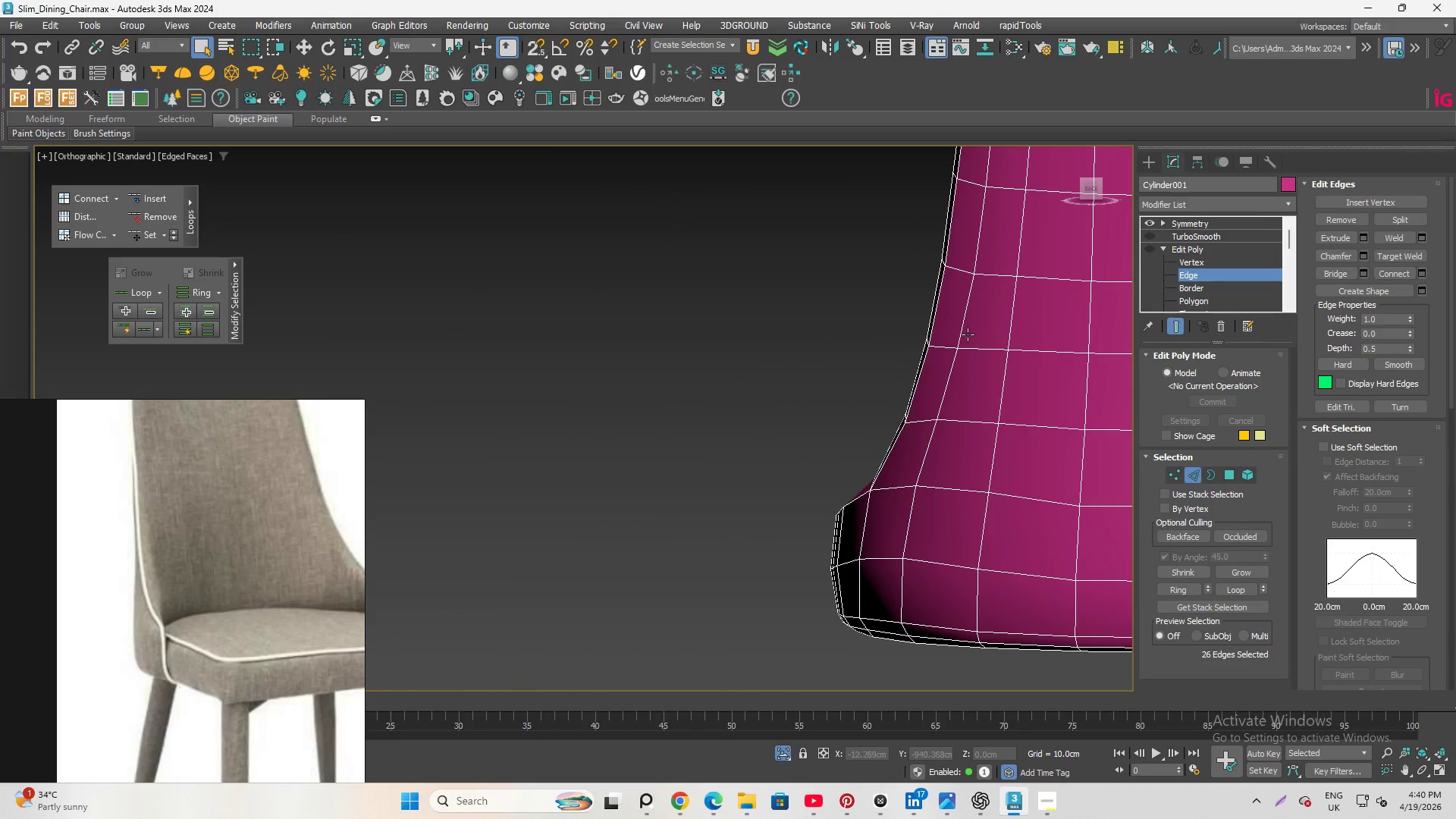 
hold_key(key=AltLeft, duration=1.23)
 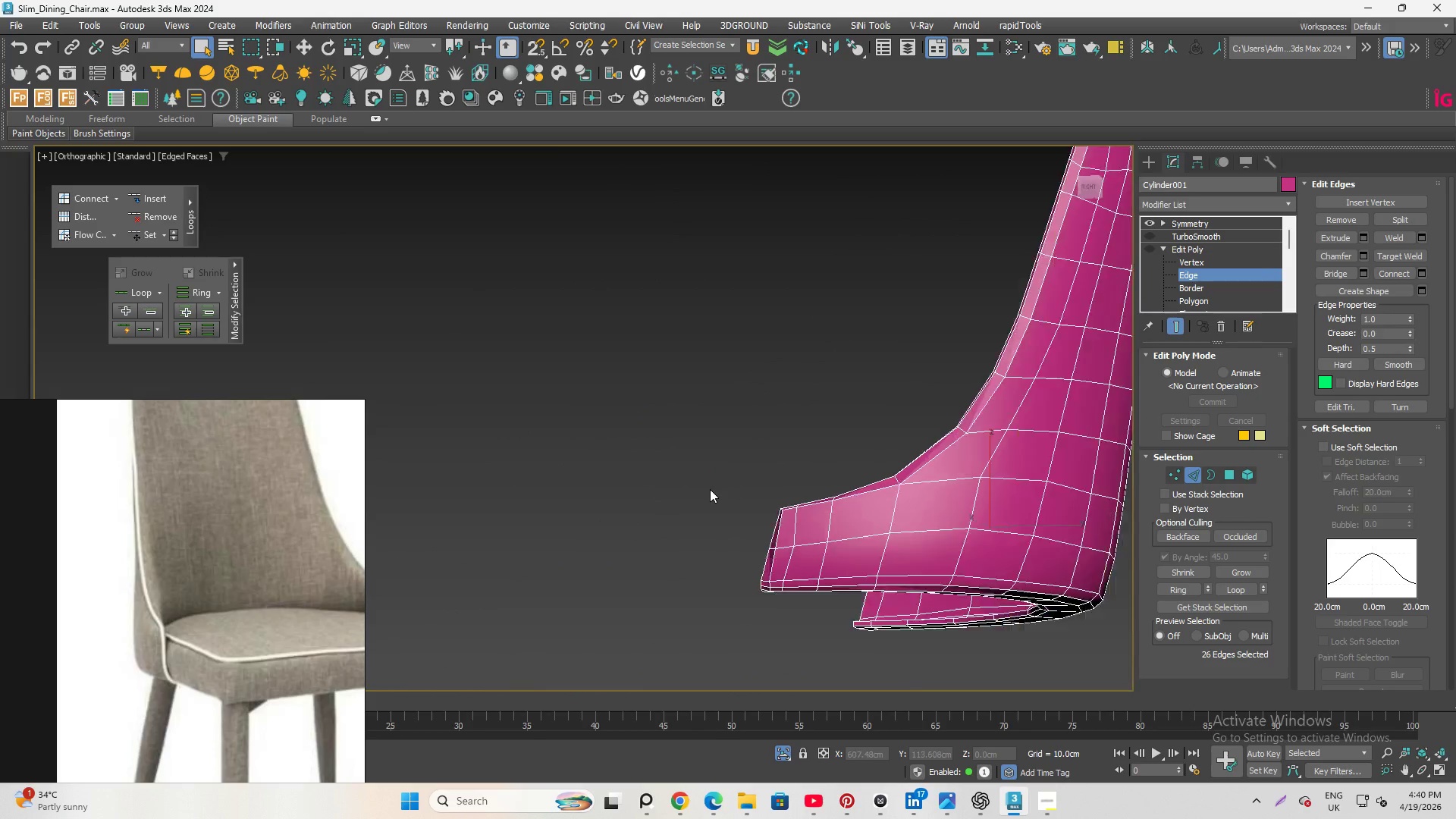 
scroll: coordinate [710, 489], scroll_direction: down, amount: 2.0
 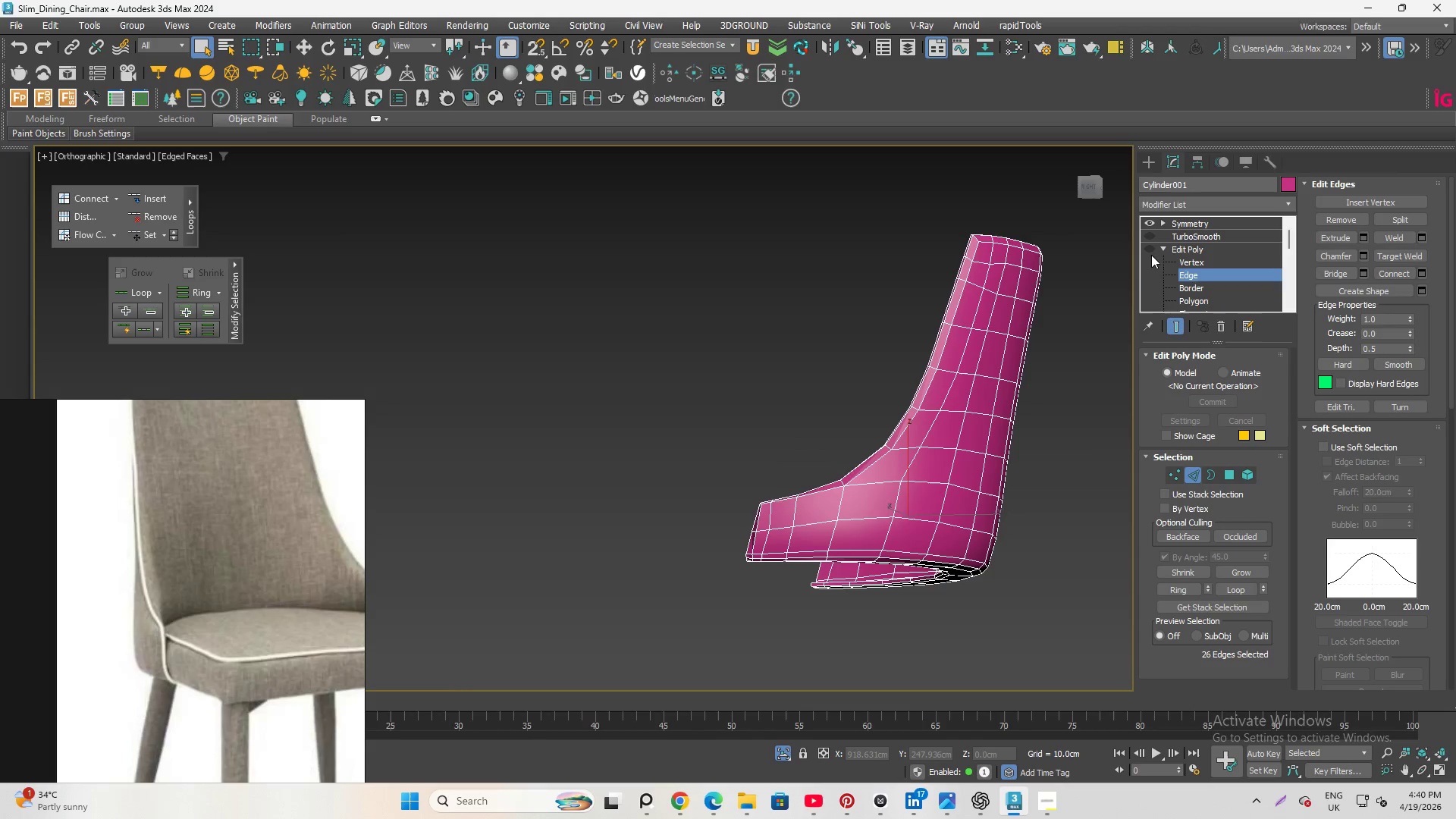 
left_click([1150, 248])
 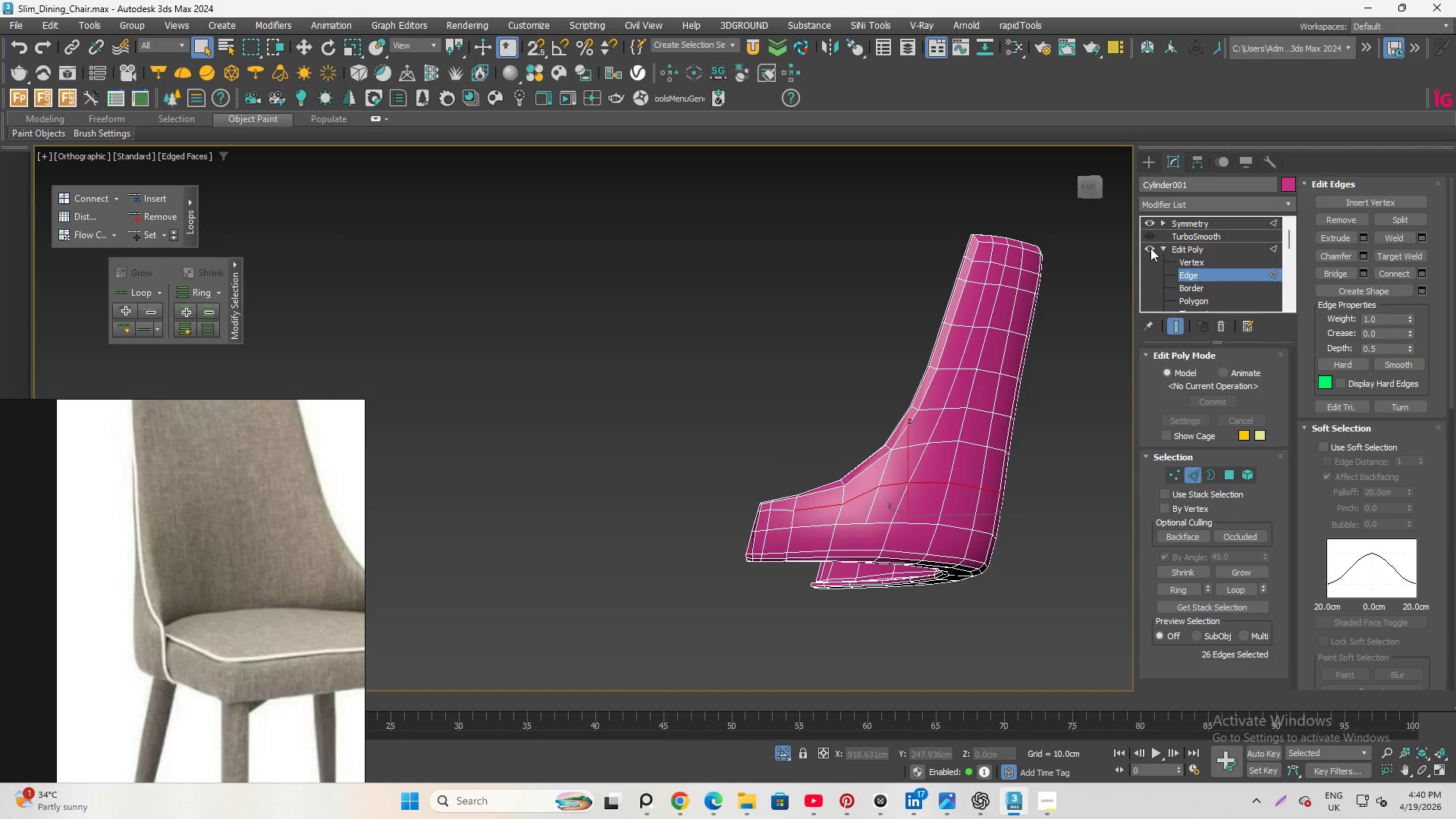 
double_click([1150, 248])
 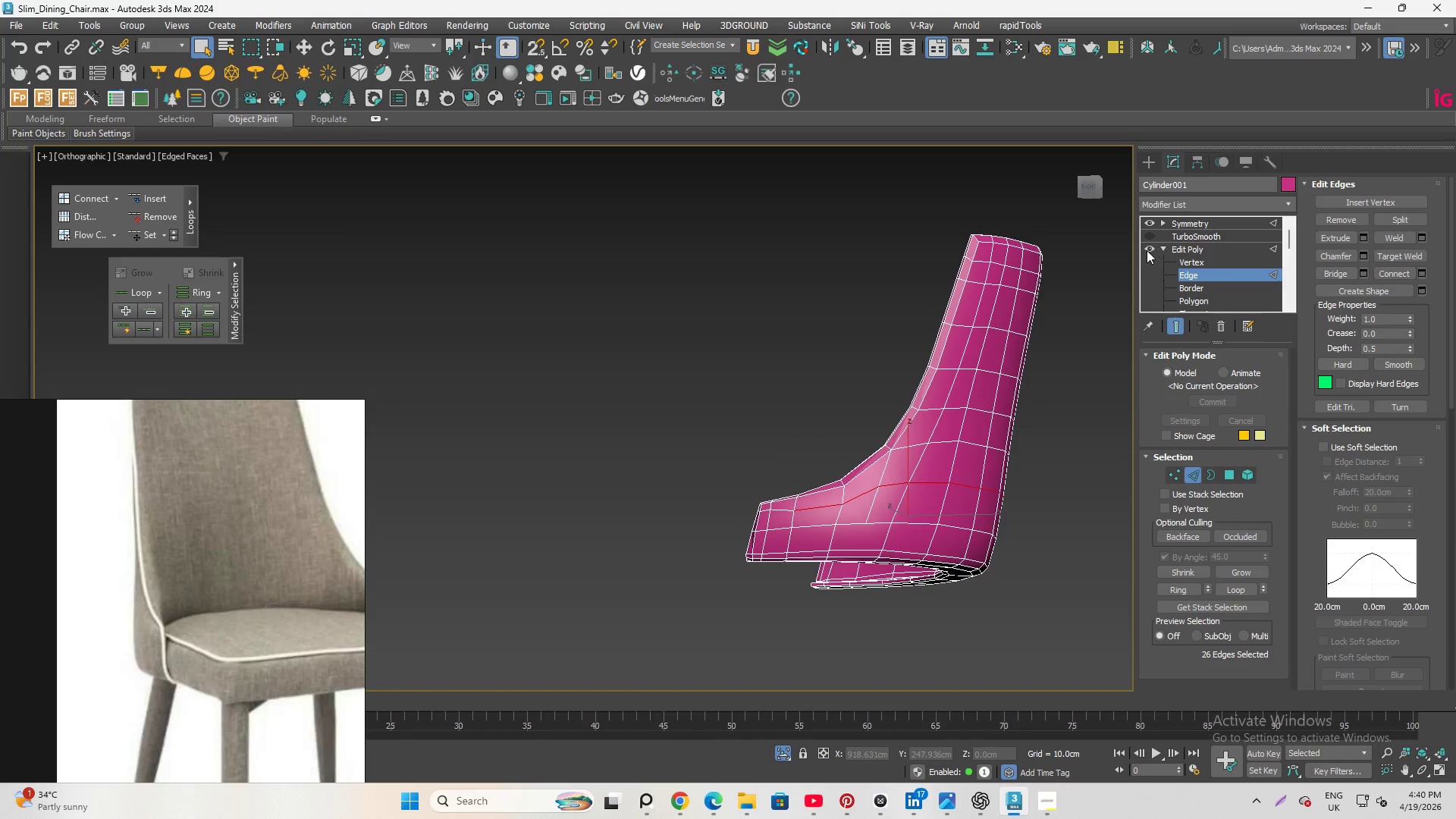 
hold_key(key=AltLeft, duration=2.22)
 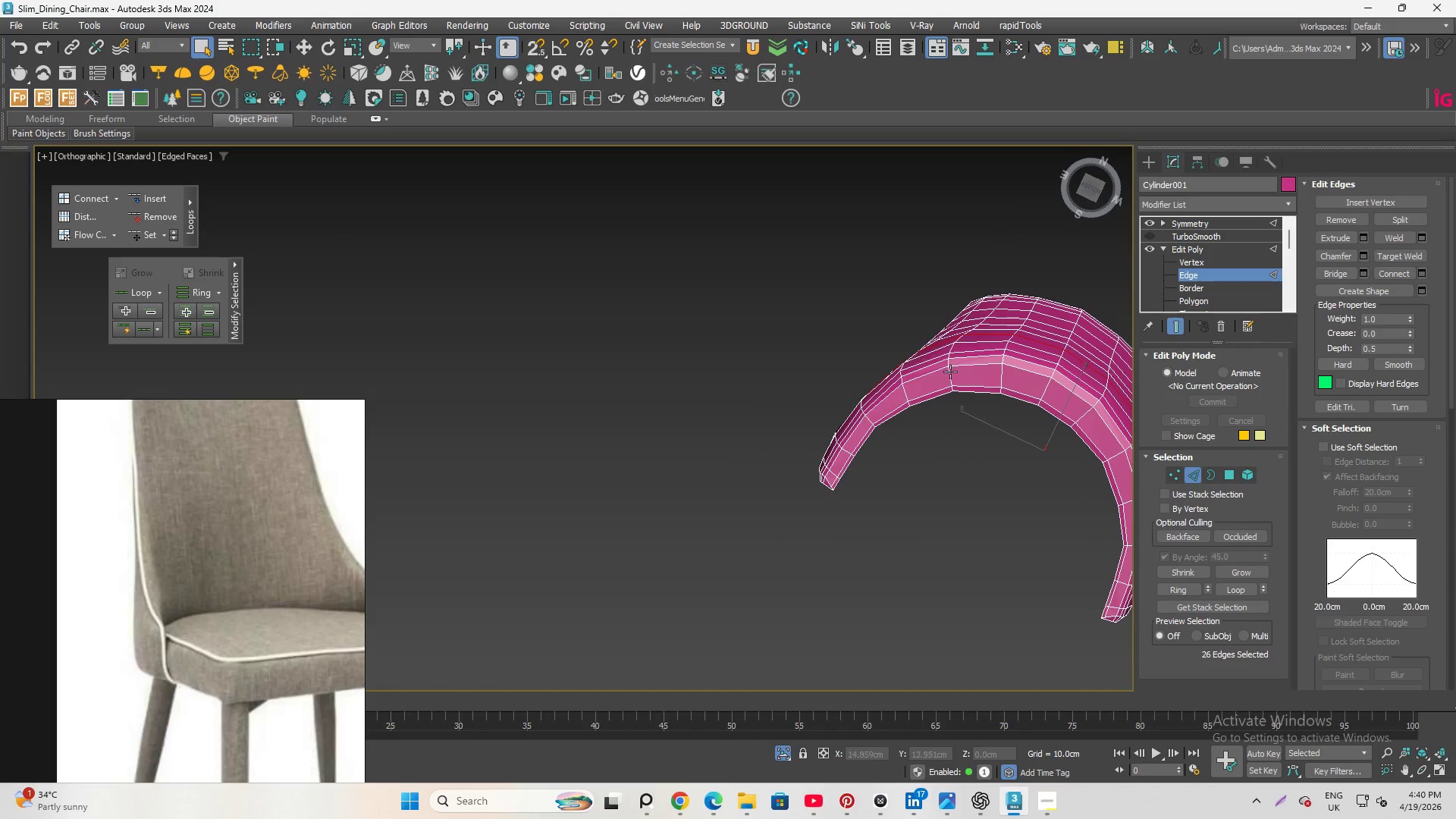 
hold_key(key=AltLeft, duration=3.2)
 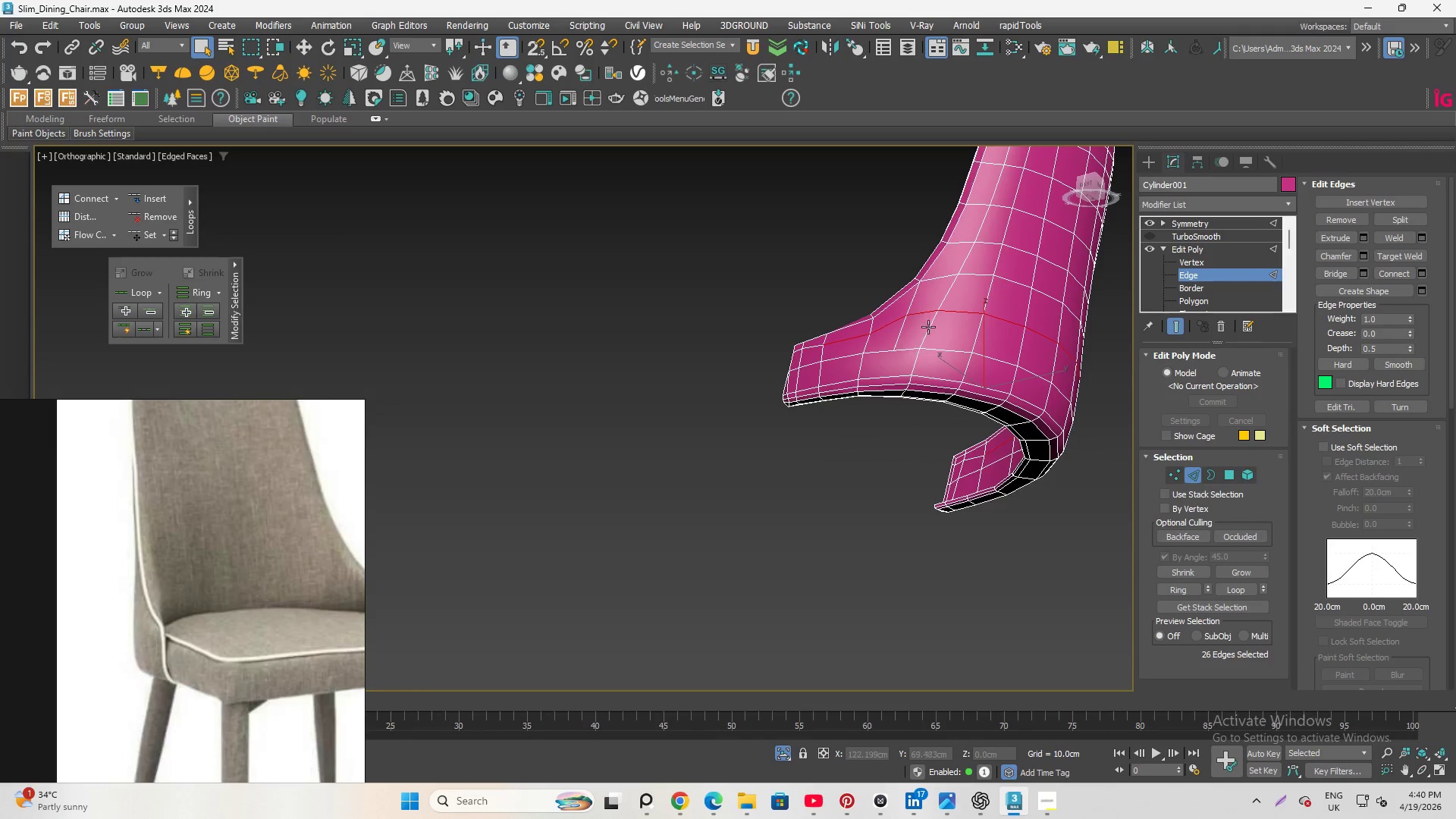 
hold_key(key=AltLeft, duration=1.72)
 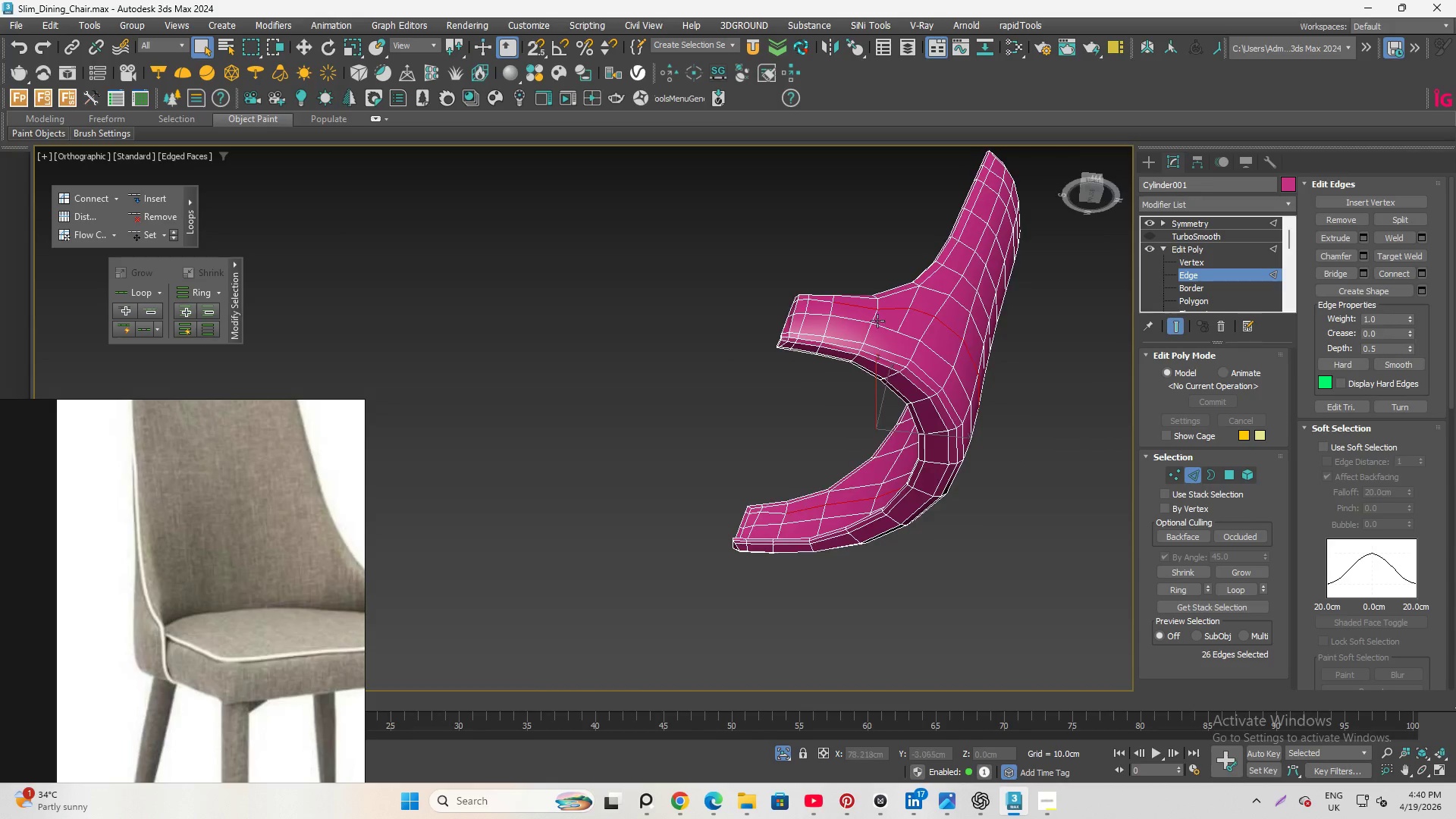 
scroll: coordinate [865, 347], scroll_direction: up, amount: 2.0
 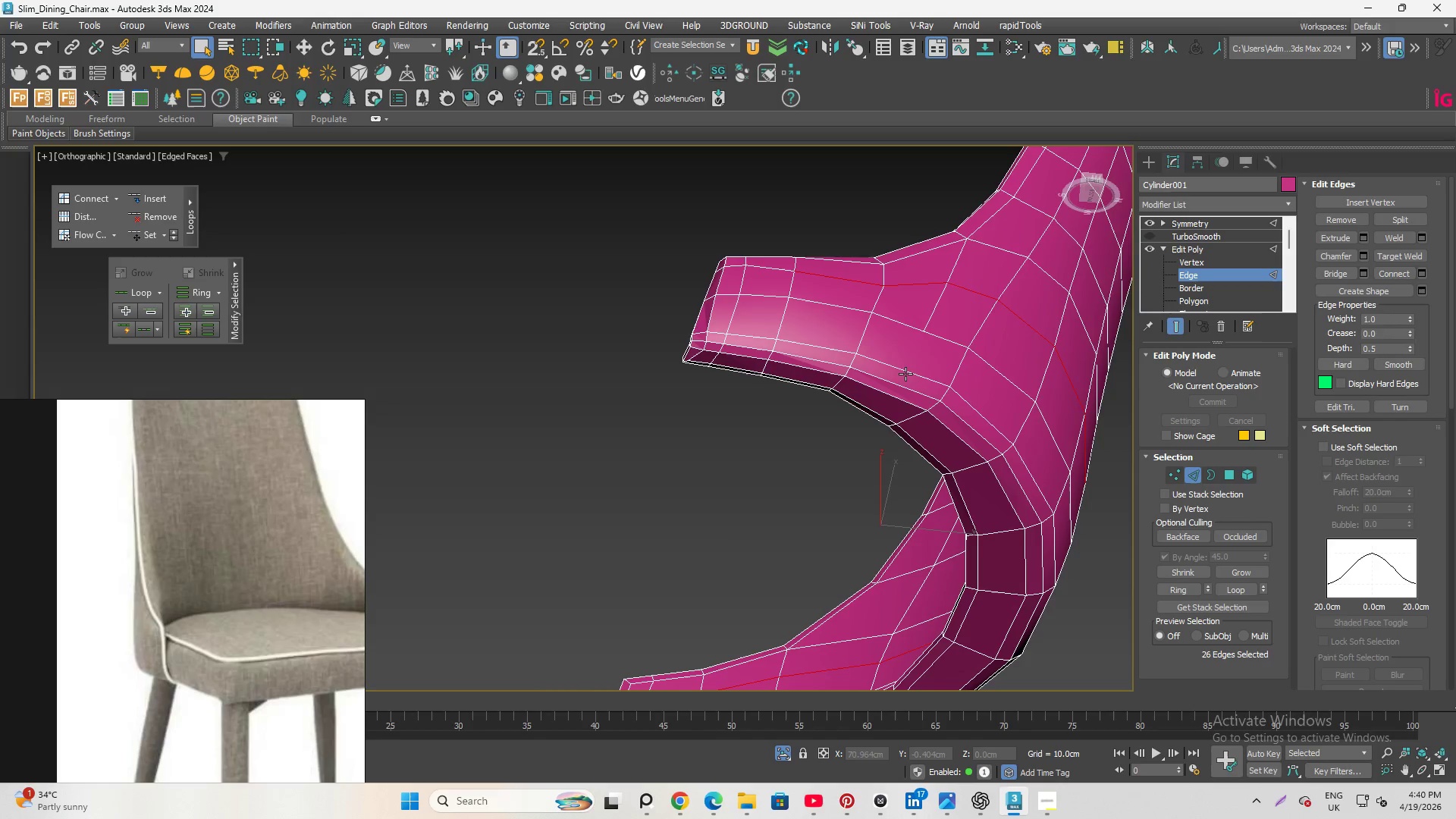 
left_click([905, 374])
 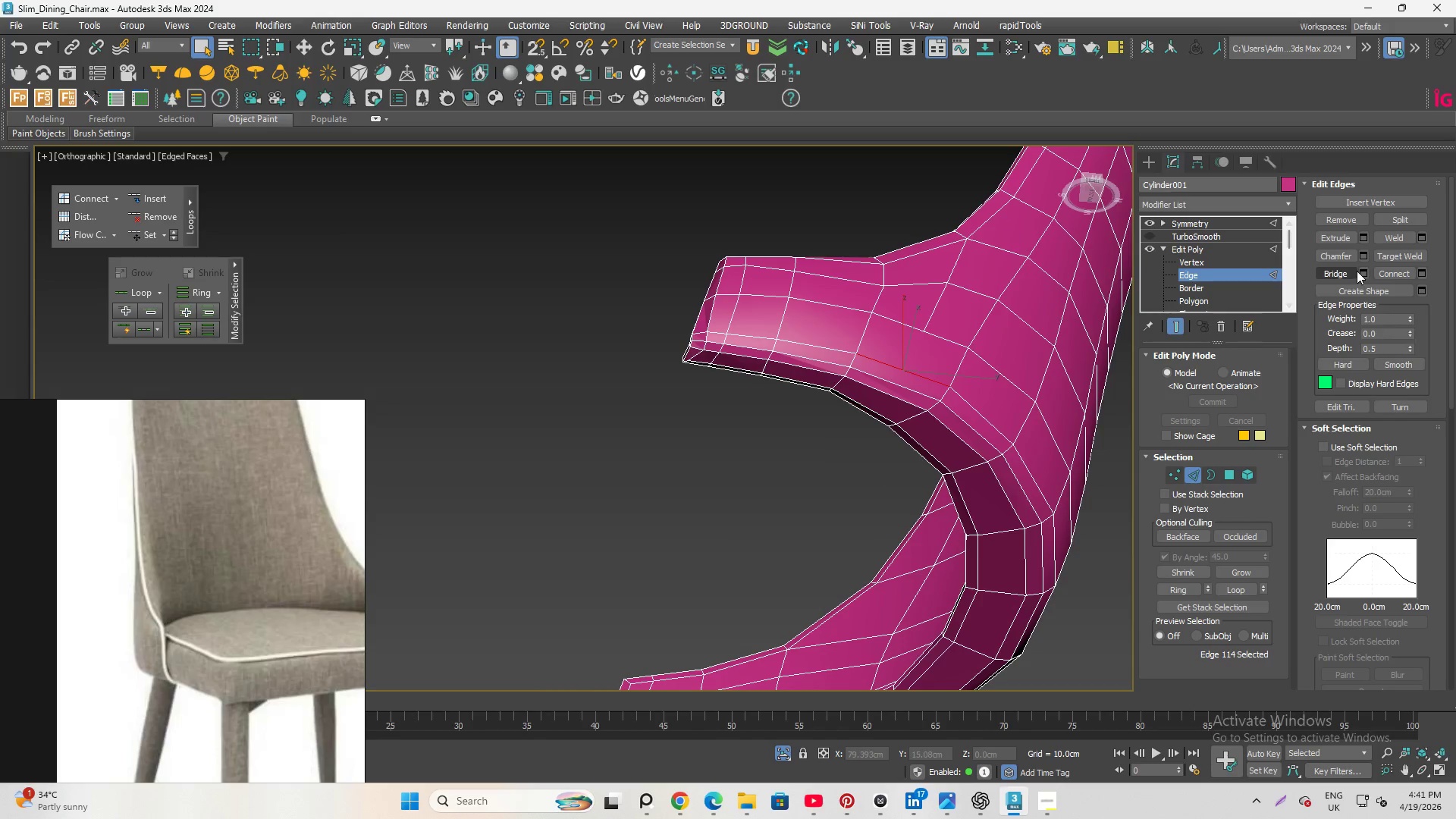 
hold_key(key=AltLeft, duration=1.64)
 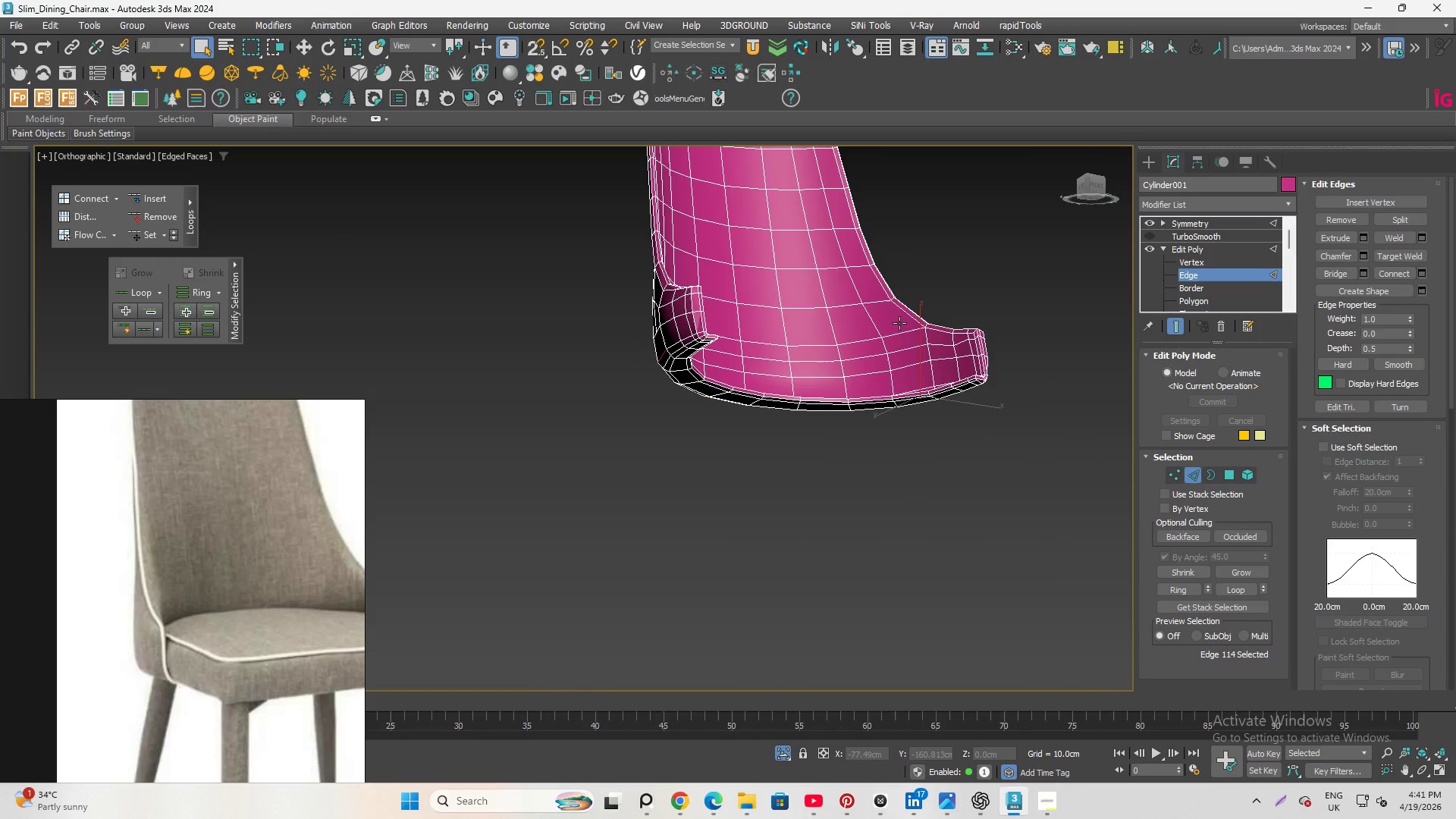 
scroll: coordinate [886, 398], scroll_direction: down, amount: 2.0
 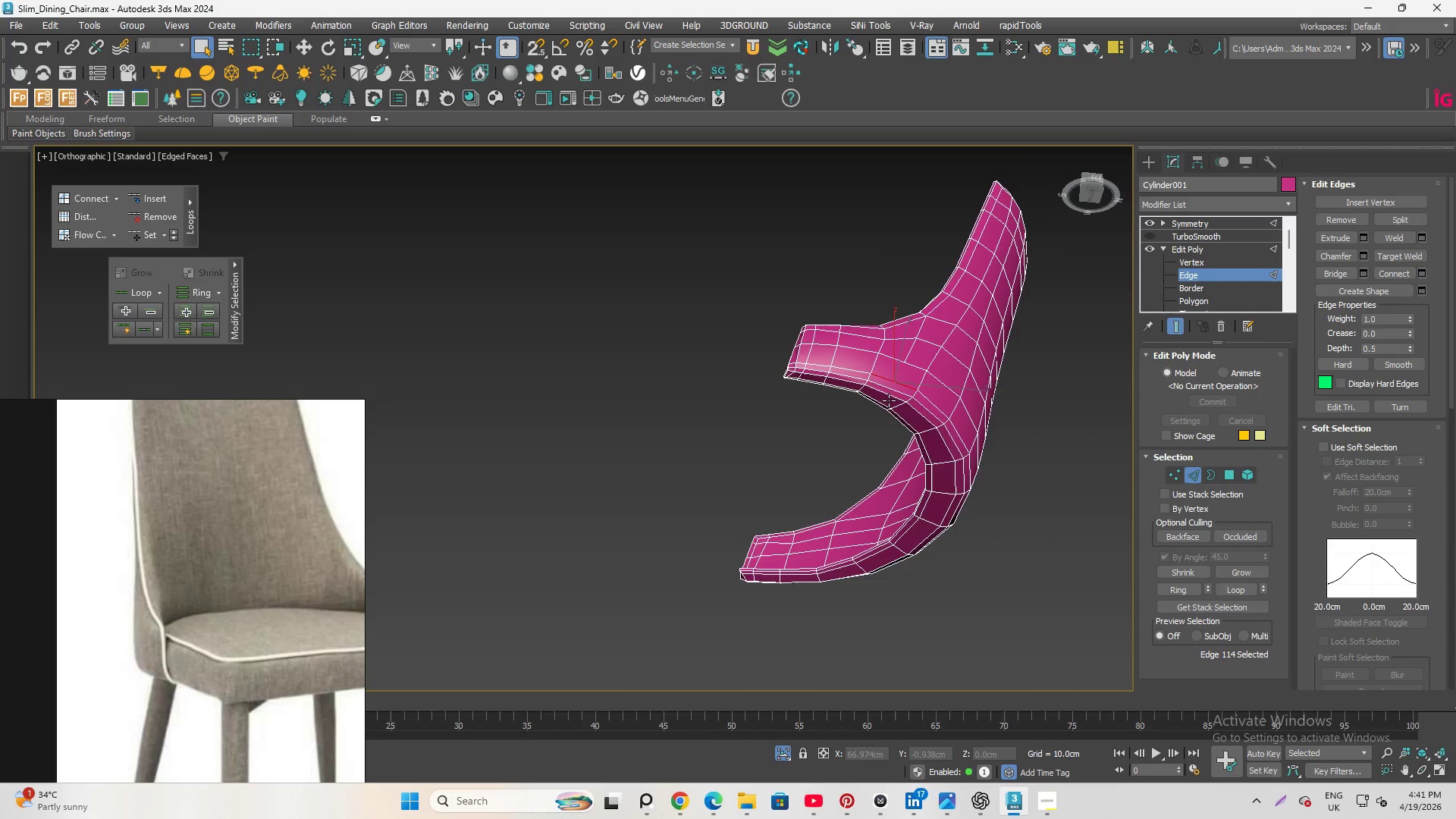 
hold_key(key=ControlLeft, duration=2.47)
left_click([900, 331])
 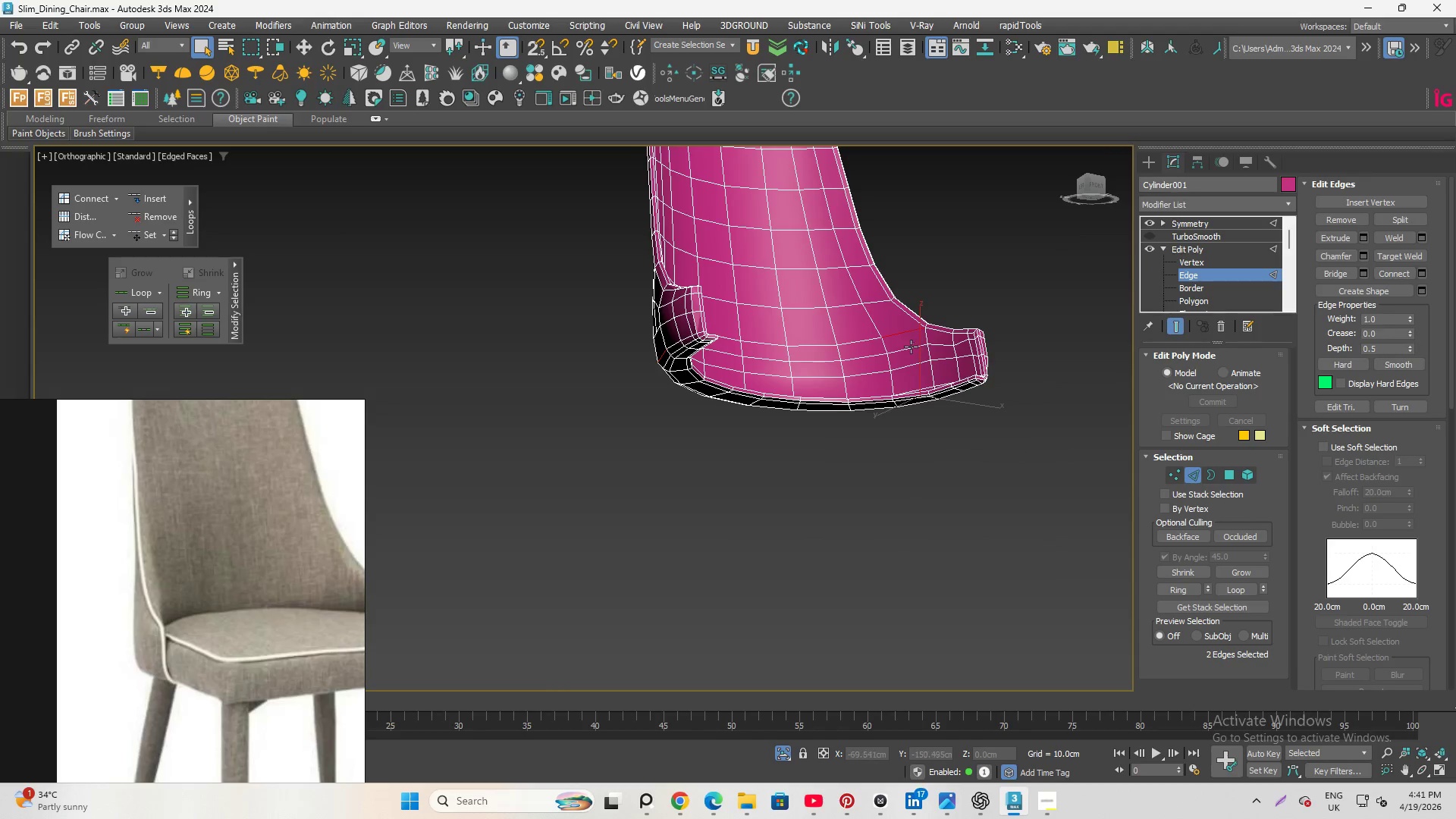 
left_click([911, 349])
 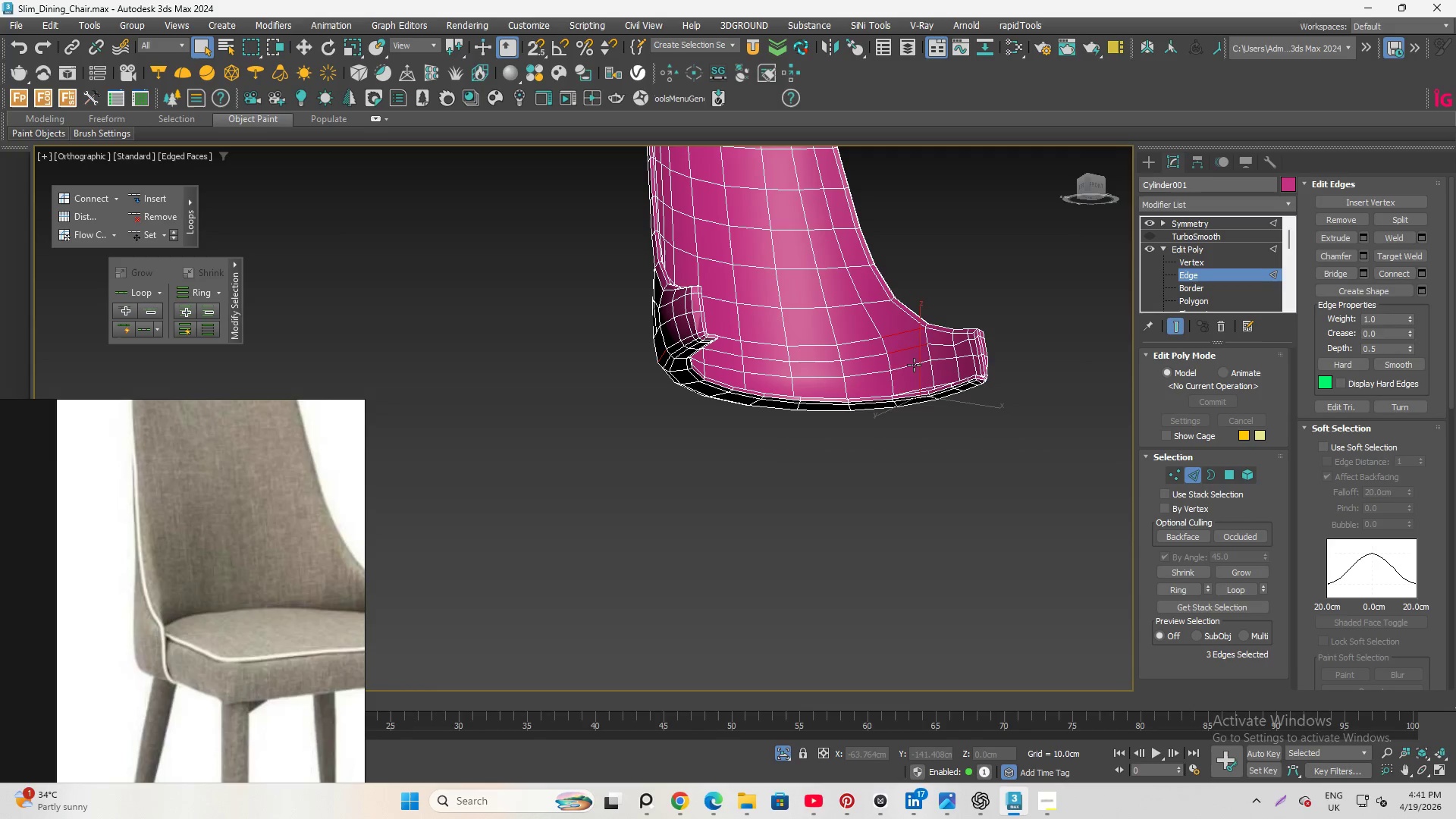 
double_click([914, 365])
 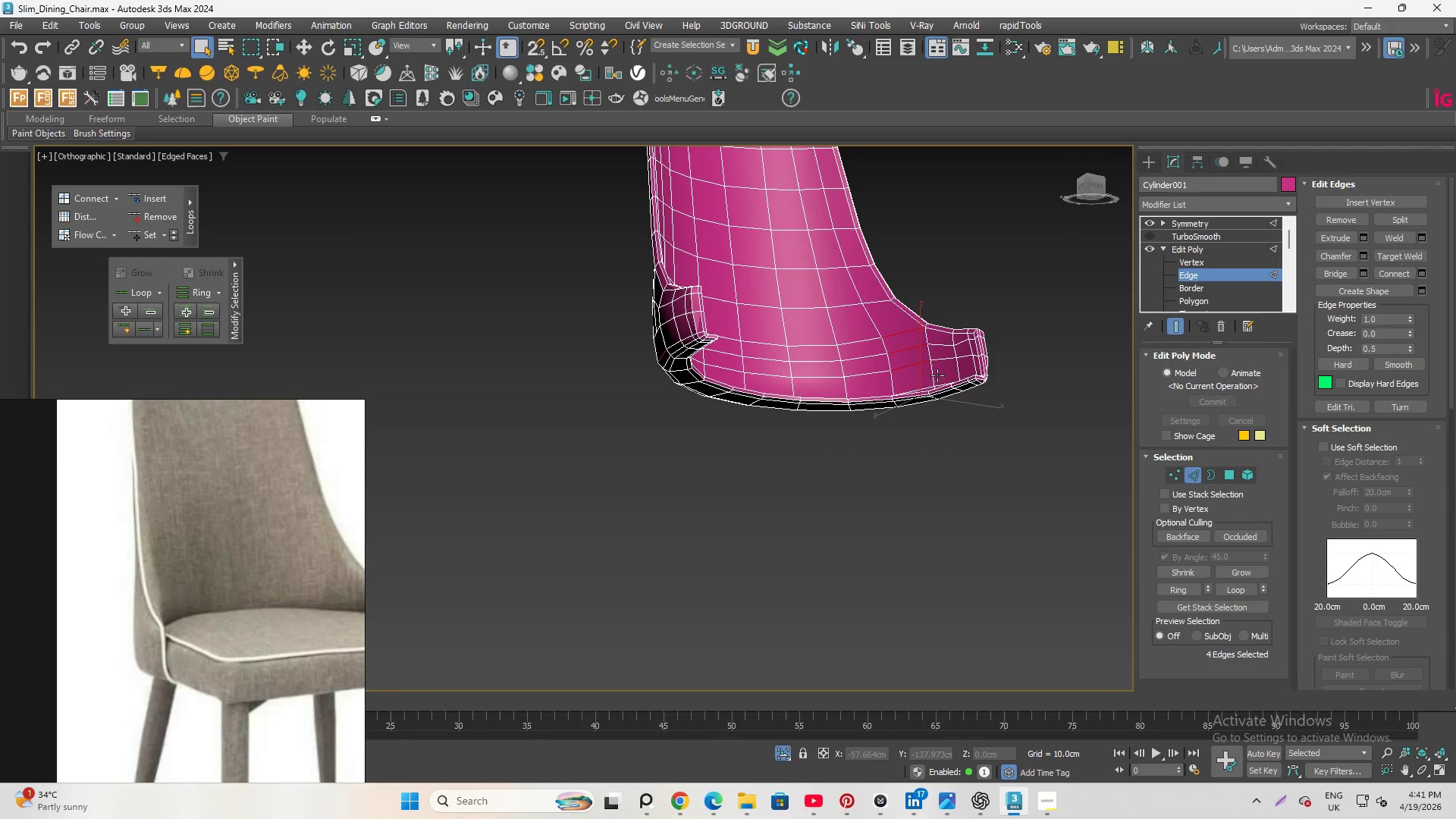 
scroll: coordinate [929, 383], scroll_direction: up, amount: 2.0
 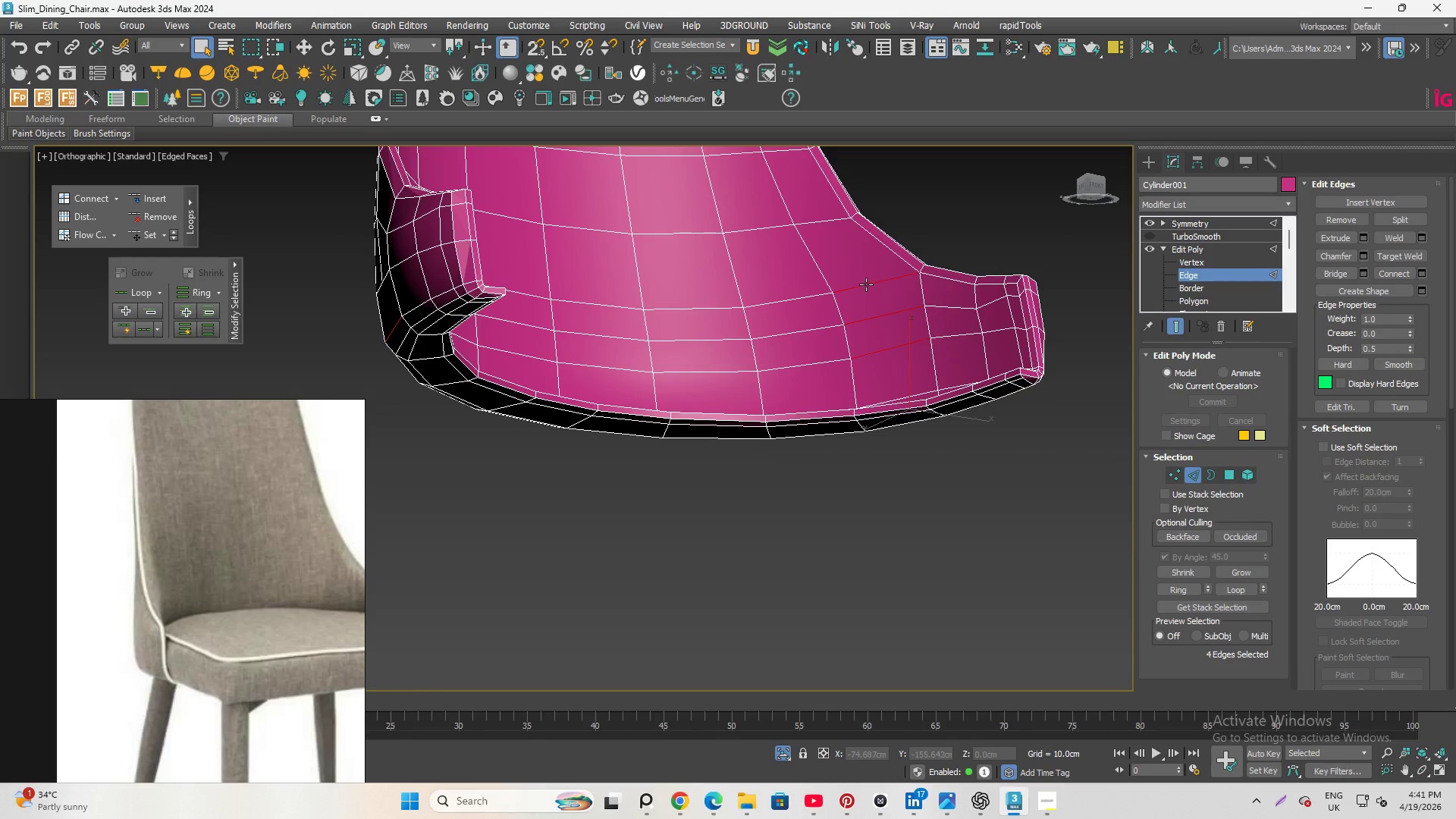 
hold_key(key=AltLeft, duration=0.62)
 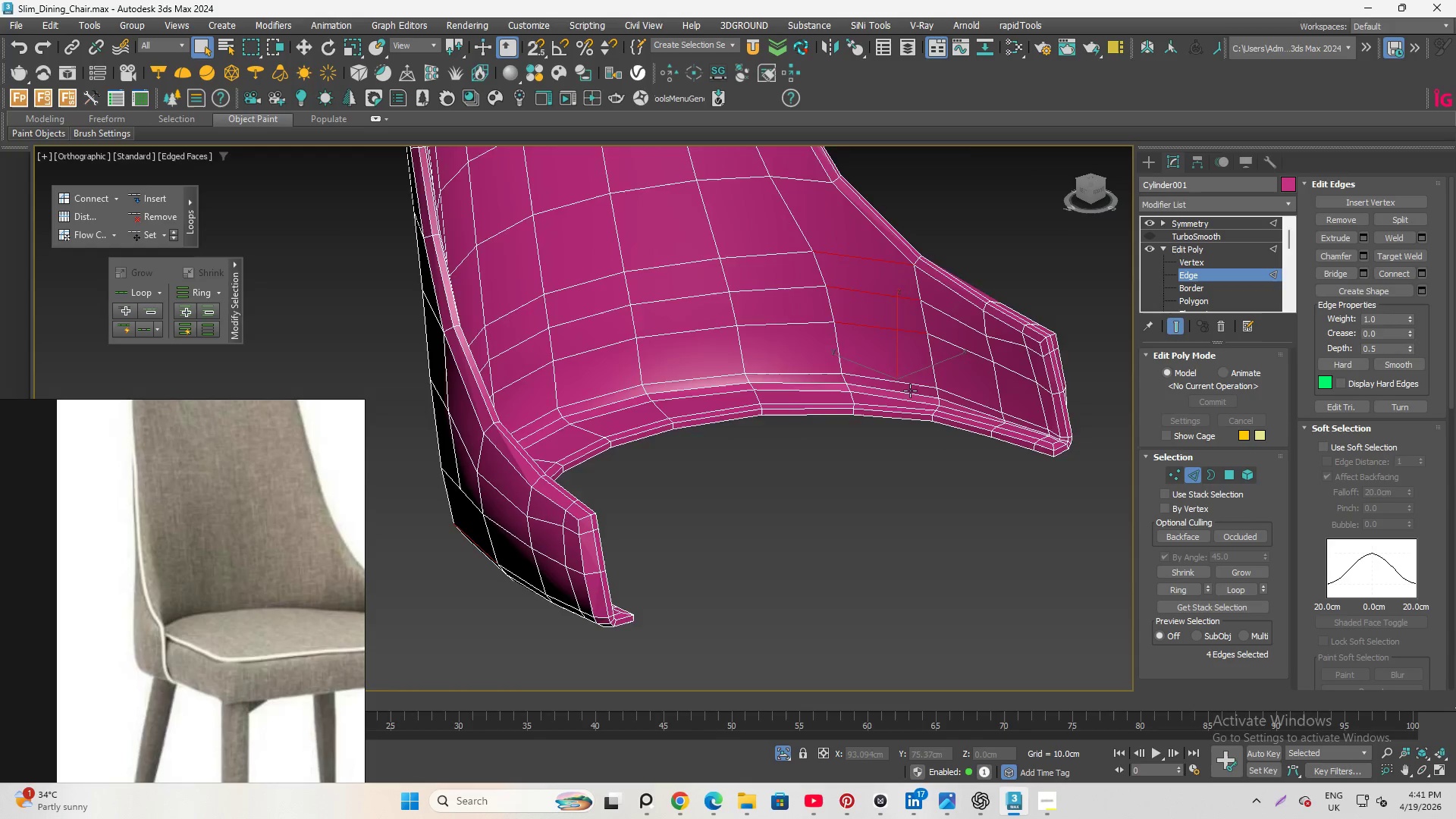 
scroll: coordinate [890, 376], scroll_direction: up, amount: 2.0
 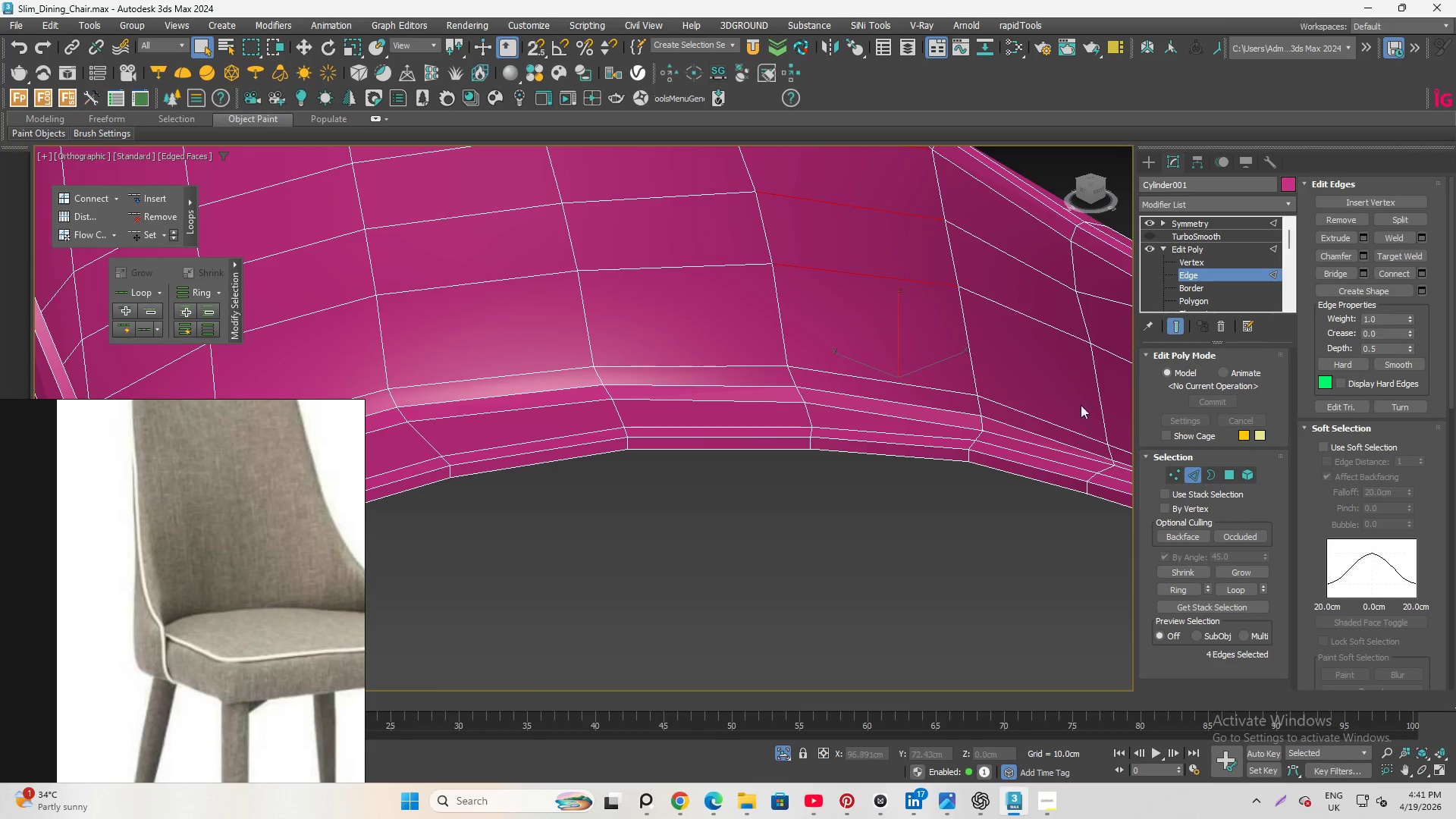 
scroll: coordinate [1313, 502], scroll_direction: down, amount: 11.0
 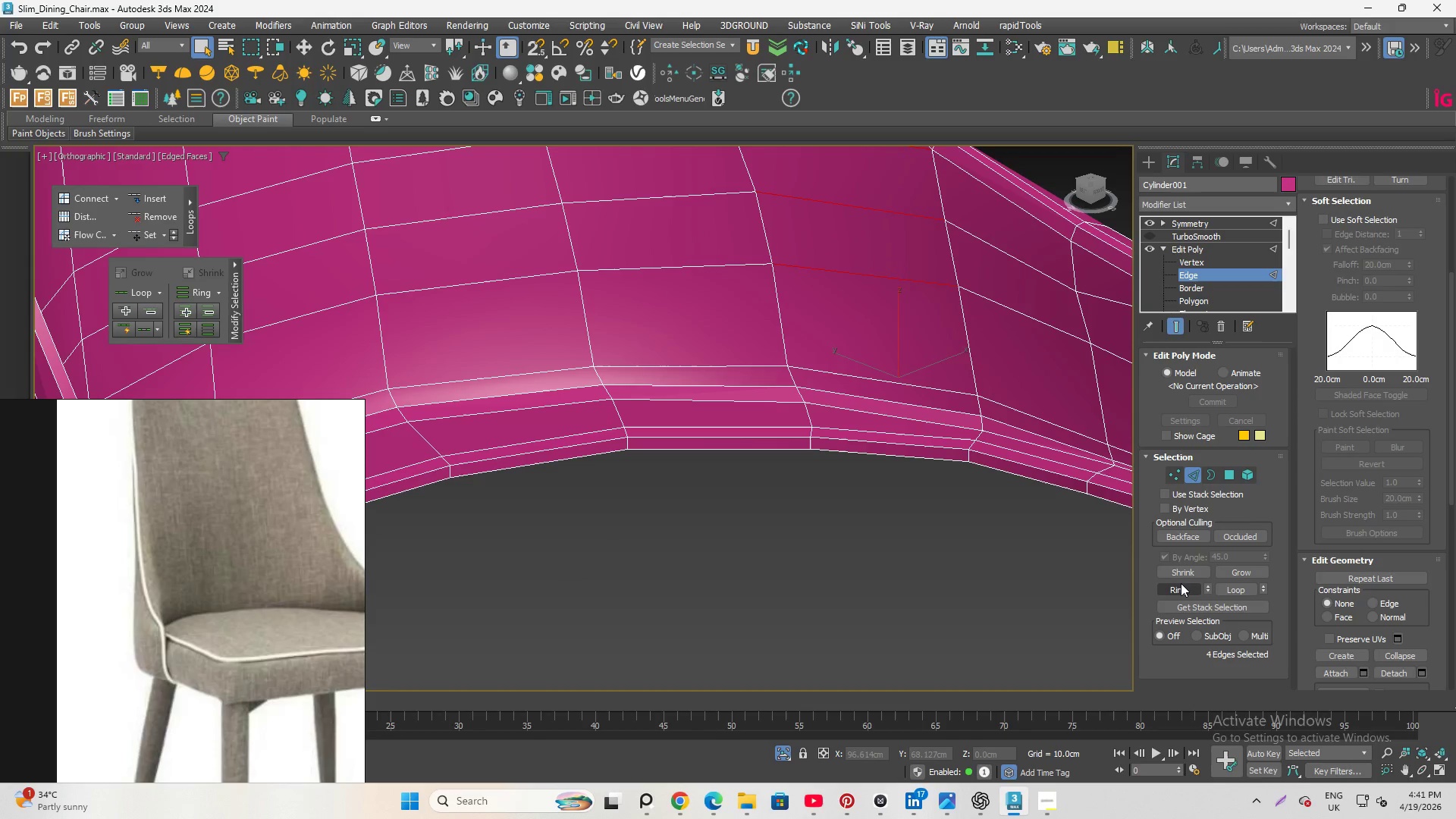 
left_click([1181, 583])
 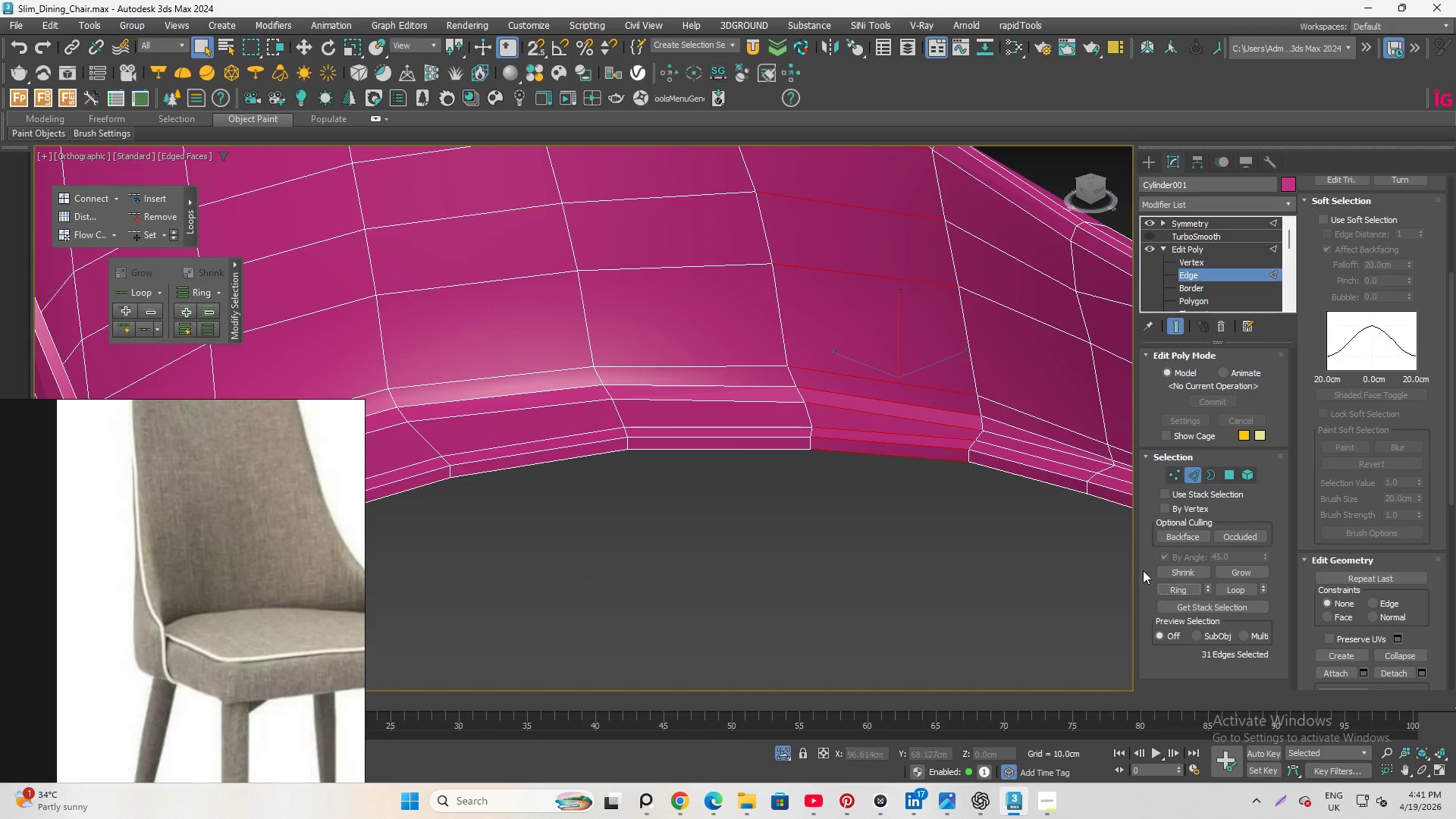 
hold_key(key=AltLeft, duration=1.59)
 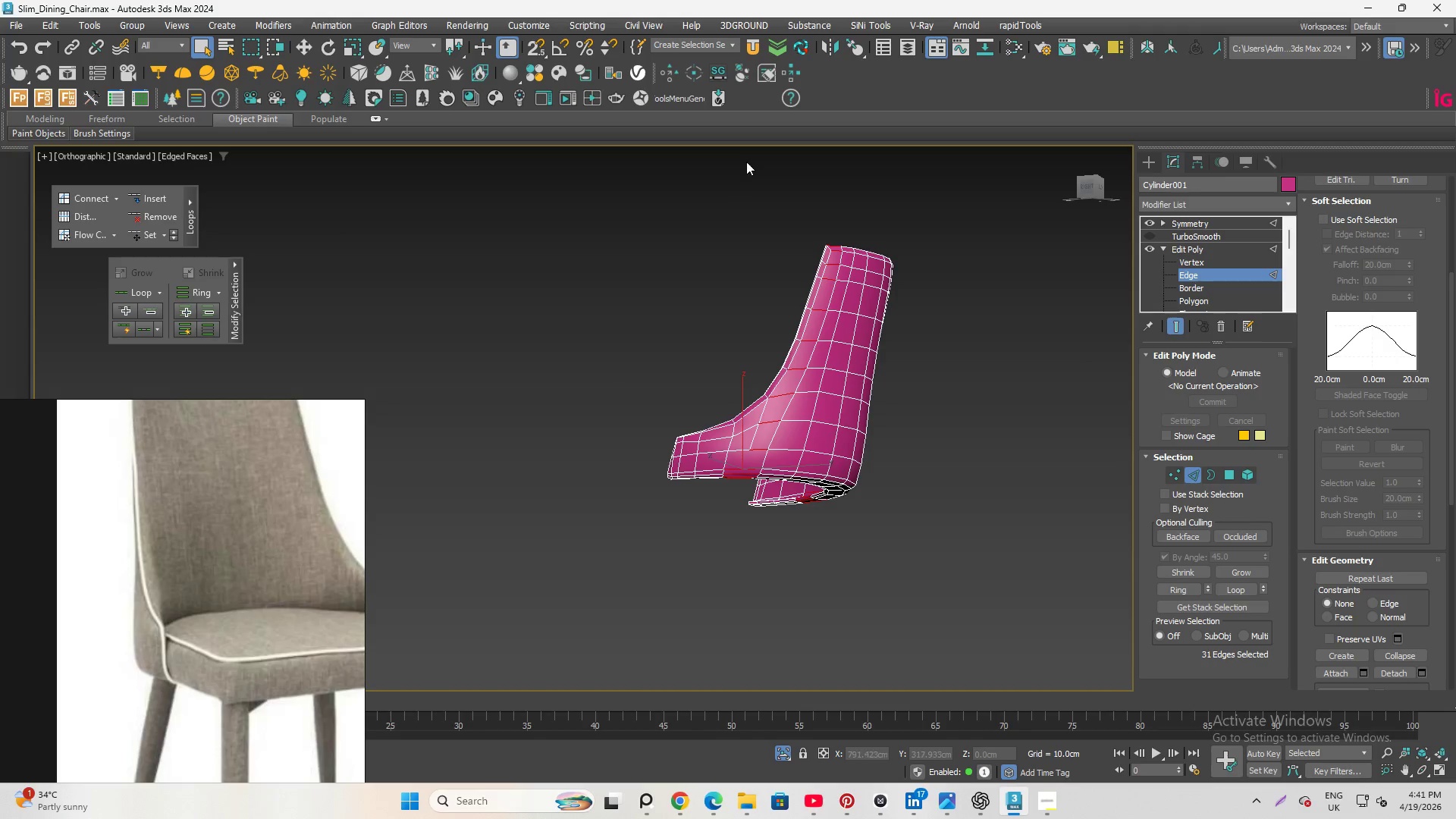 
scroll: coordinate [939, 490], scroll_direction: down, amount: 5.0
 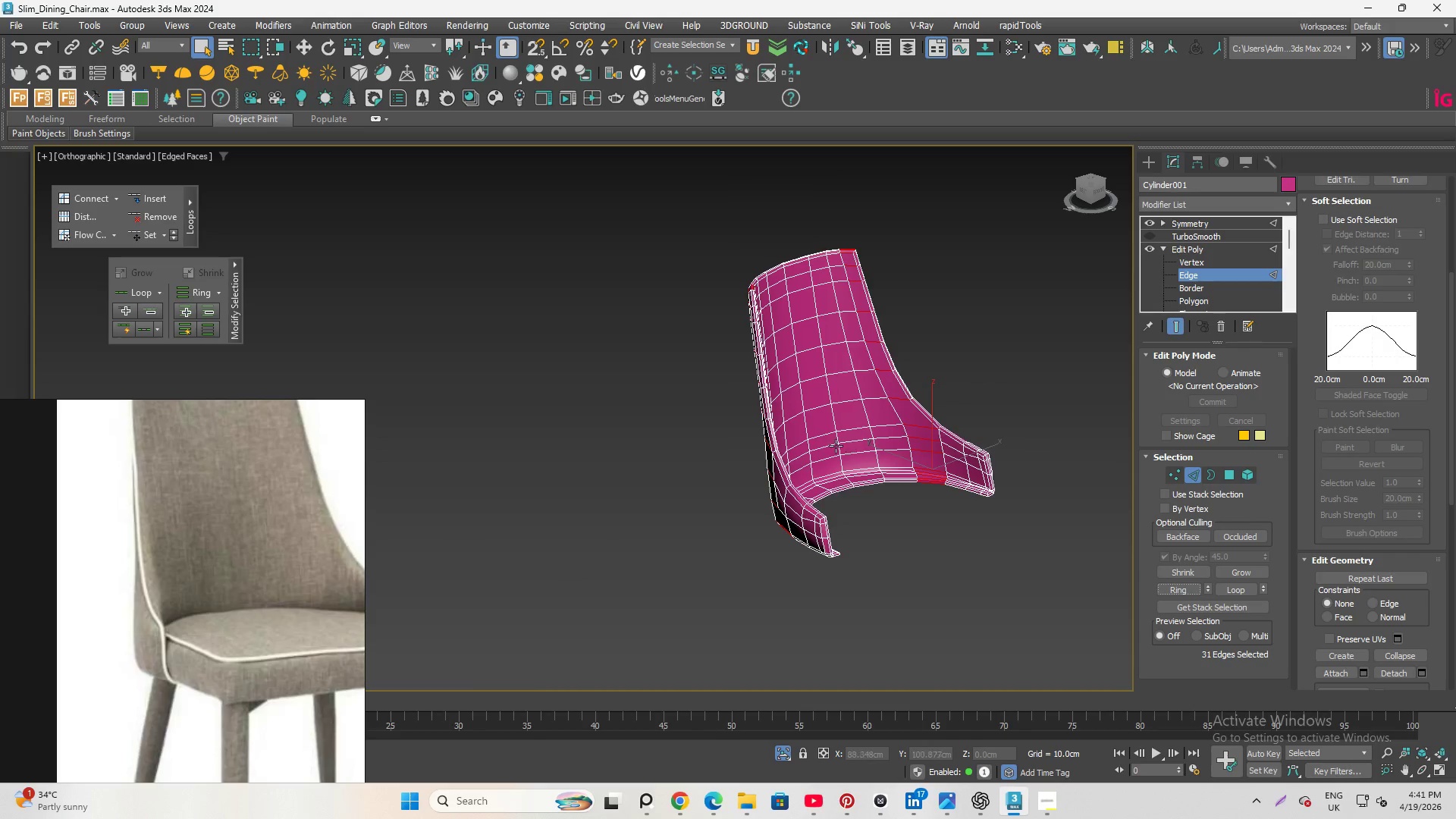 
hold_key(key=AltLeft, duration=4.03)
left_click_drag(start_coordinate=[765, 202], to_coordinate=[880, 453])
 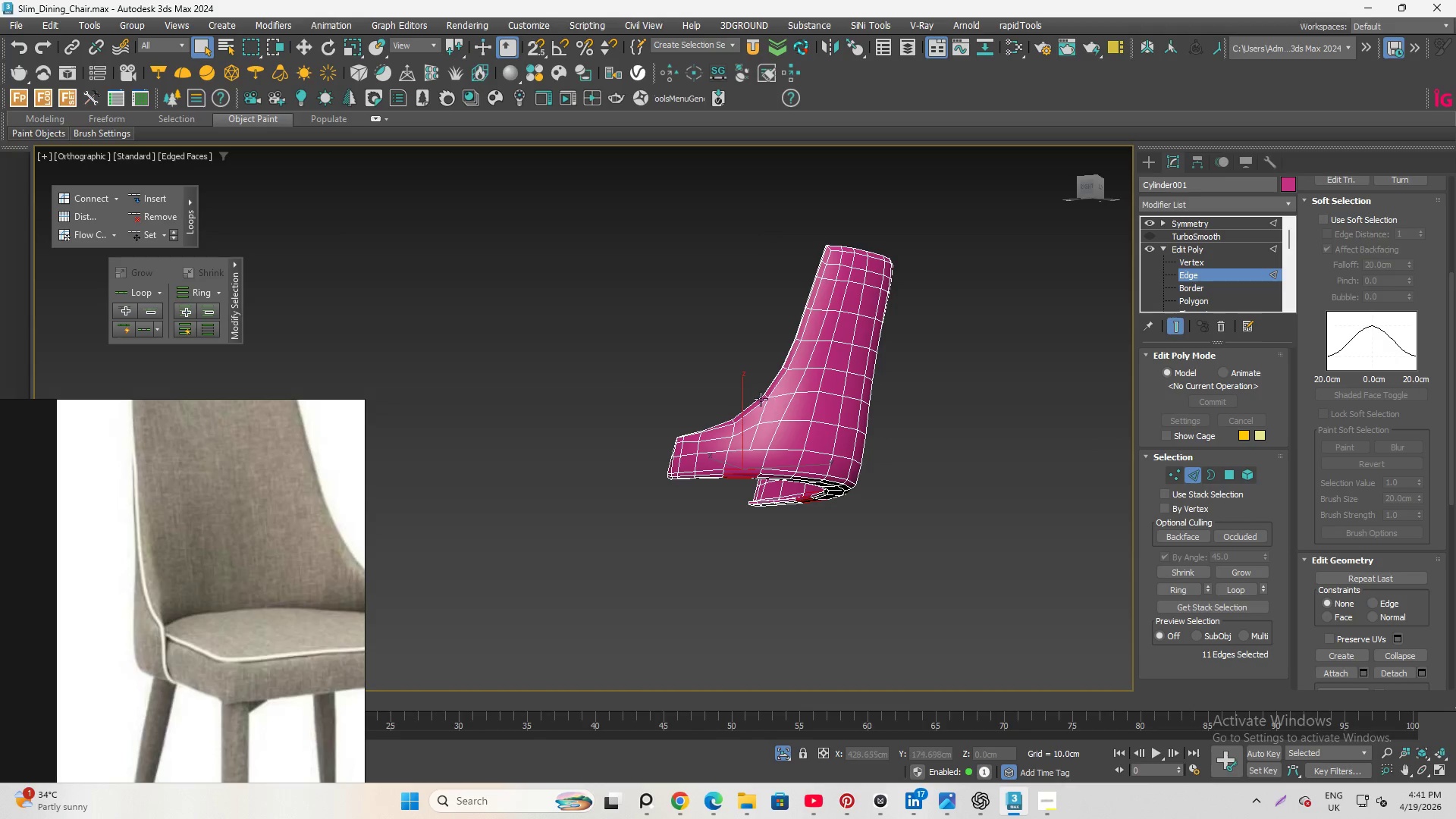 
hold_key(key=AltLeft, duration=3.66)
 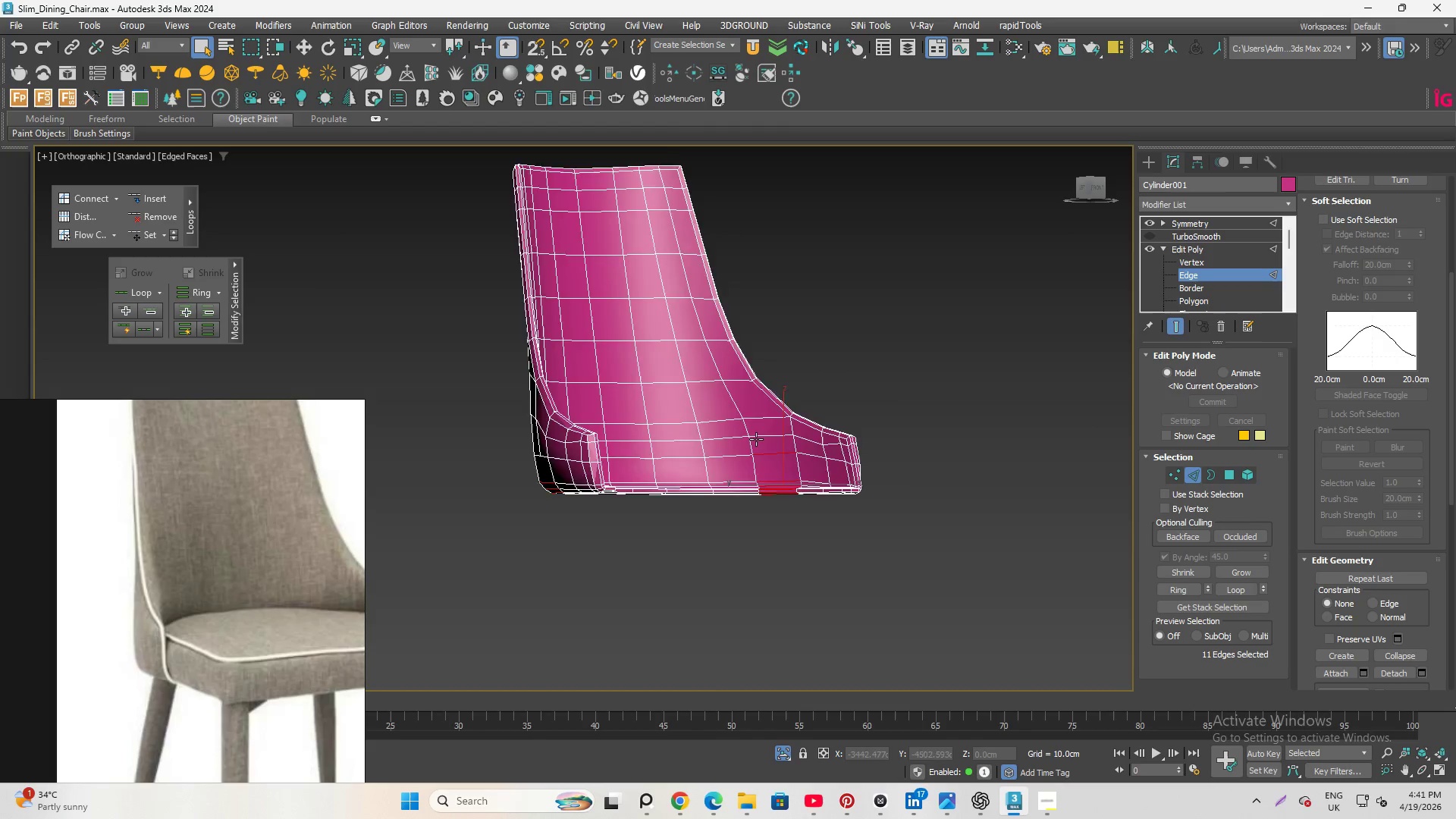 
scroll: coordinate [756, 441], scroll_direction: up, amount: 3.0
 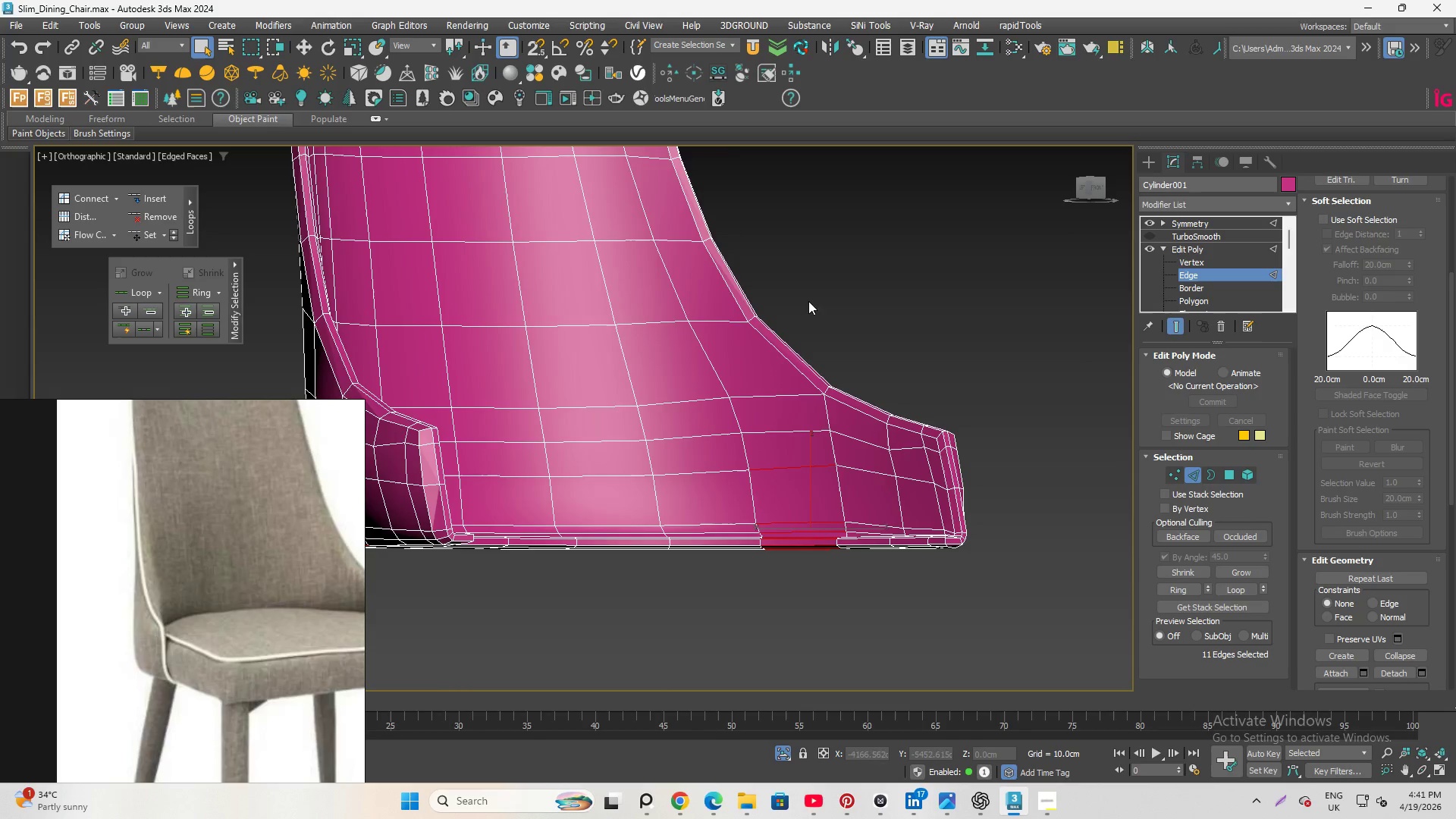 
hold_key(key=AltLeft, duration=4.88)
 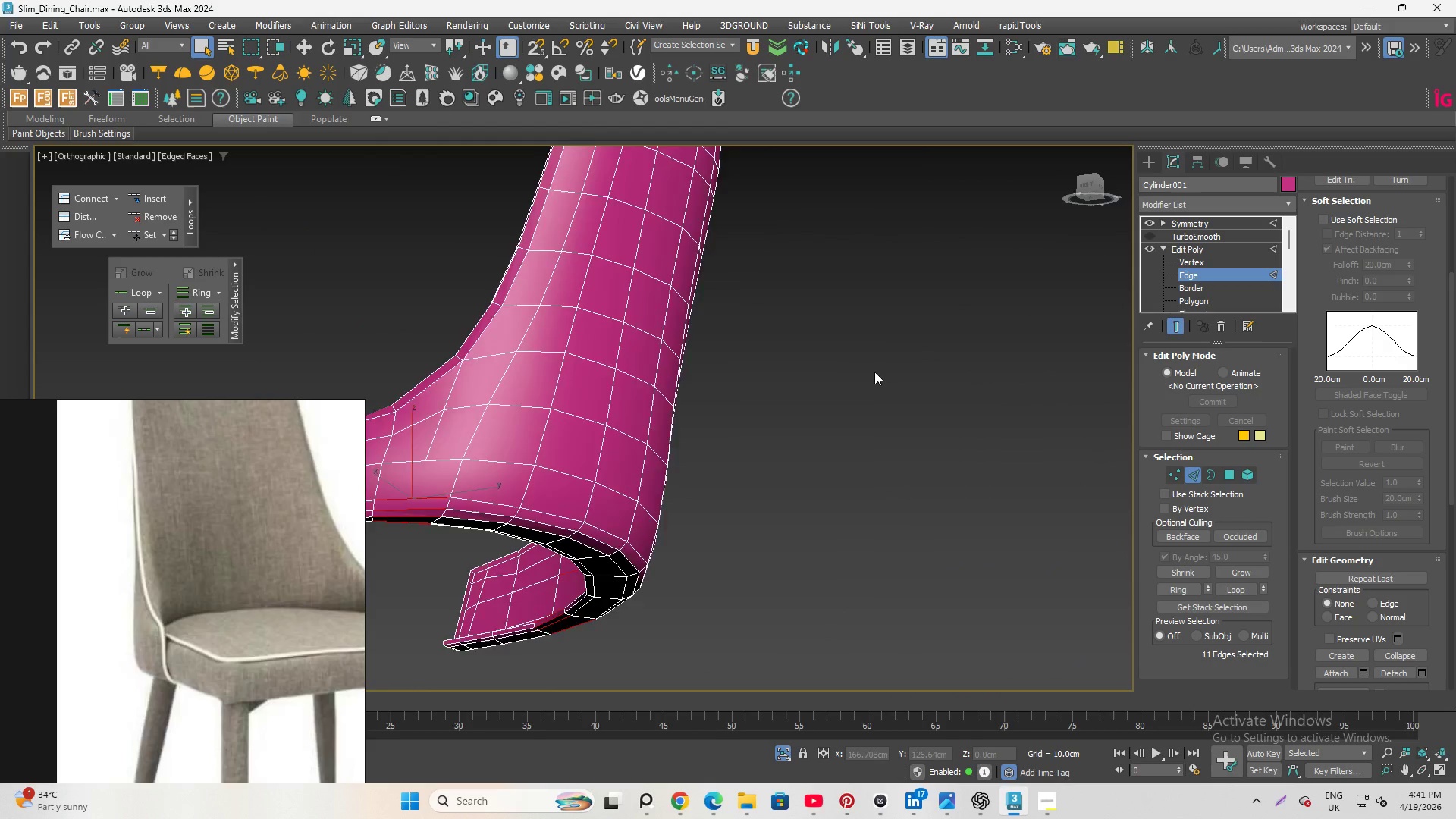 
scroll: coordinate [874, 372], scroll_direction: down, amount: 2.0
 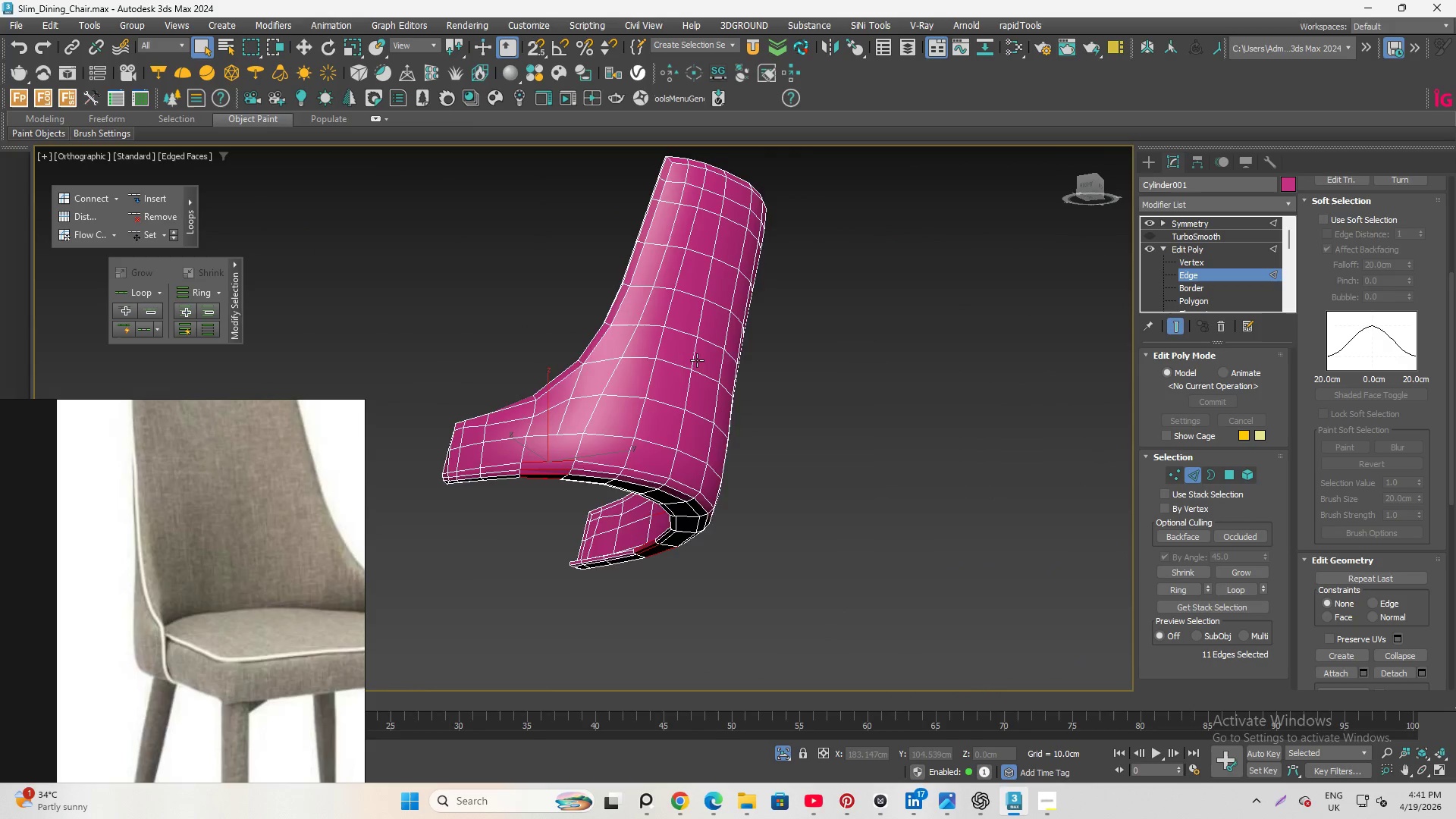 
scroll: coordinate [697, 360], scroll_direction: up, amount: 1.0
 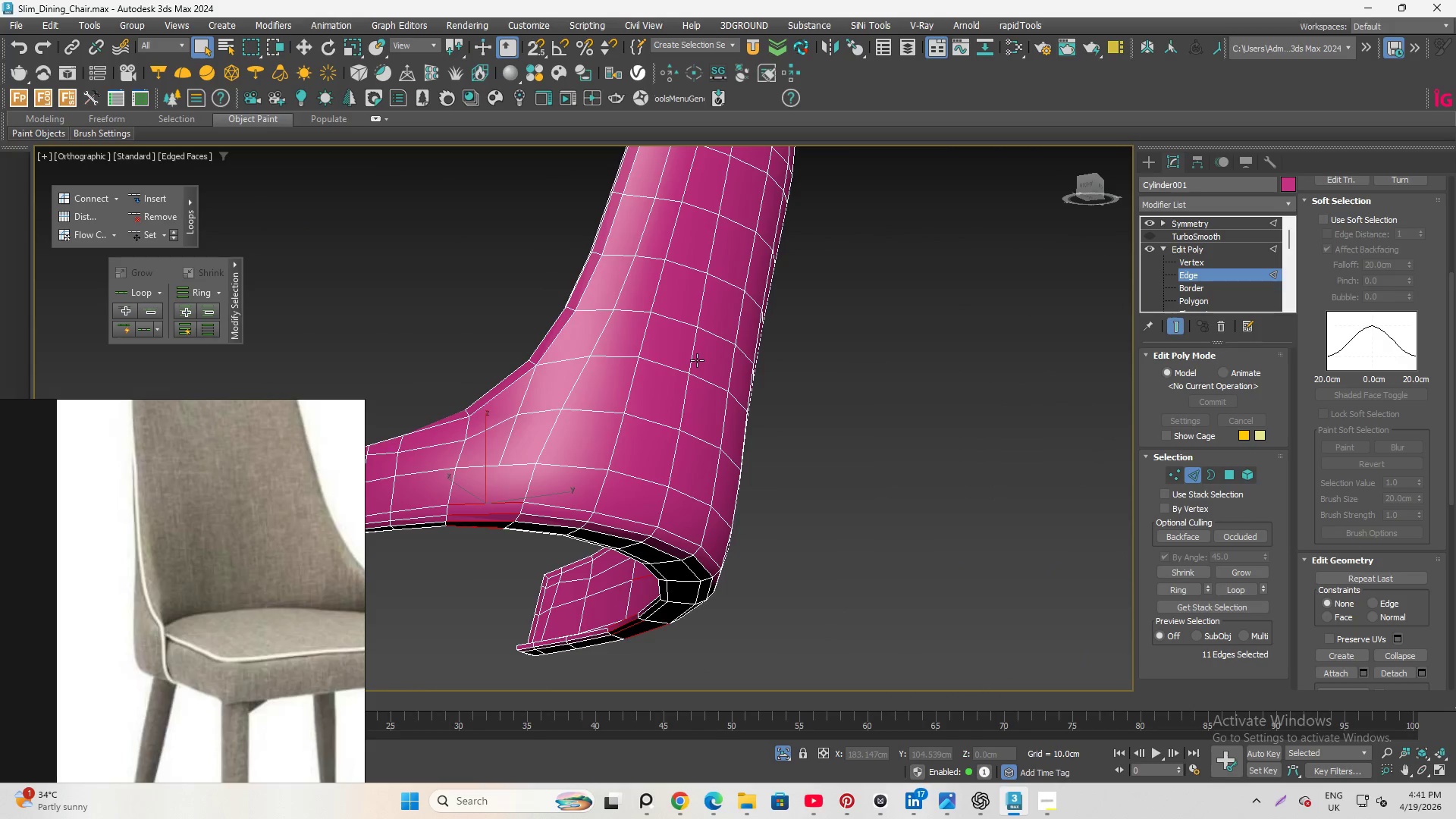 
key(Alt+X)
 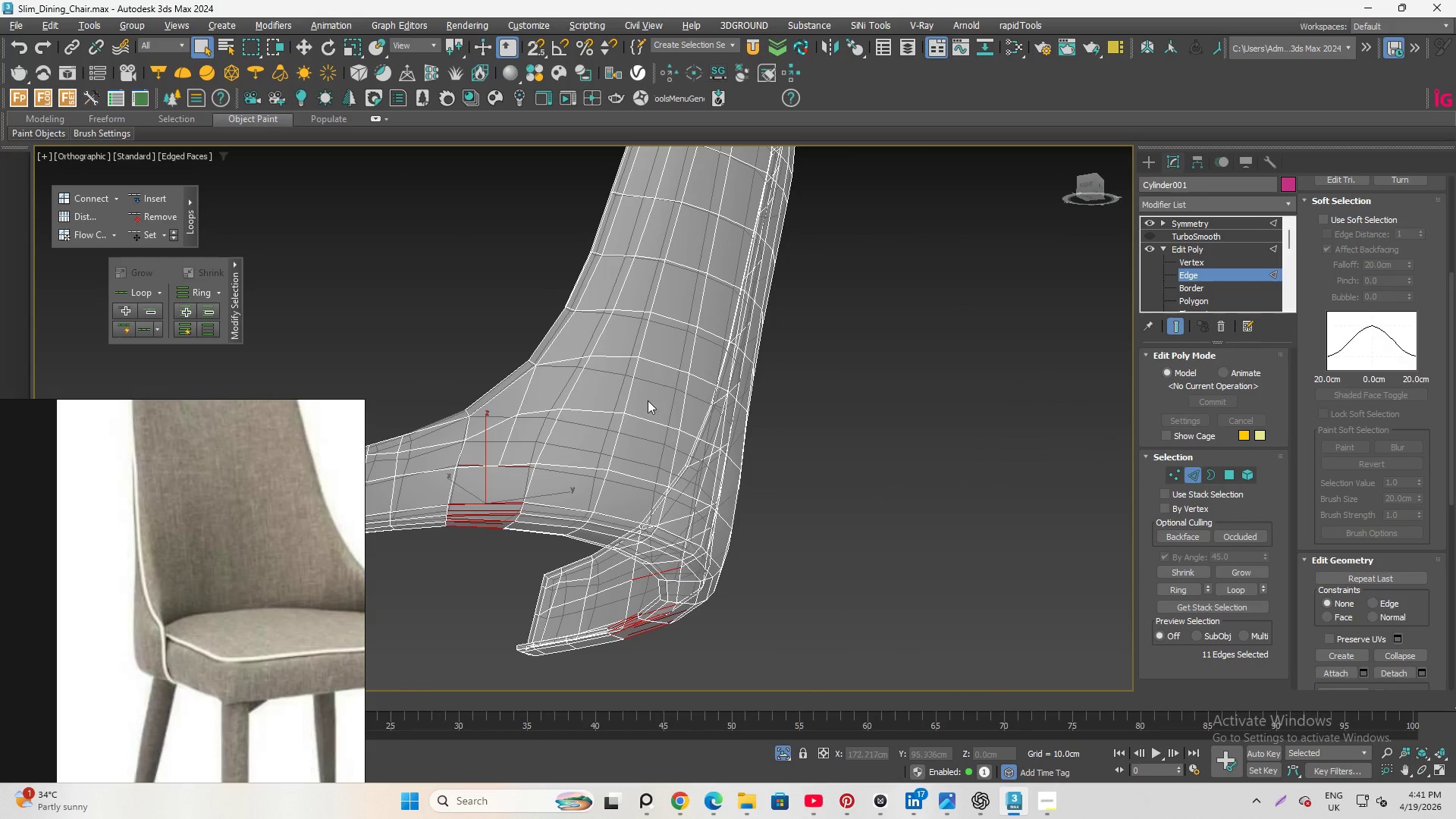 
hold_key(key=AltLeft, duration=4.38)
 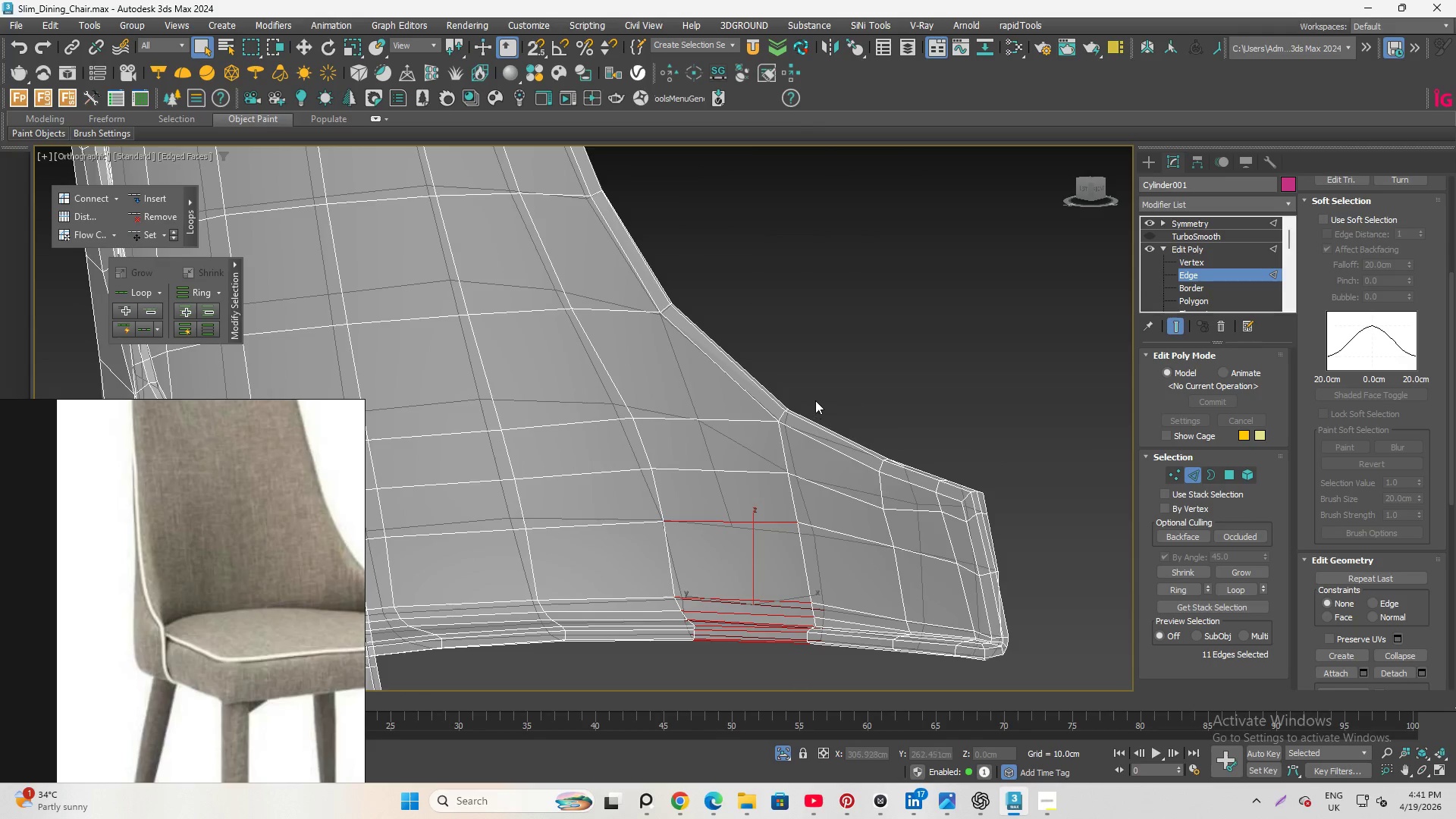 
scroll: coordinate [503, 415], scroll_direction: up, amount: 2.0
 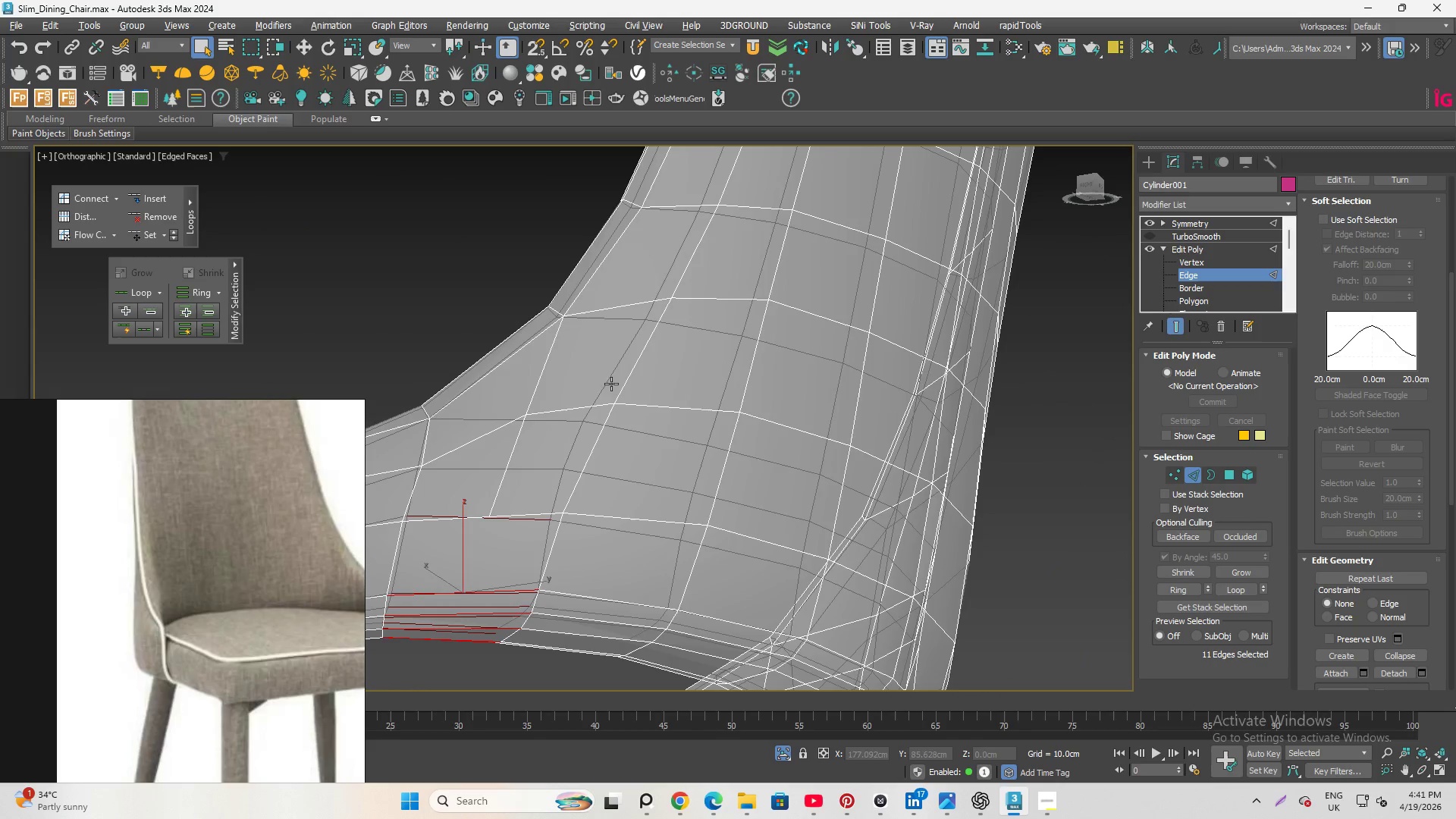 
hold_key(key=AltLeft, duration=7.12)
 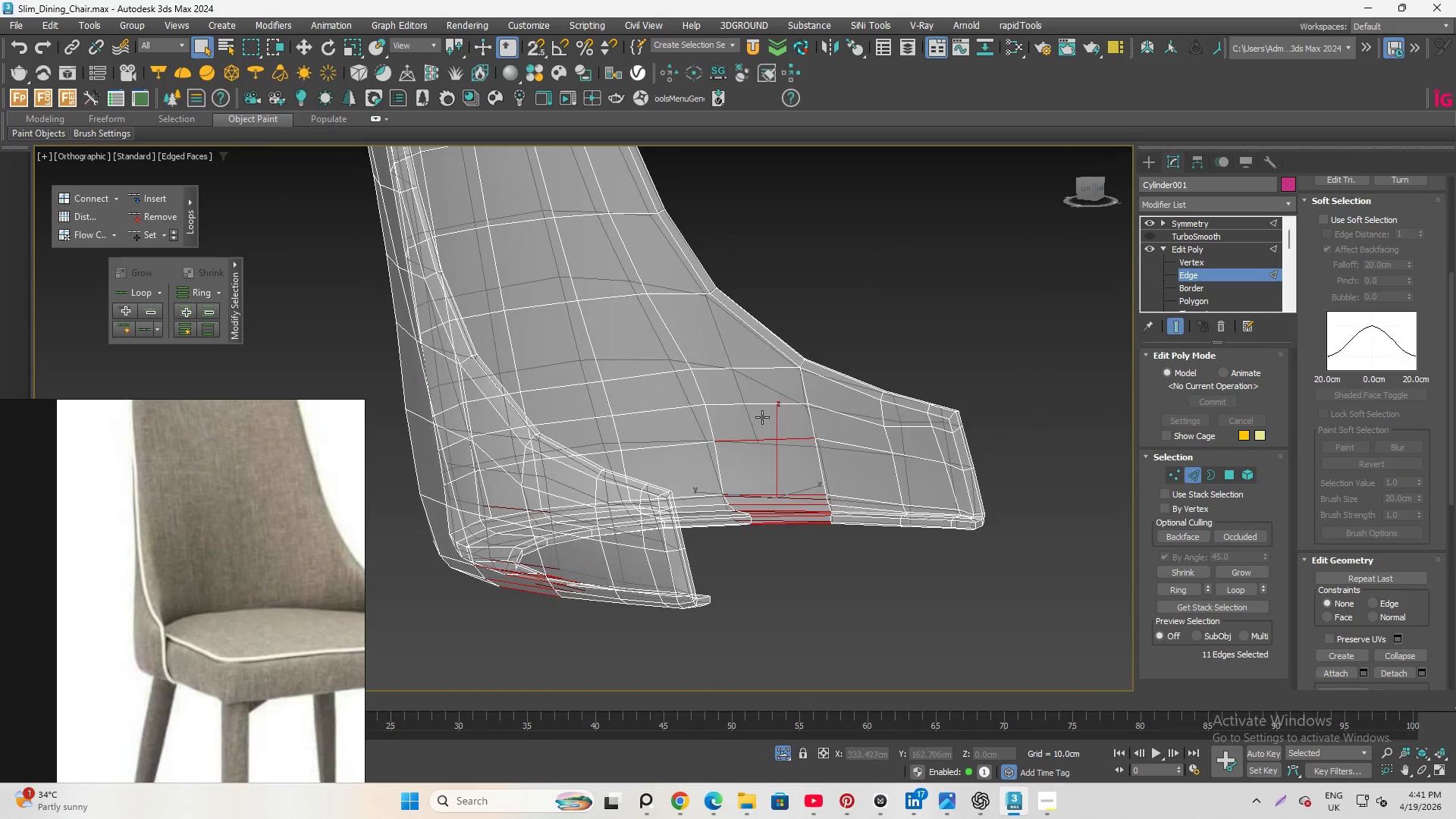 
scroll: coordinate [843, 241], scroll_direction: down, amount: 1.0
 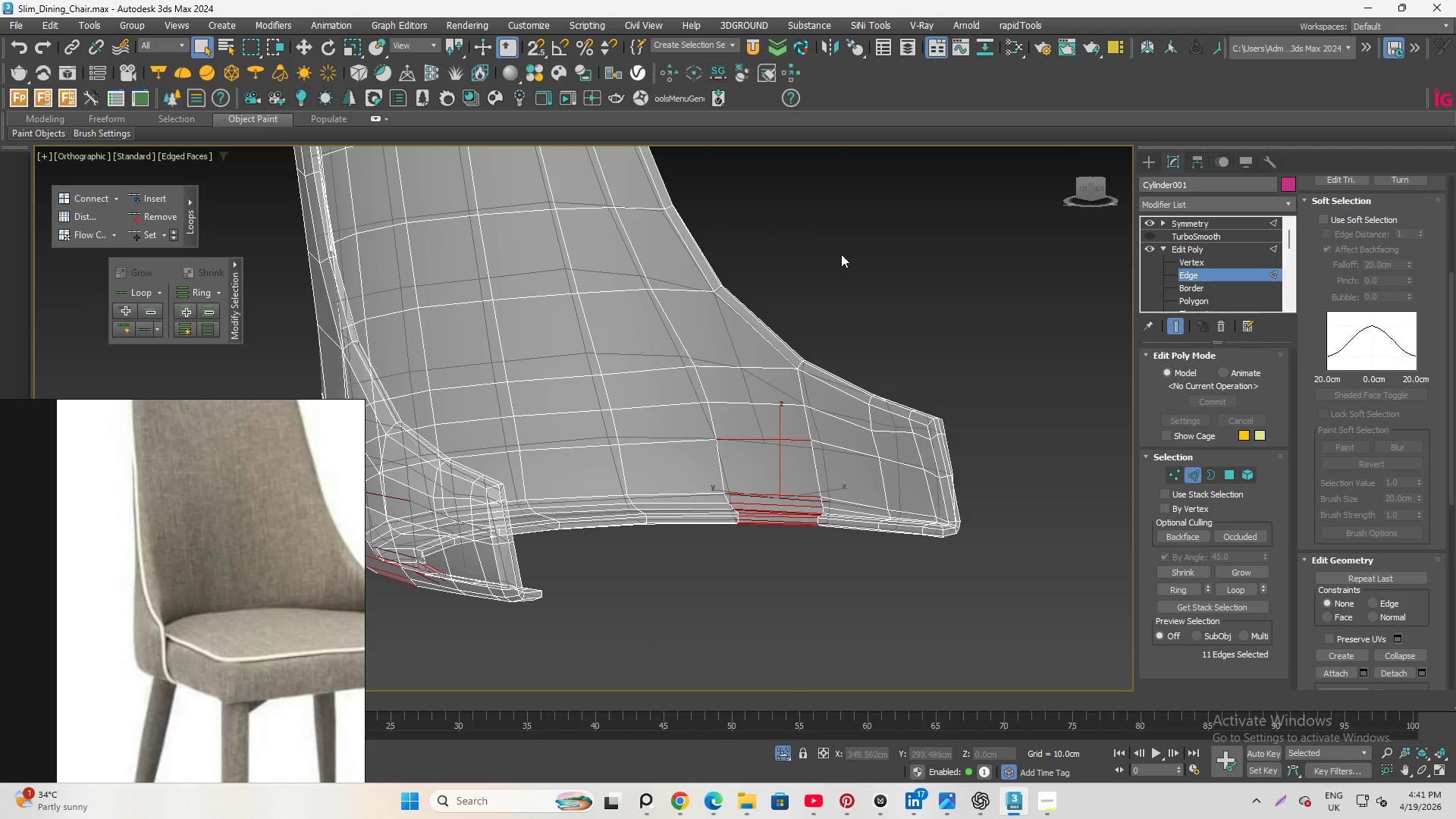 
hold_key(key=ControlLeft, duration=1.0)
left_click([761, 397])
 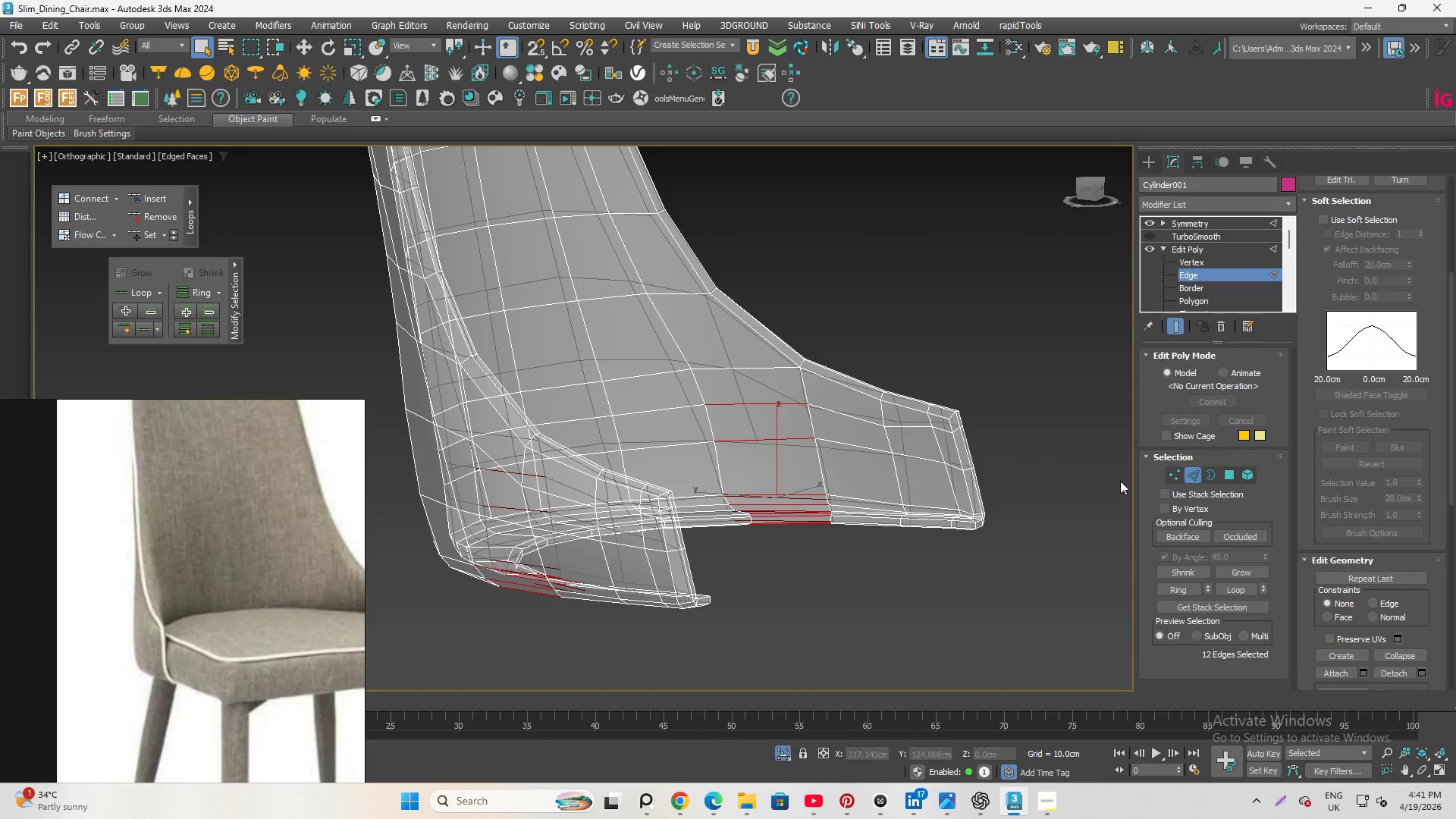 
scroll: coordinate [1393, 633], scroll_direction: down, amount: 3.0
 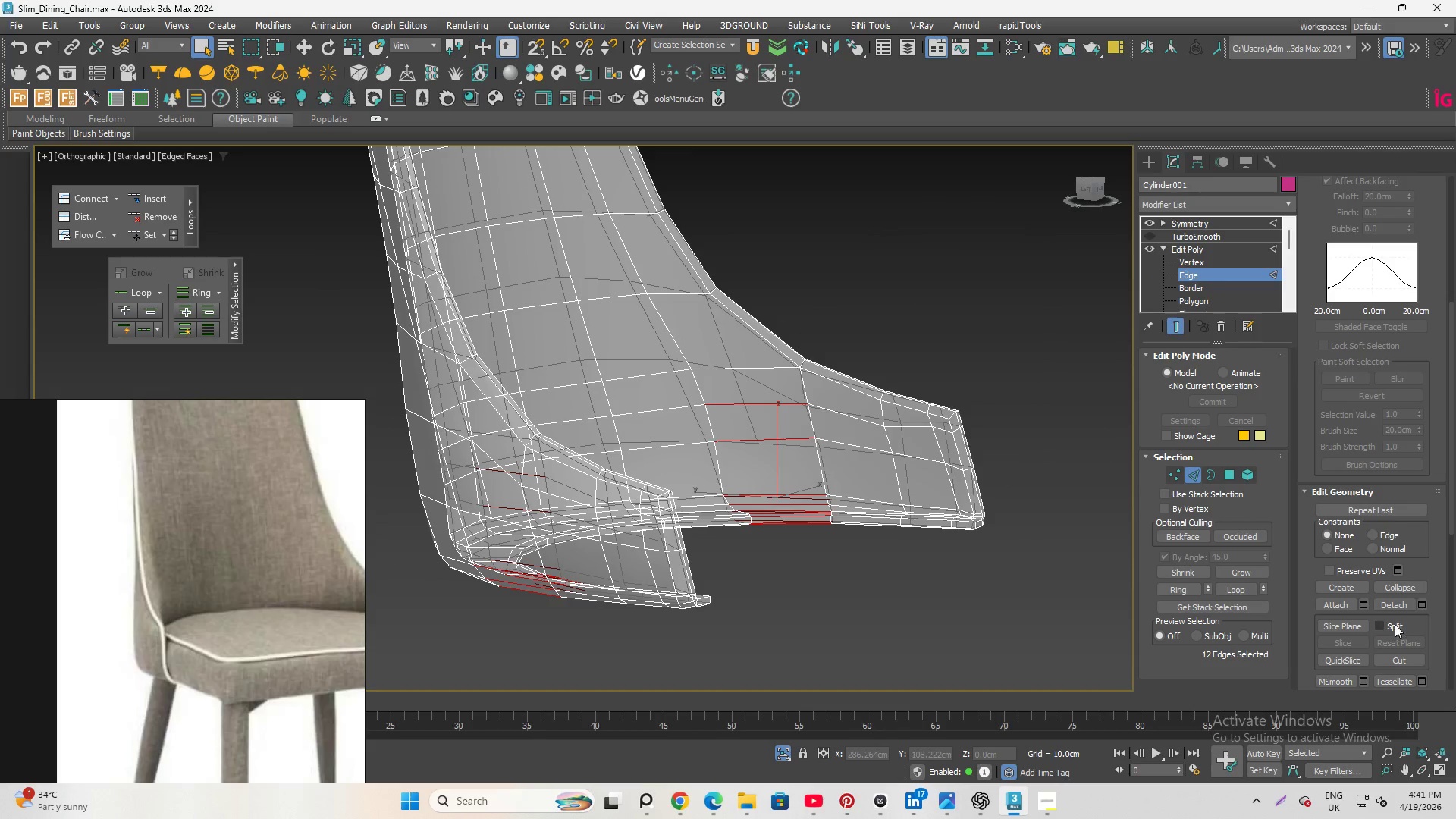 
scroll: coordinate [1348, 254], scroll_direction: up, amount: 15.0
 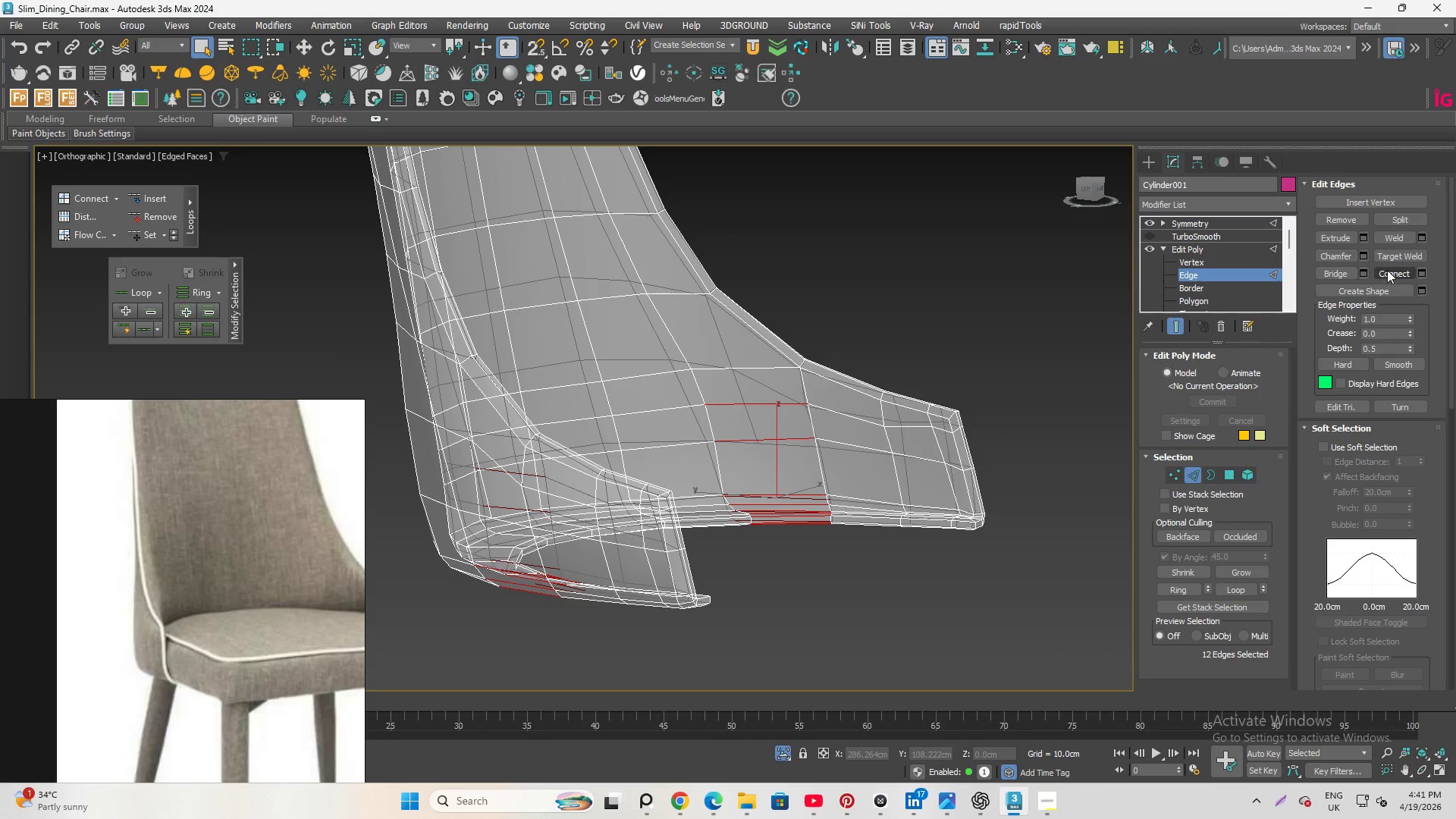 
left_click([1388, 266])
 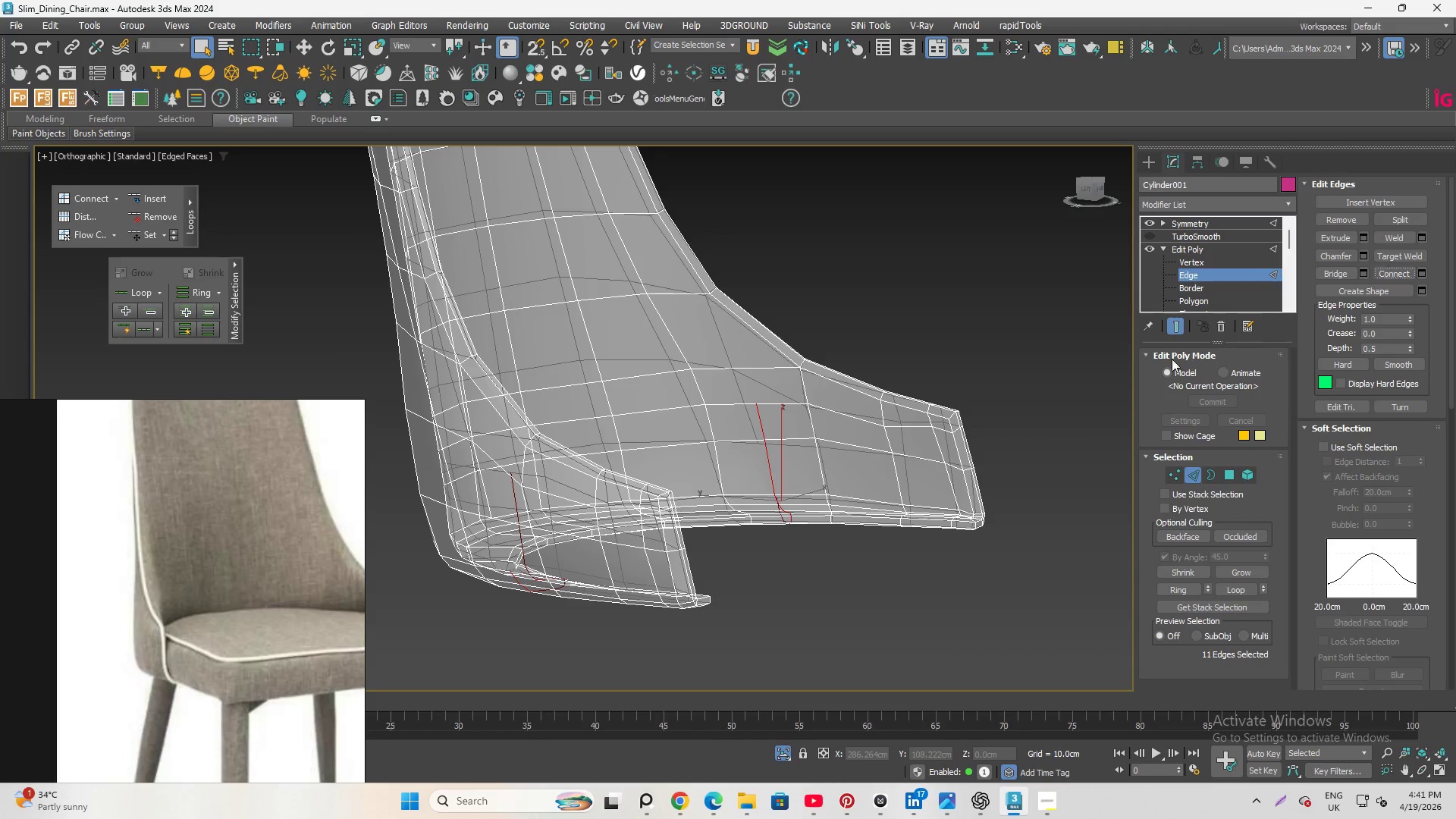 
hold_key(key=AltLeft, duration=2.31)
 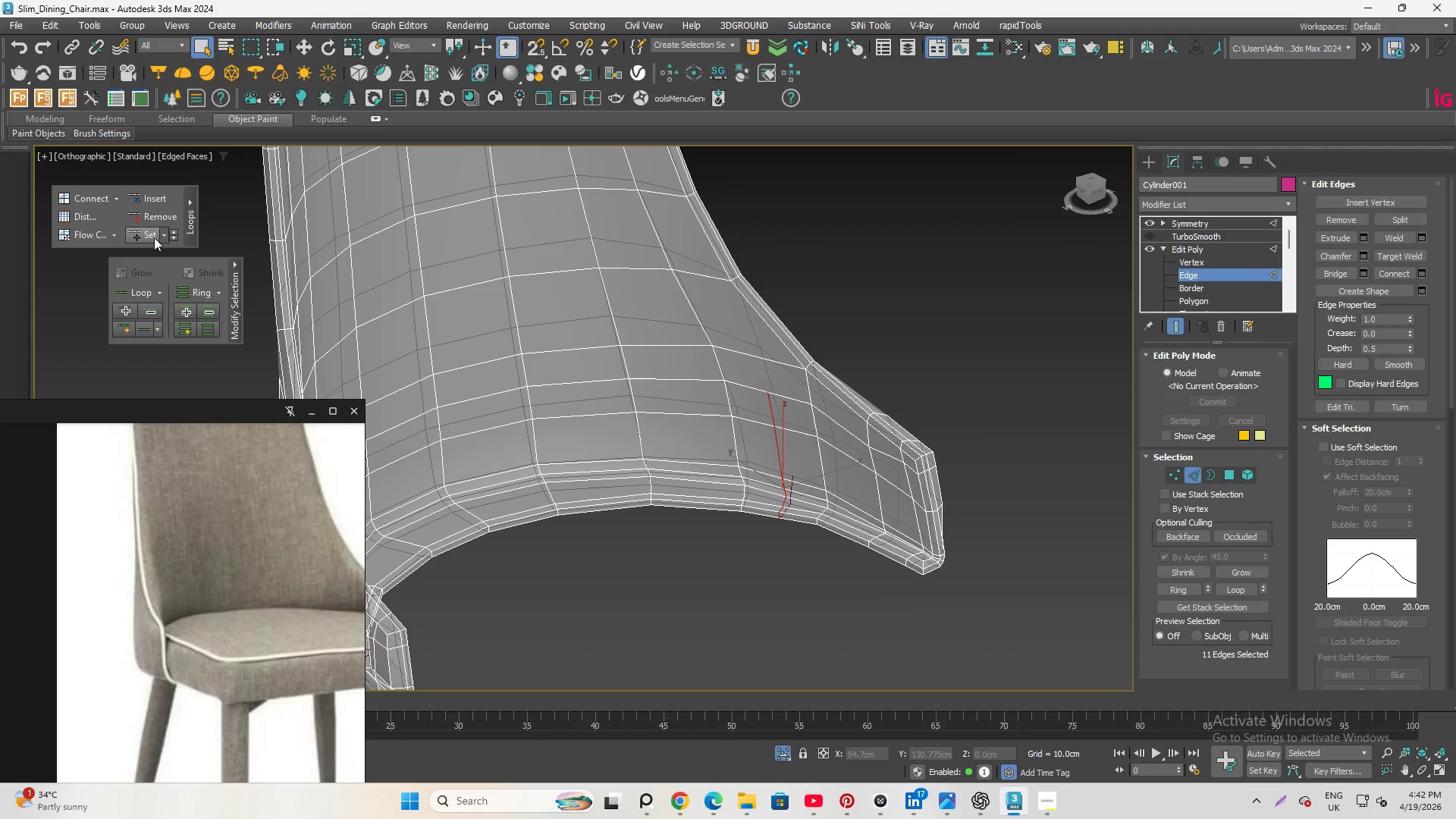 
left_click([154, 237])
 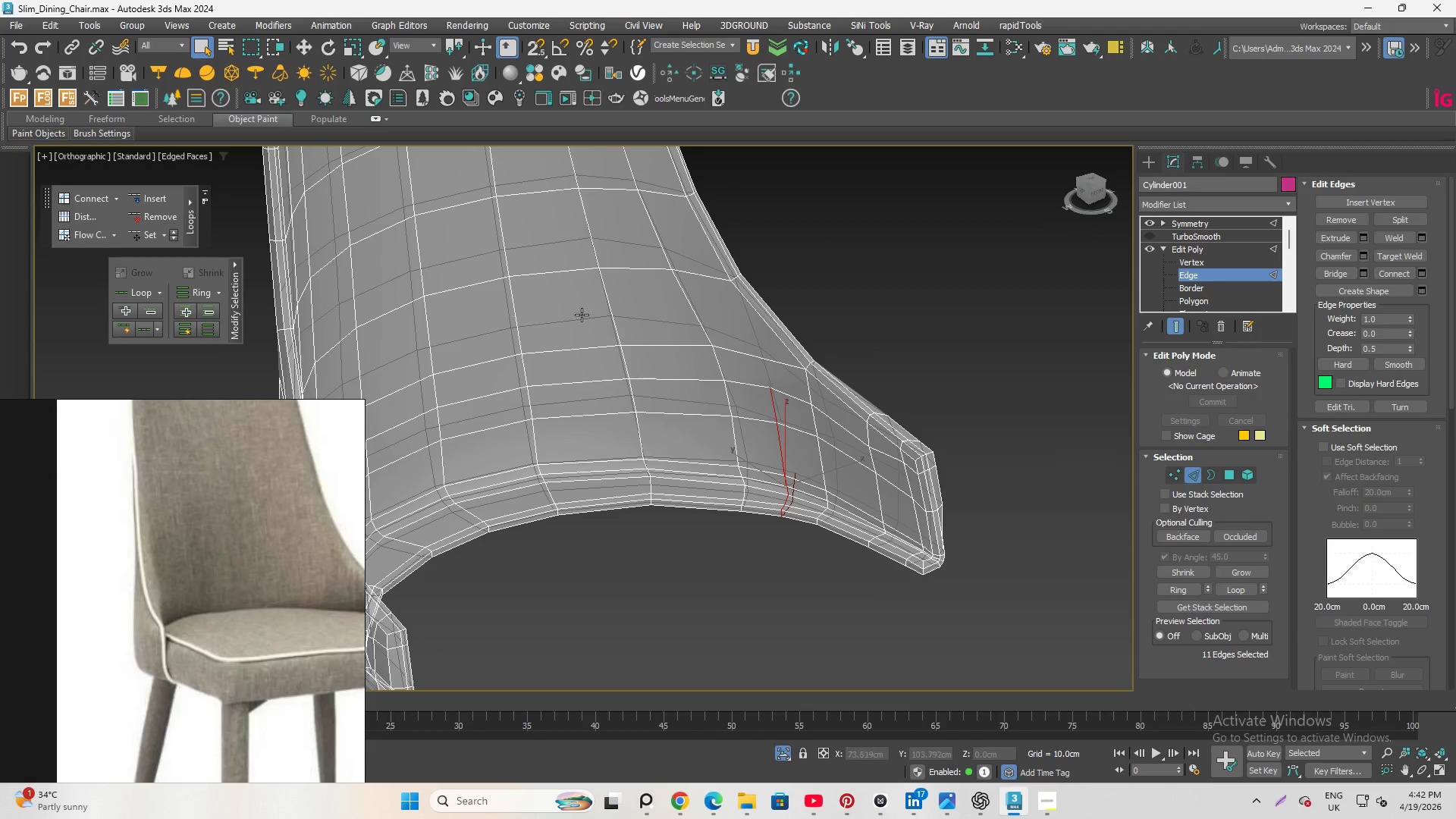 
hold_key(key=AltLeft, duration=3.23)
 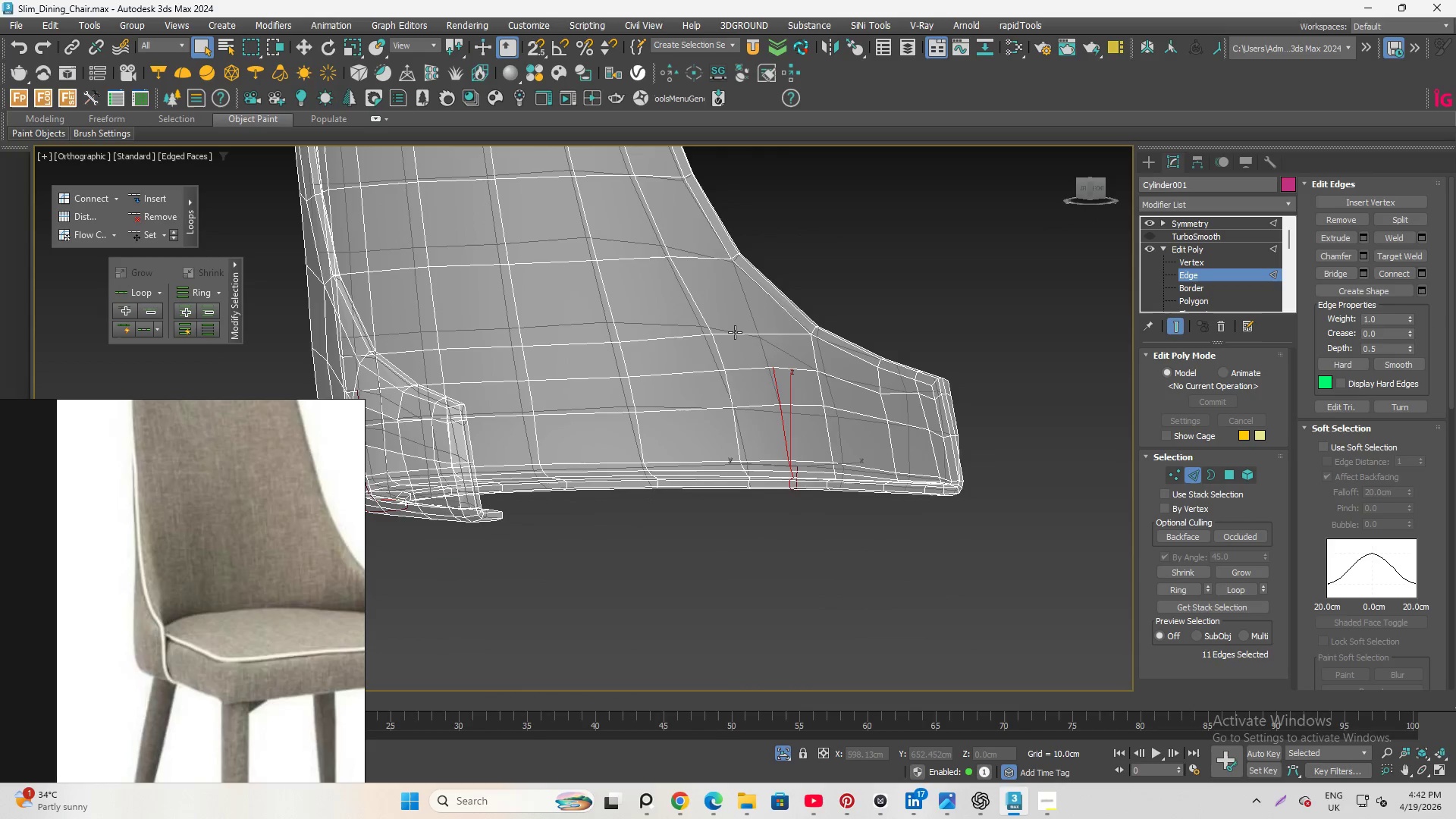 
double_click([735, 332])
 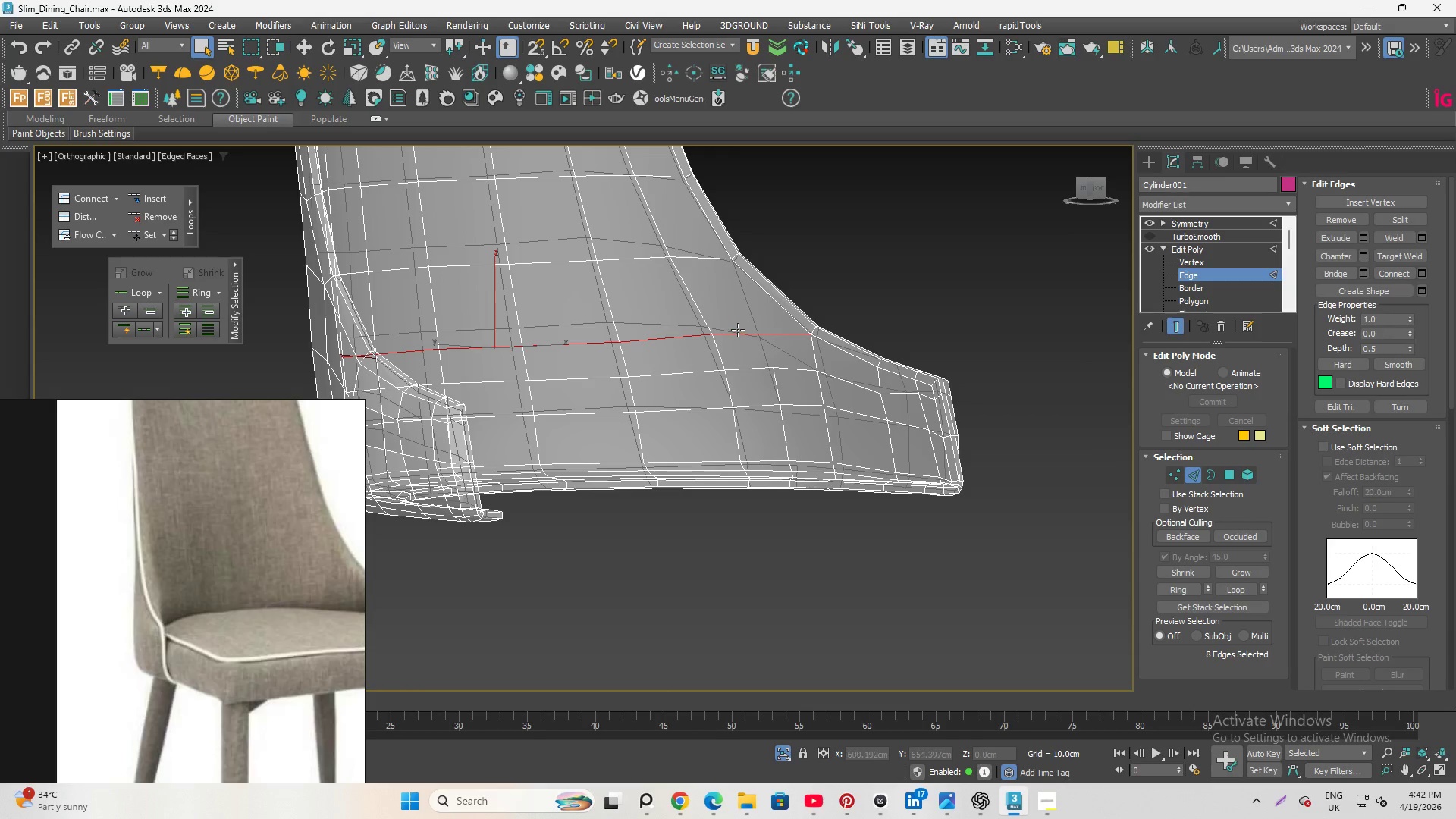 
key(Control+Backspace)
 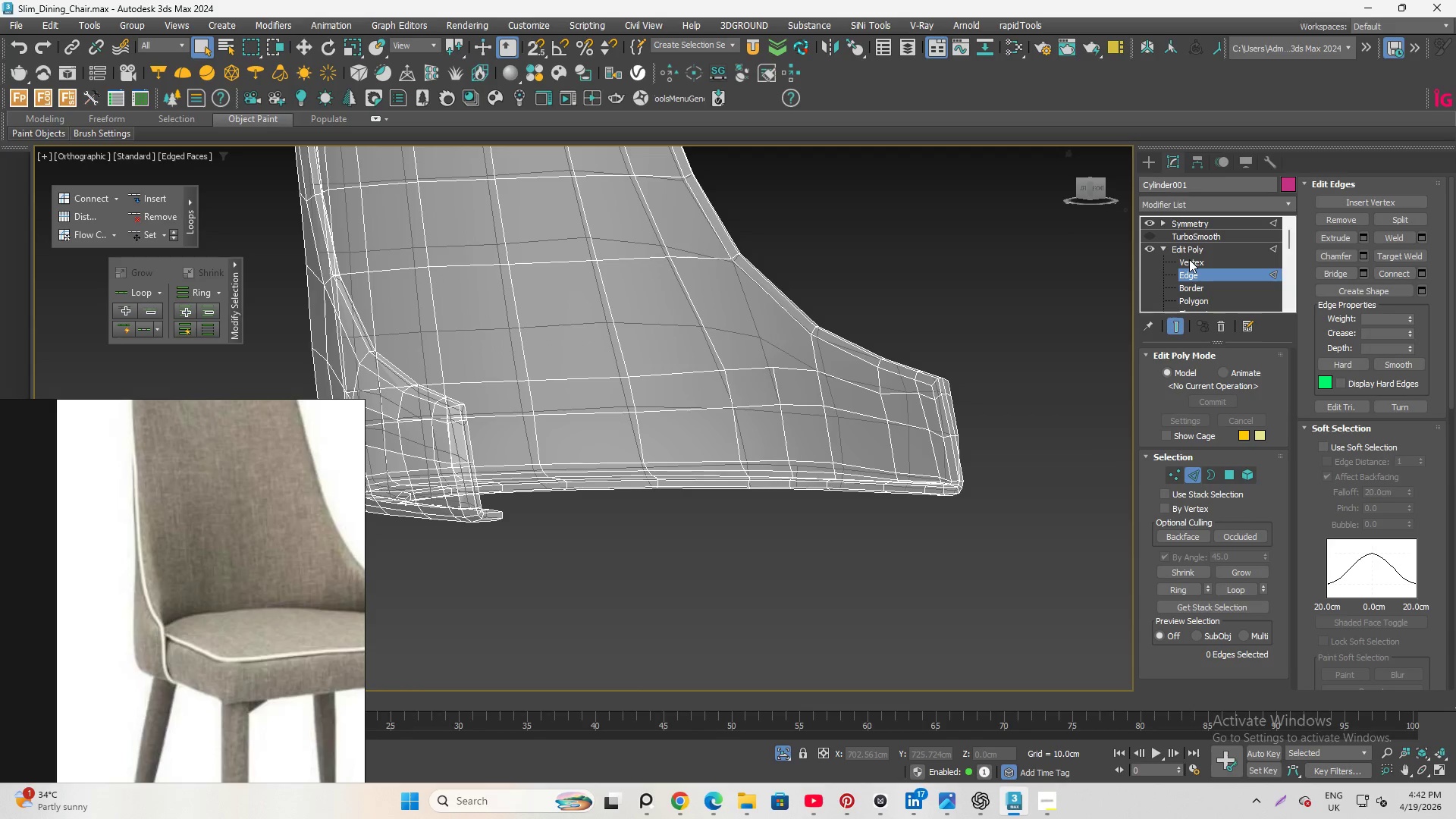 
left_click([1193, 256])
 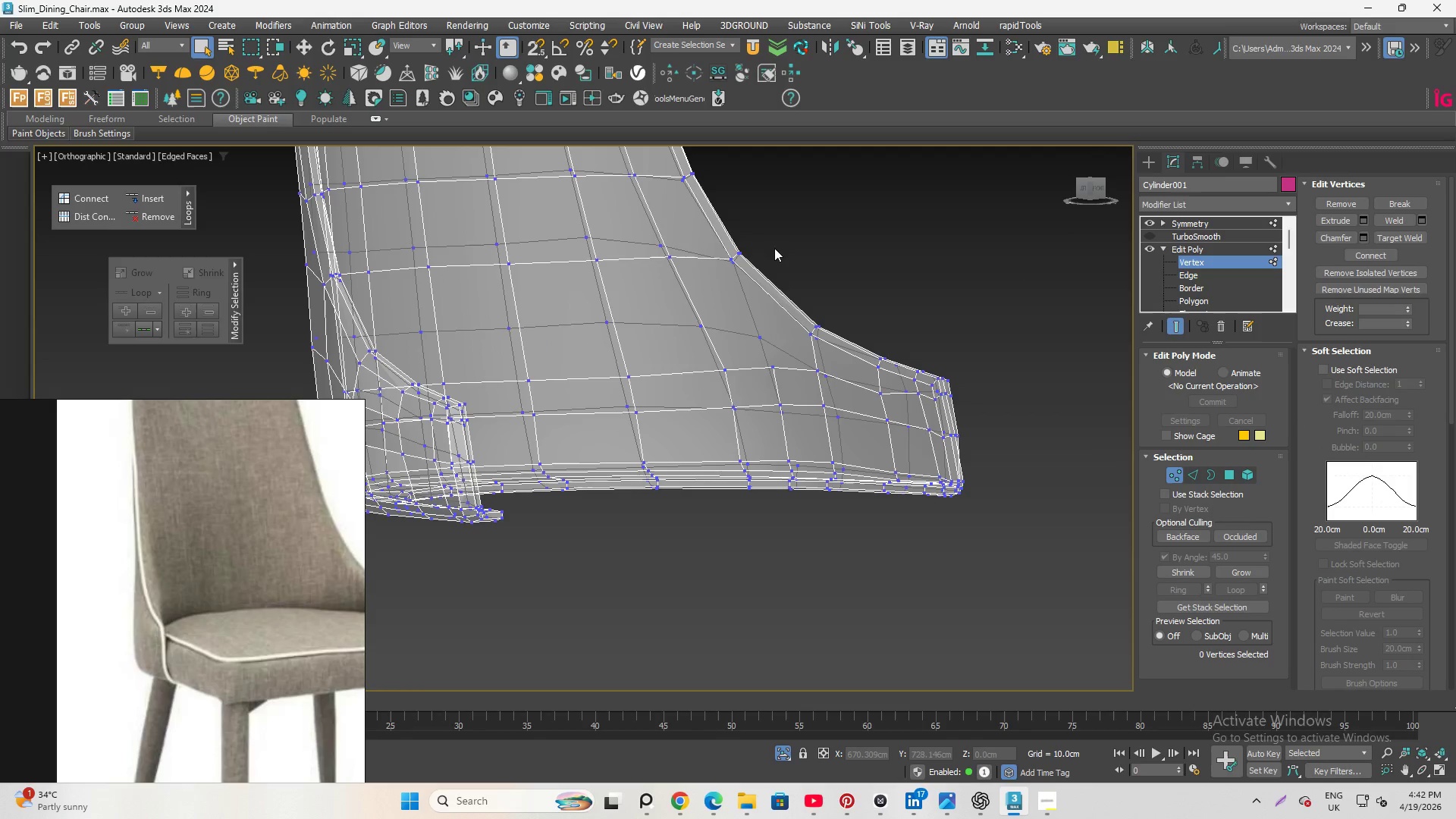 
key(Alt+C)
 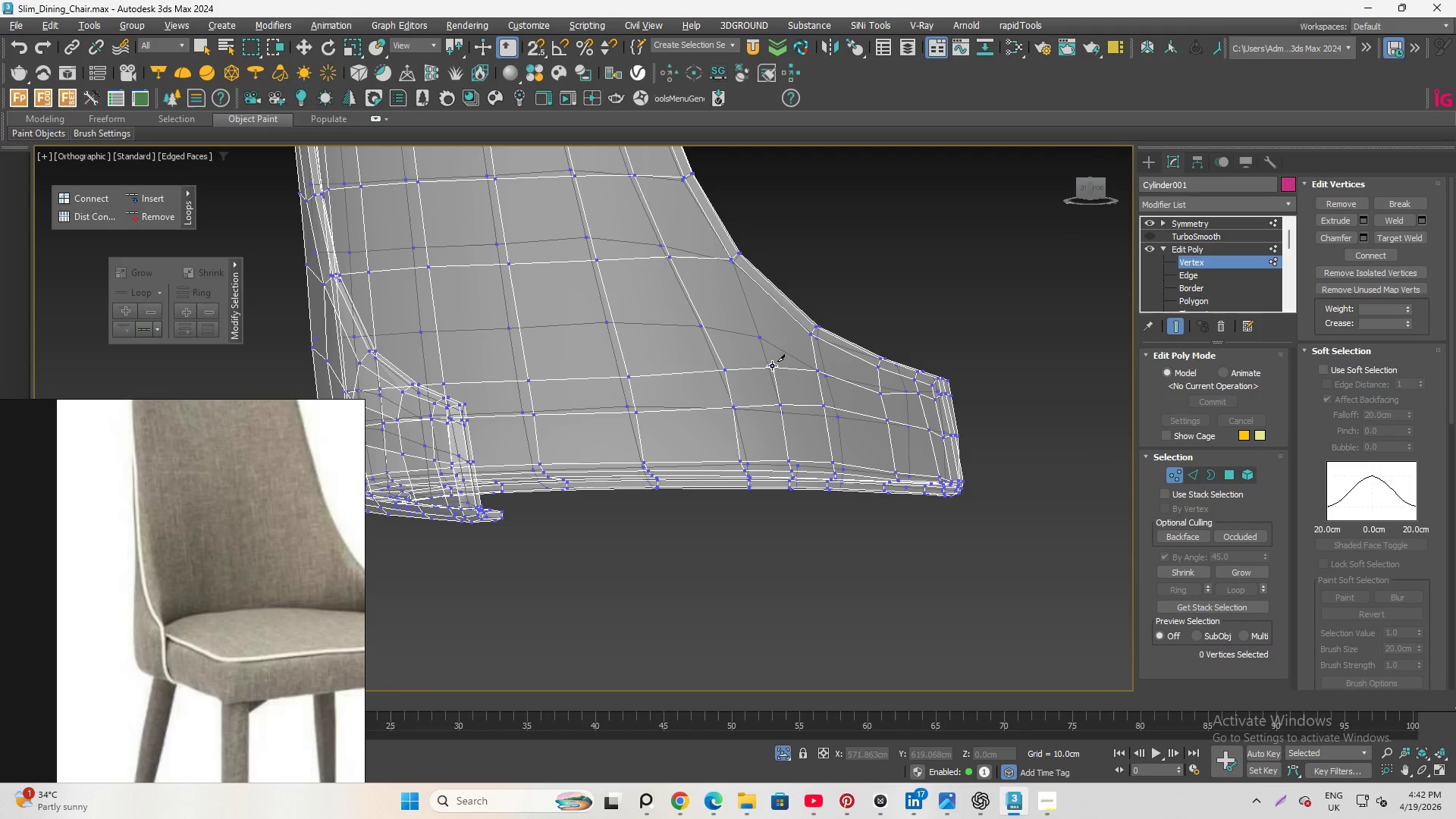 
left_click([772, 366])
 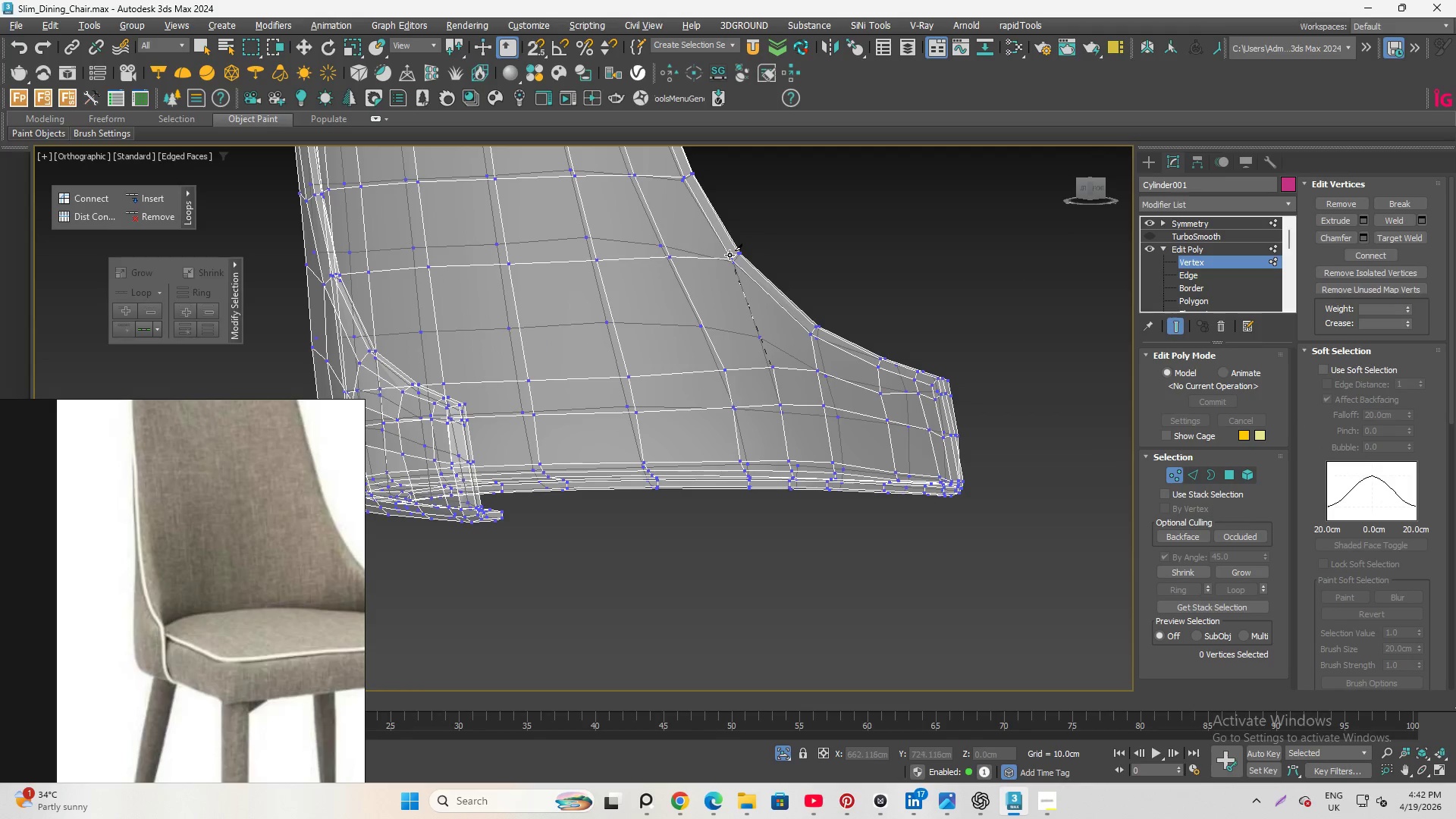 
left_click([730, 255])
 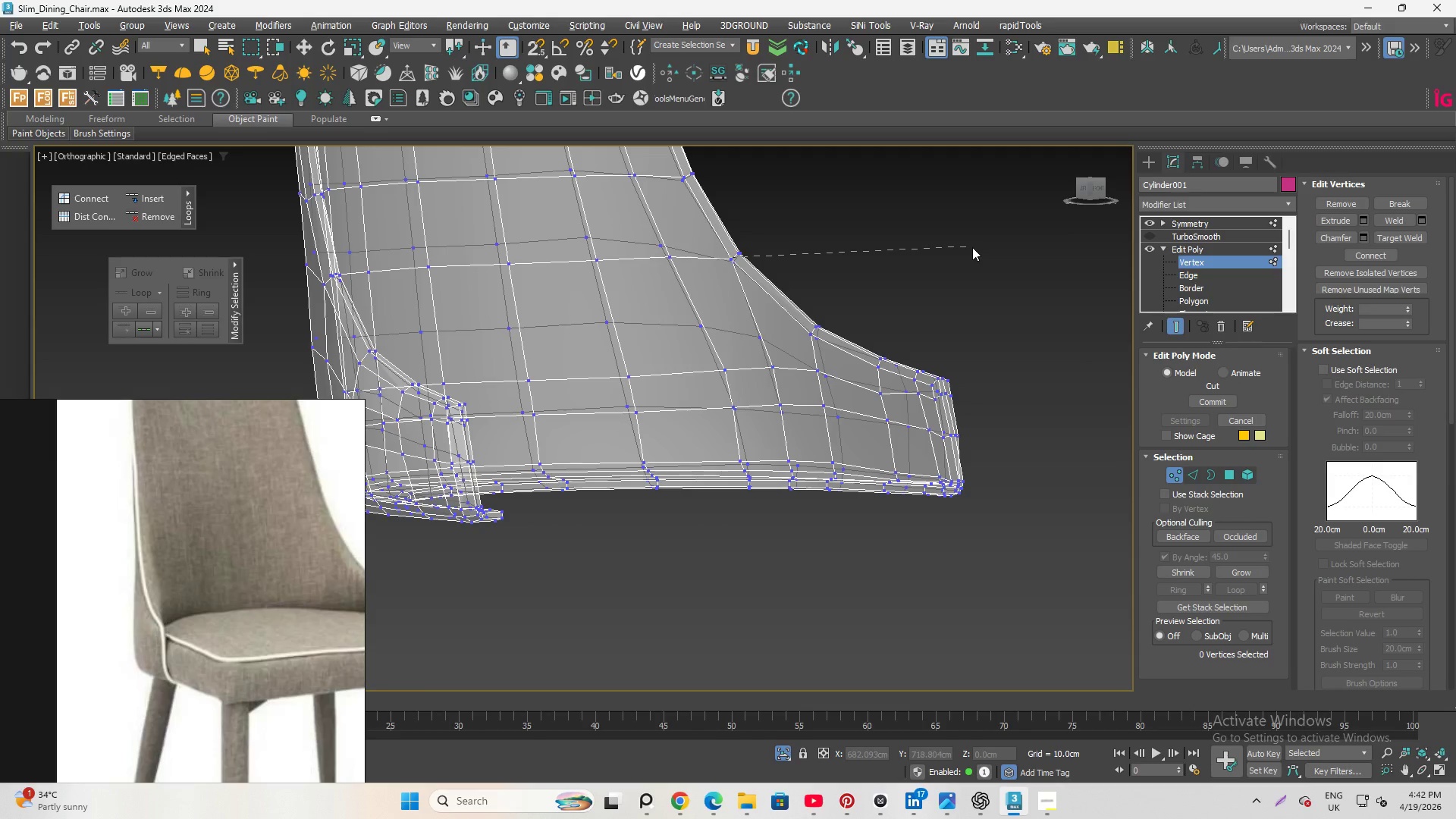 
right_click([972, 247])
 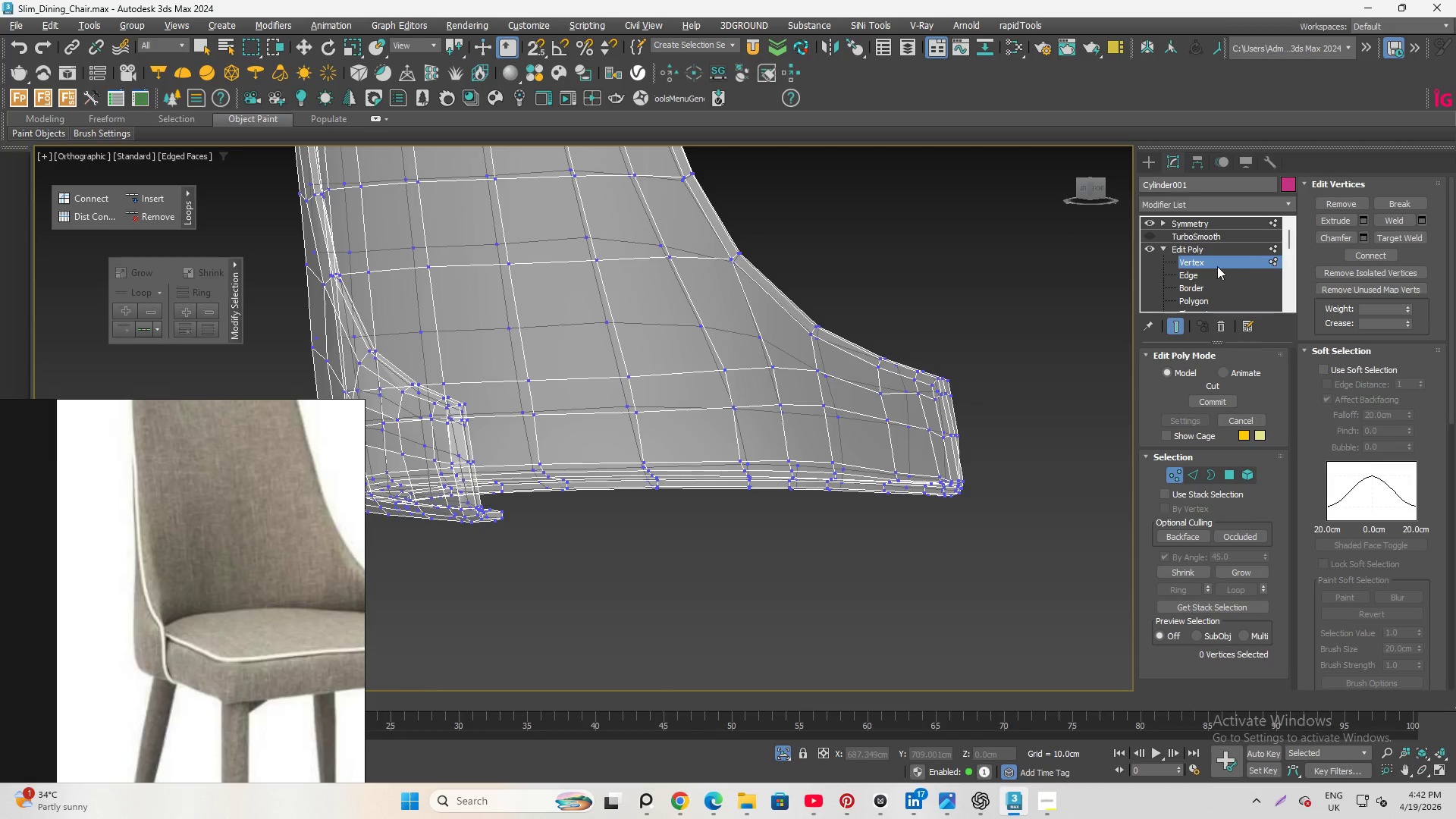 
left_click([1201, 272])
 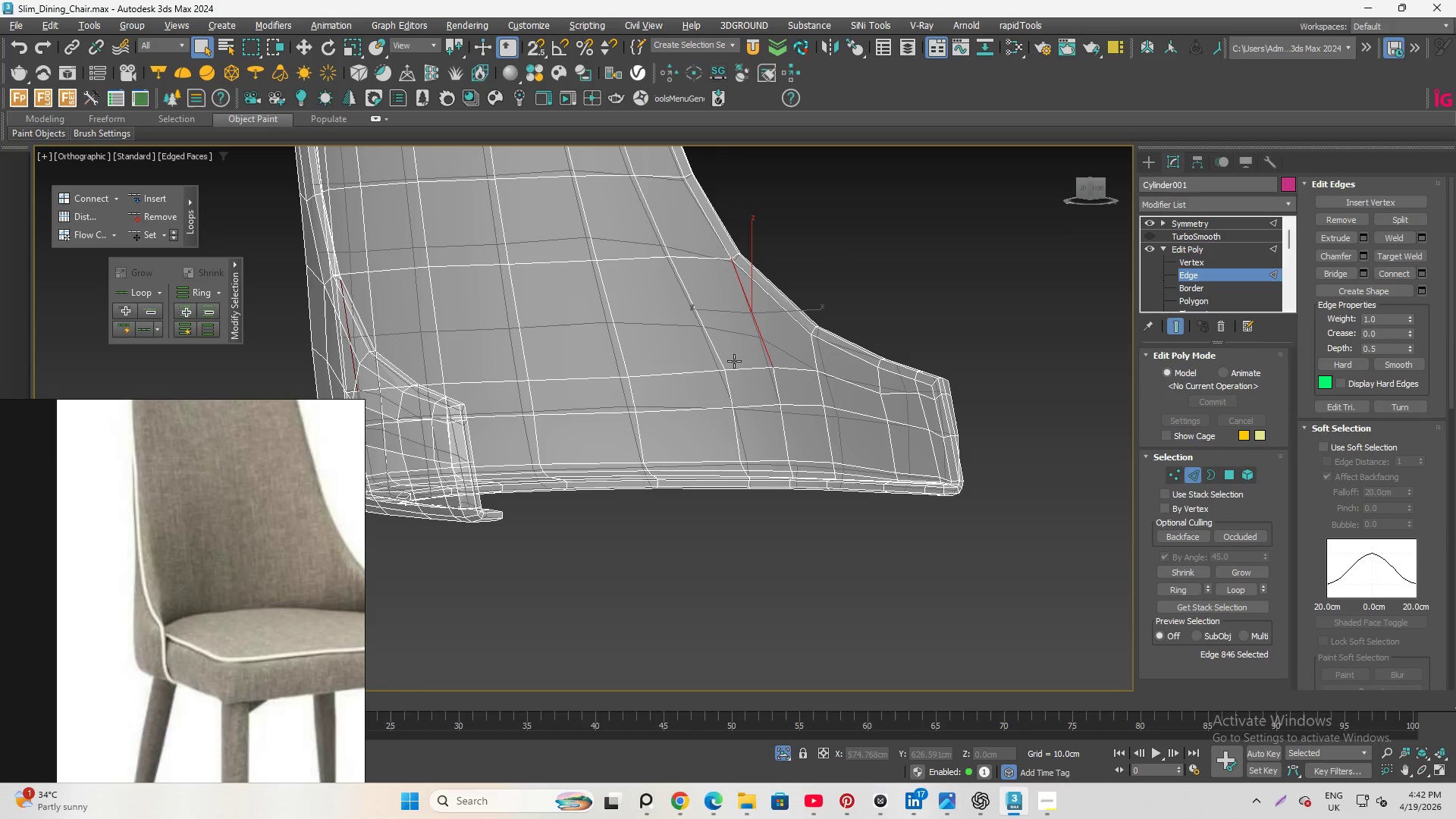 
left_click([739, 366])
 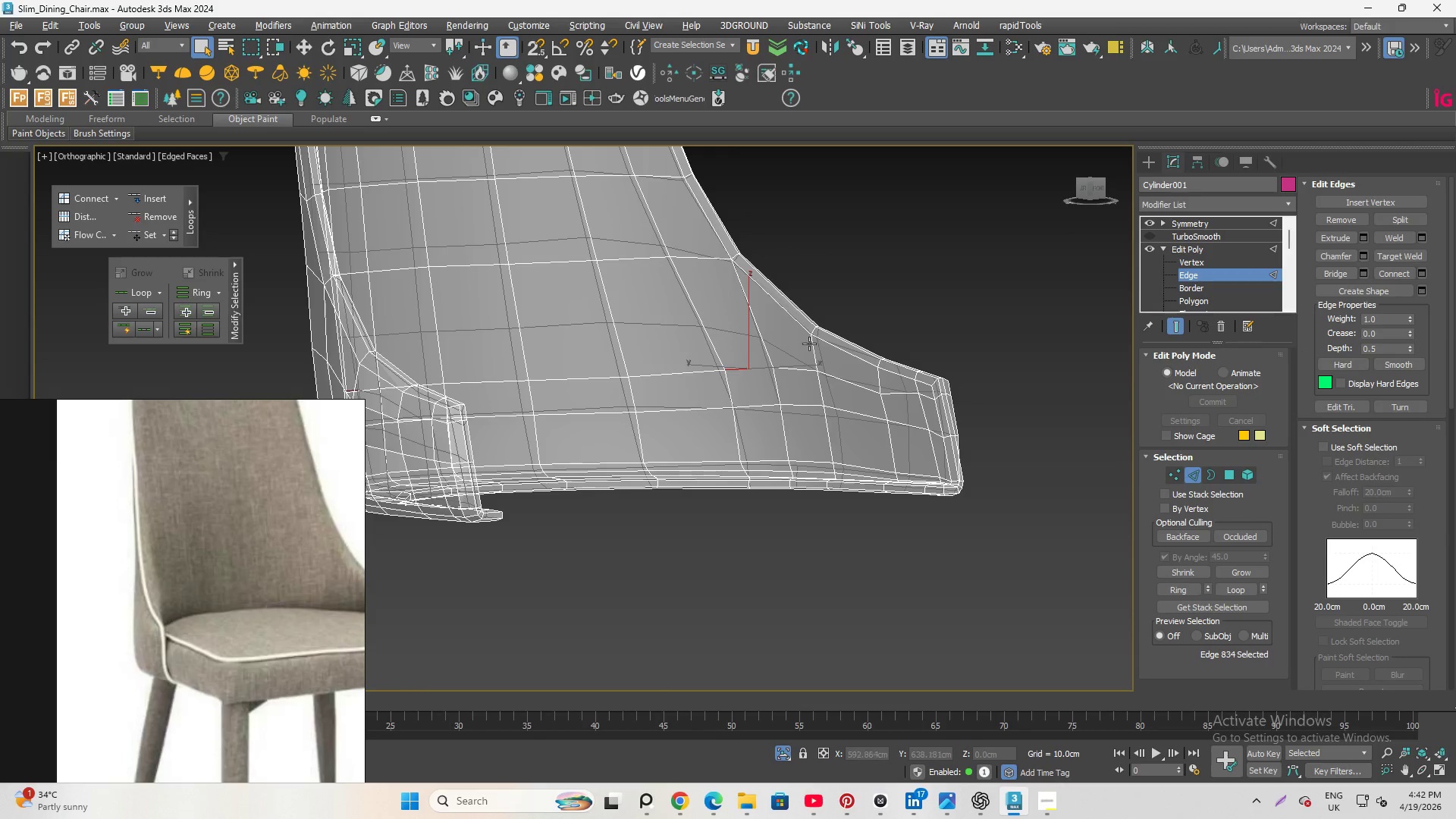 
hold_key(key=AltLeft, duration=0.97)
 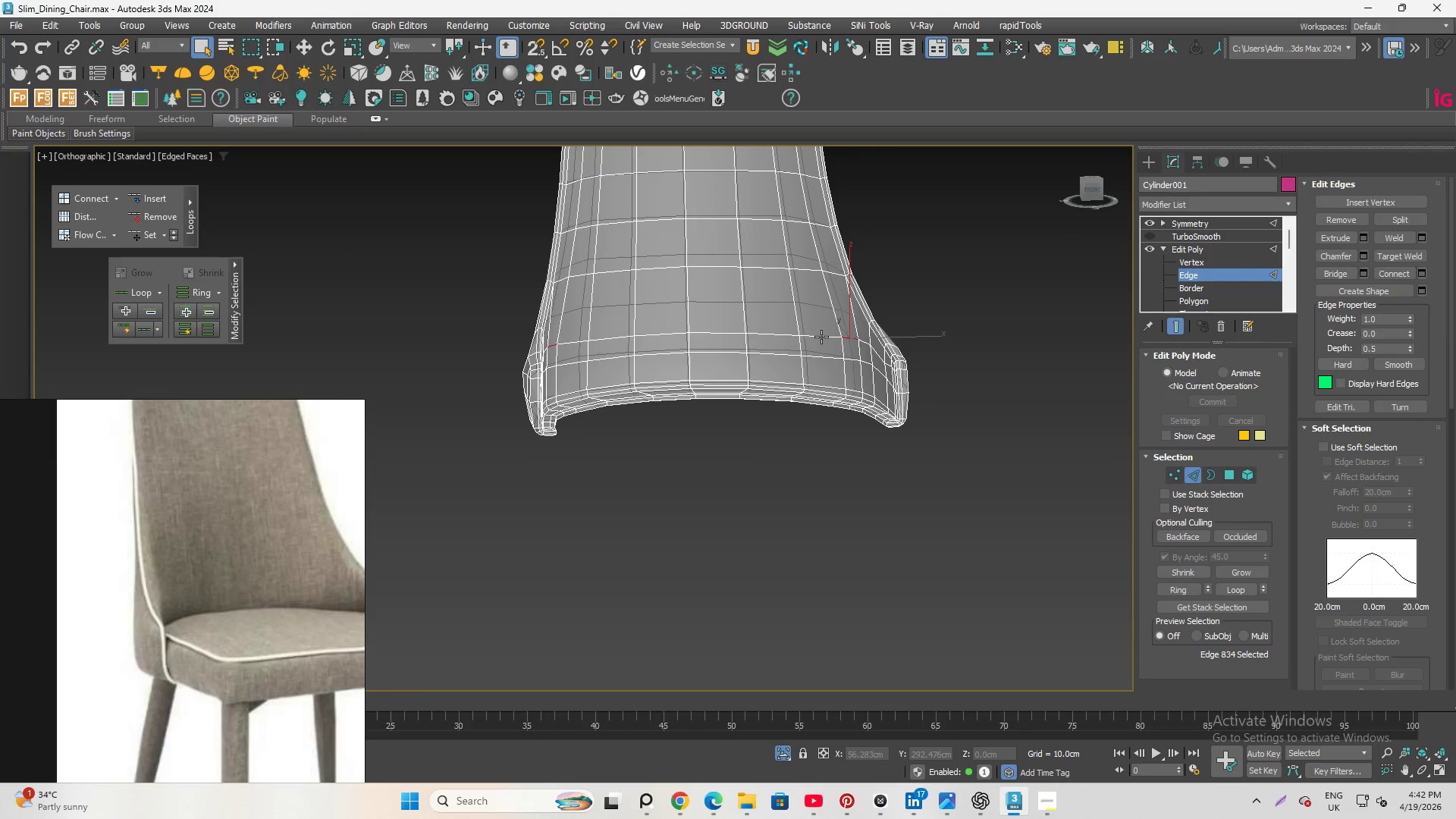 
scroll: coordinate [896, 328], scroll_direction: down, amount: 2.0
 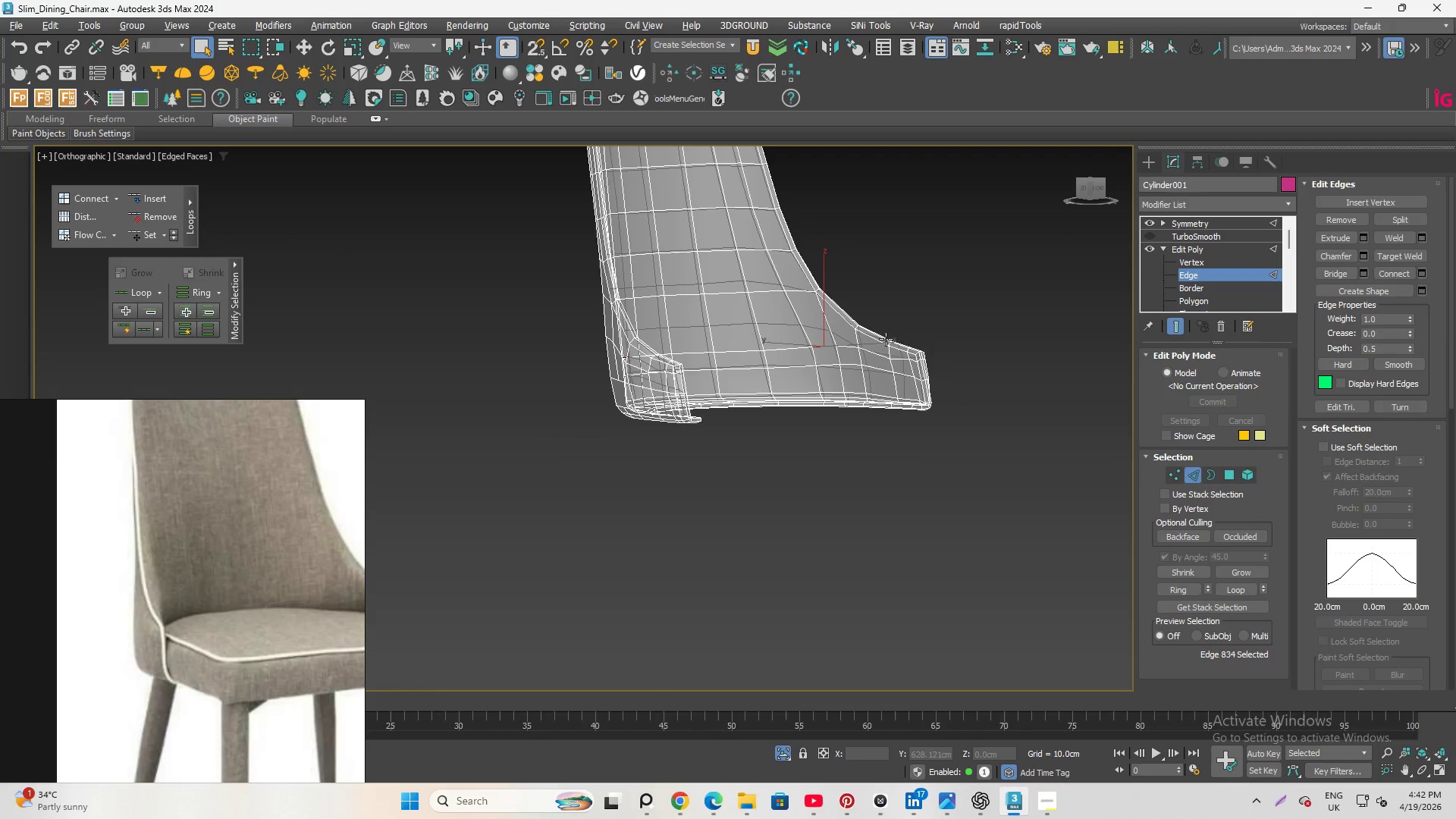 
scroll: coordinate [823, 351], scroll_direction: up, amount: 1.0
 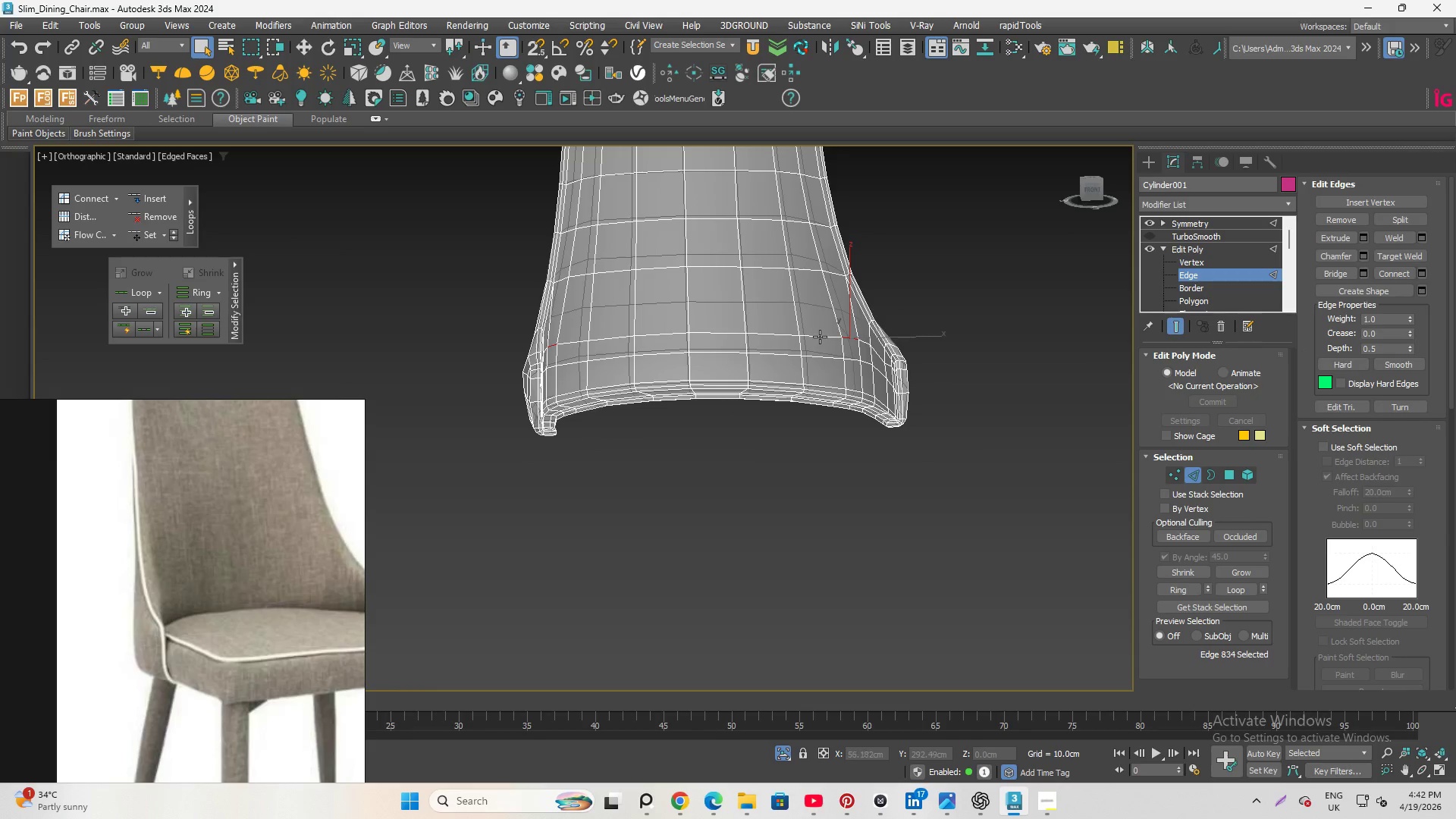 
hold_key(key=ControlLeft, duration=1.66)
left_click([821, 337])
 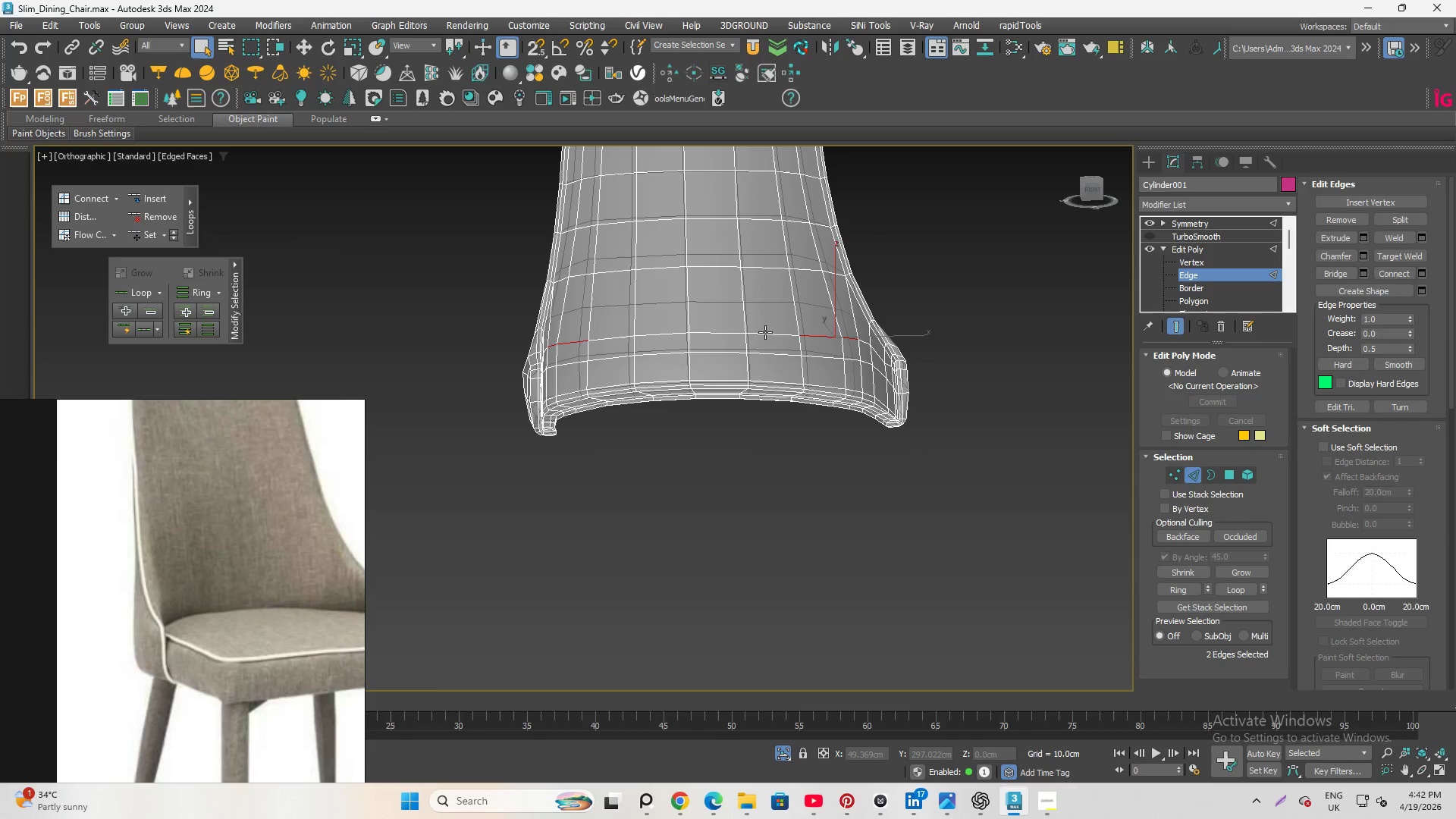 
left_click([765, 332])
 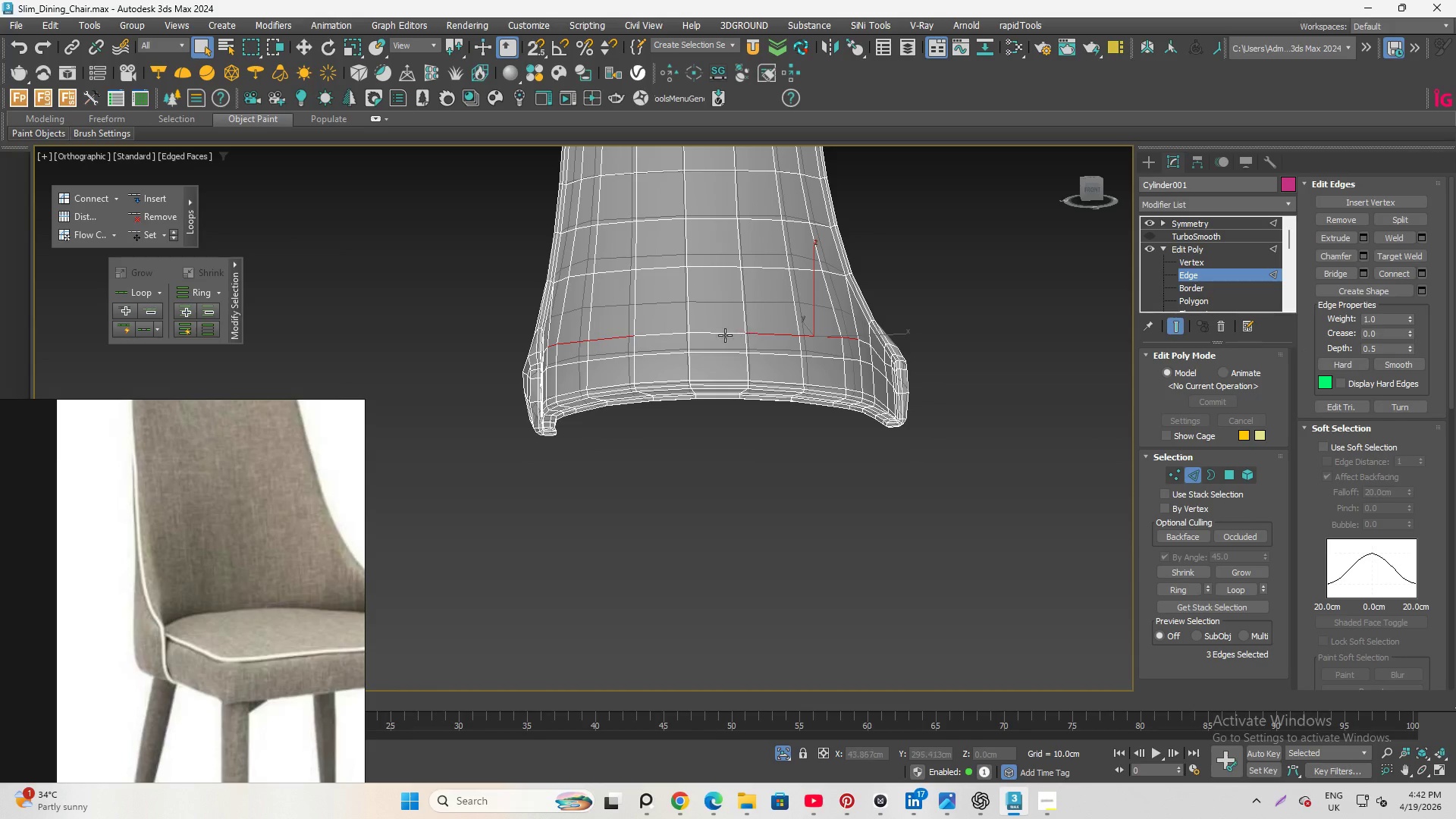 
left_click([723, 335])
 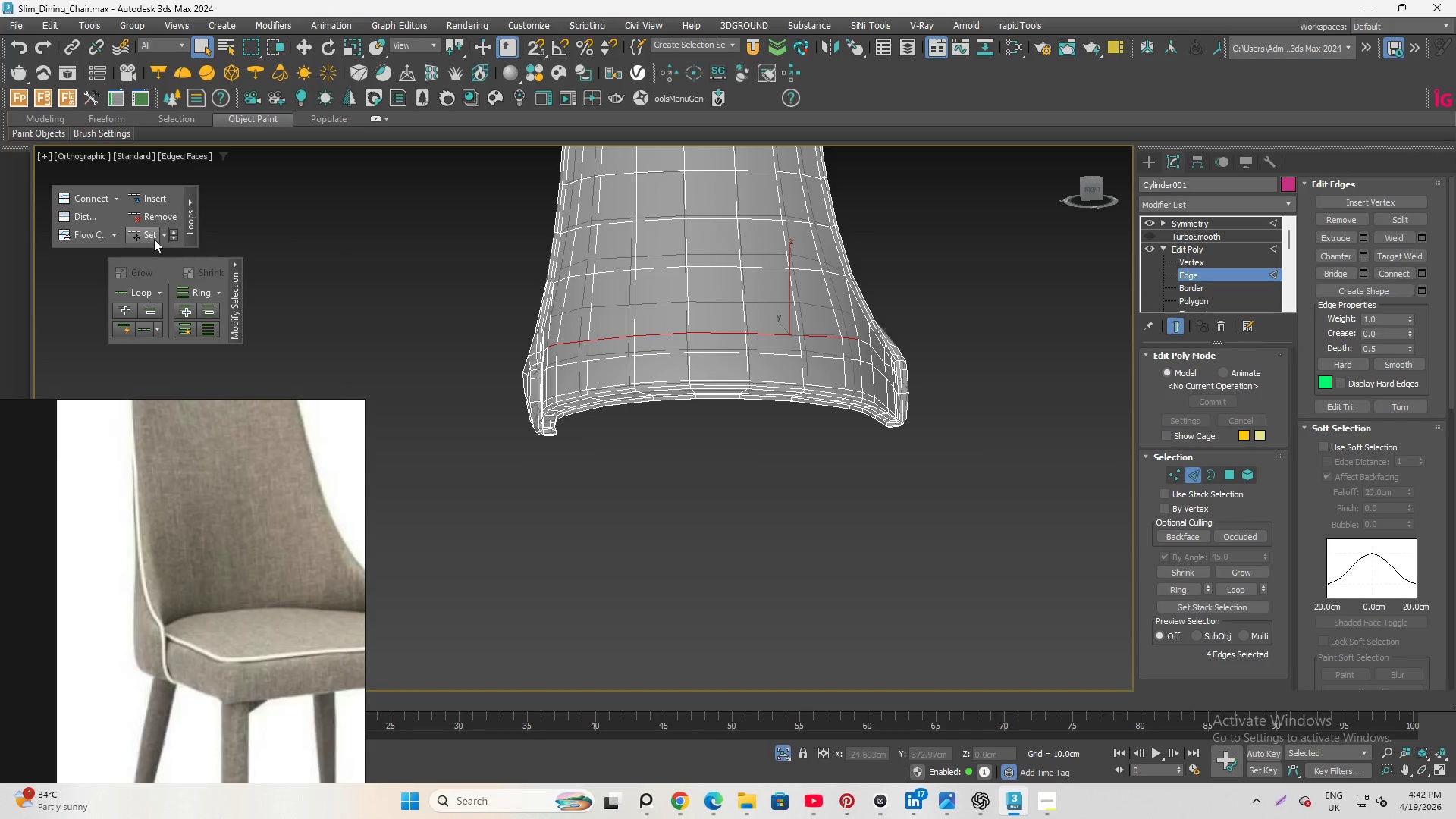 
left_click([145, 231])
 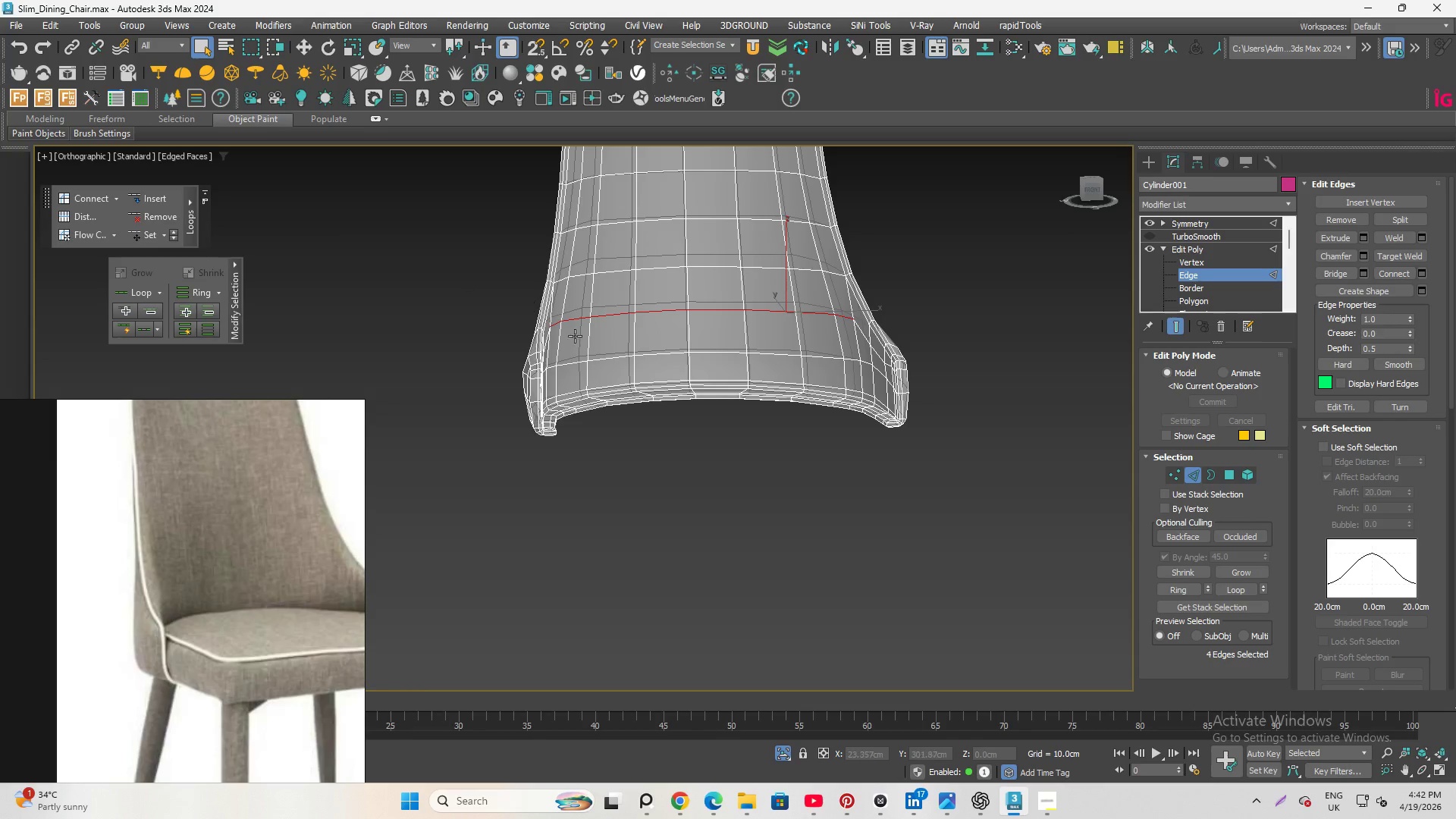 
hold_key(key=AltLeft, duration=3.91)
 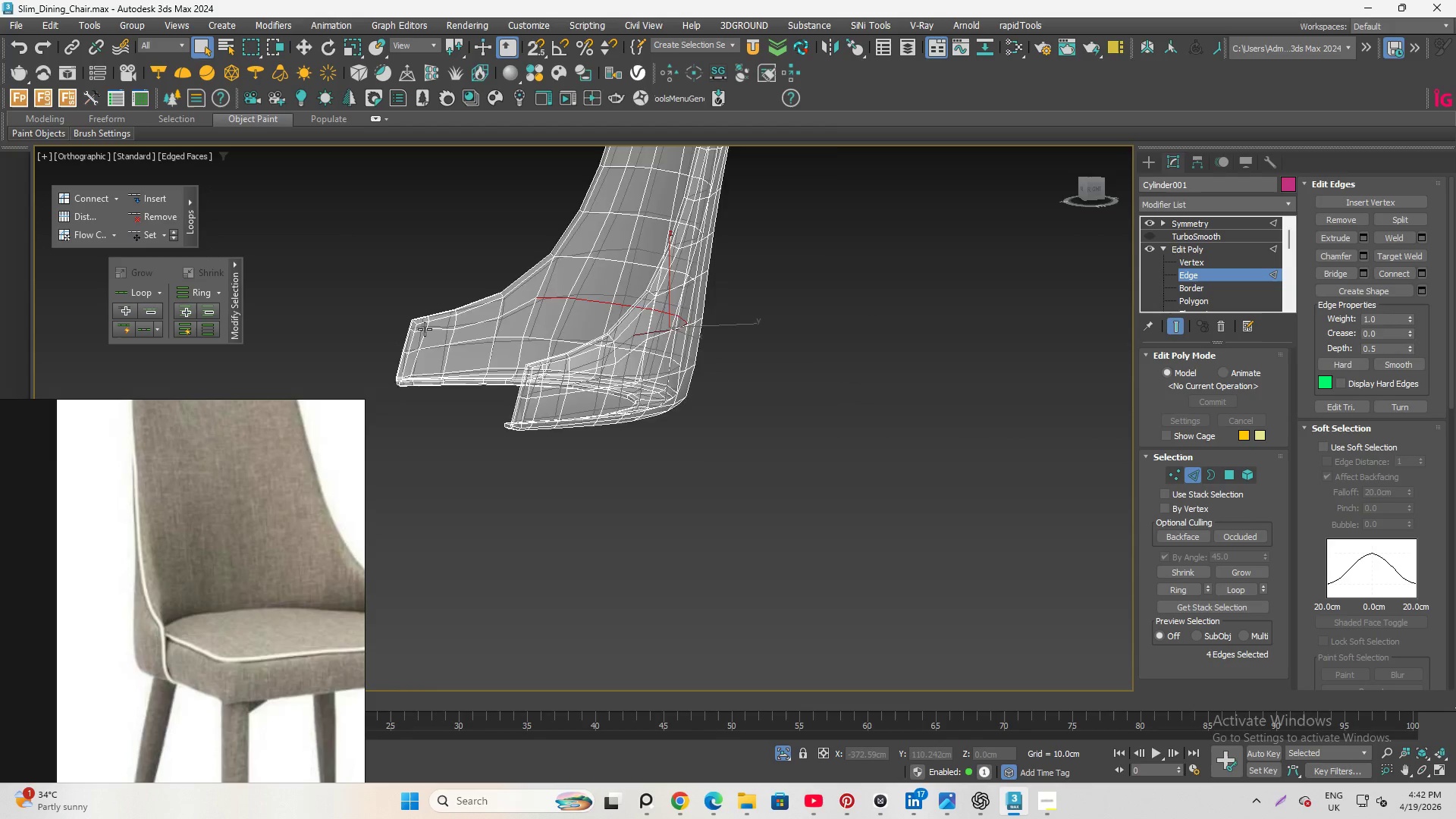 
scroll: coordinate [435, 320], scroll_direction: up, amount: 3.0
 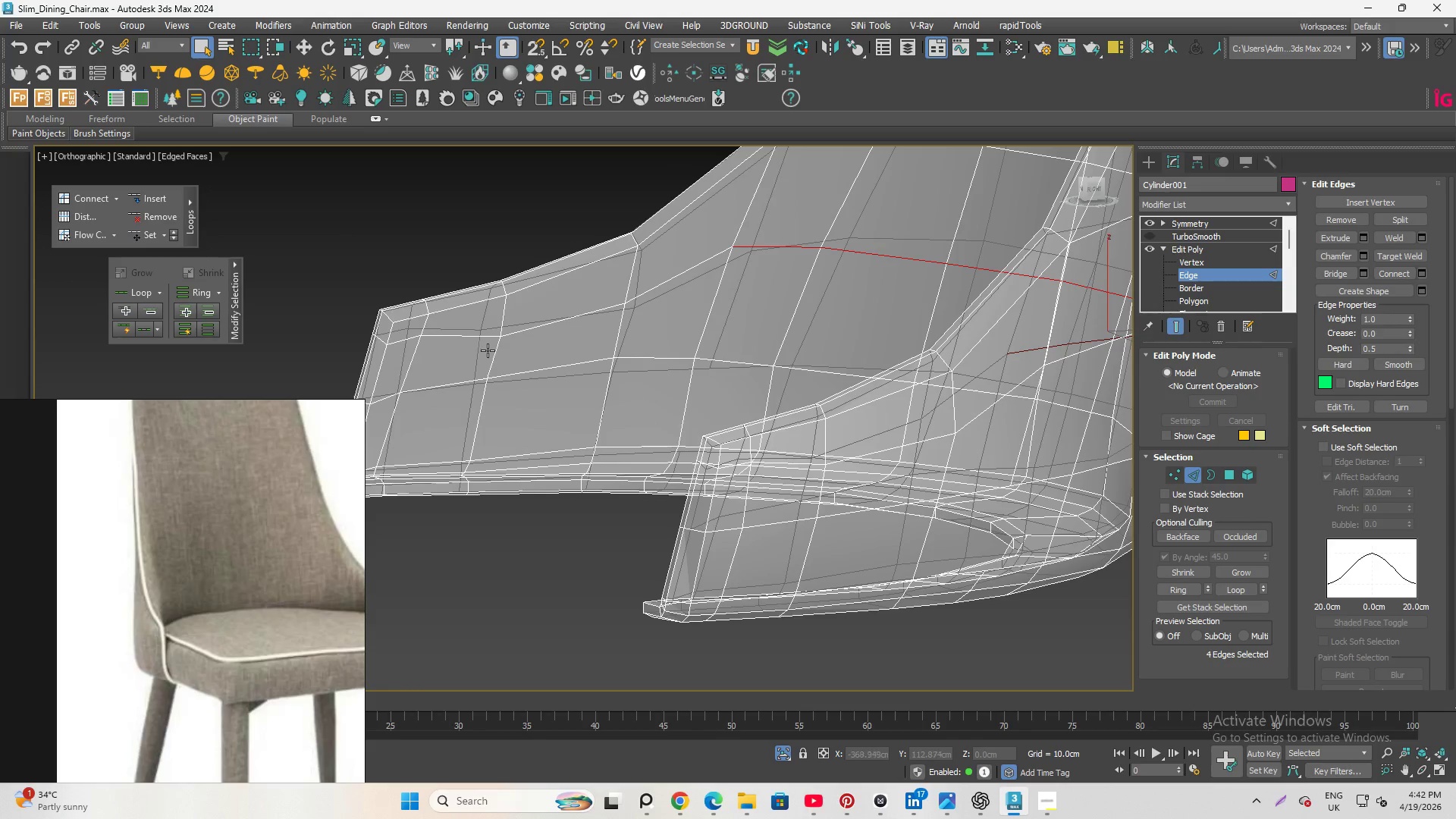 
left_click([491, 353])
 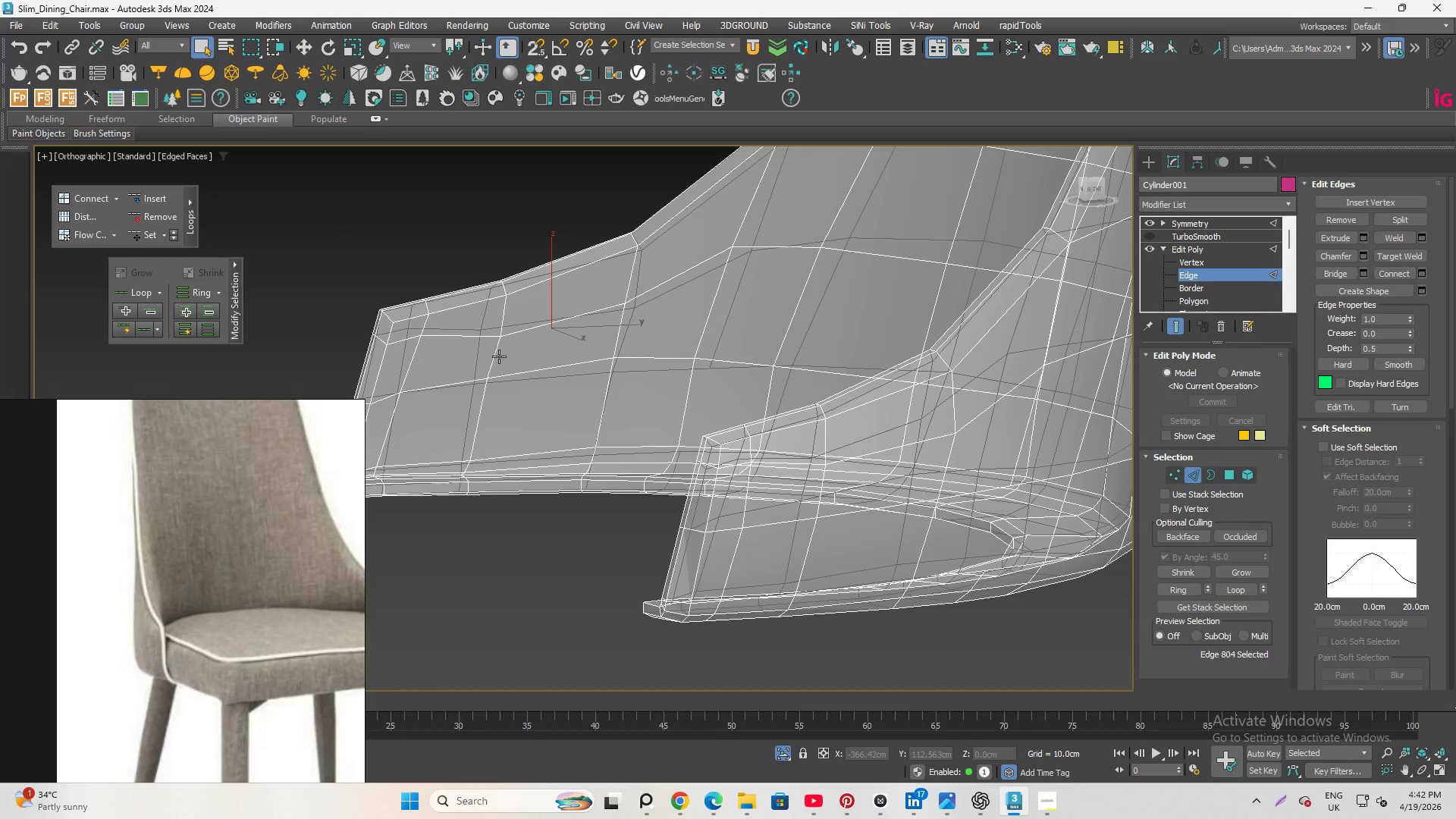 
hold_key(key=AltLeft, duration=0.66)
 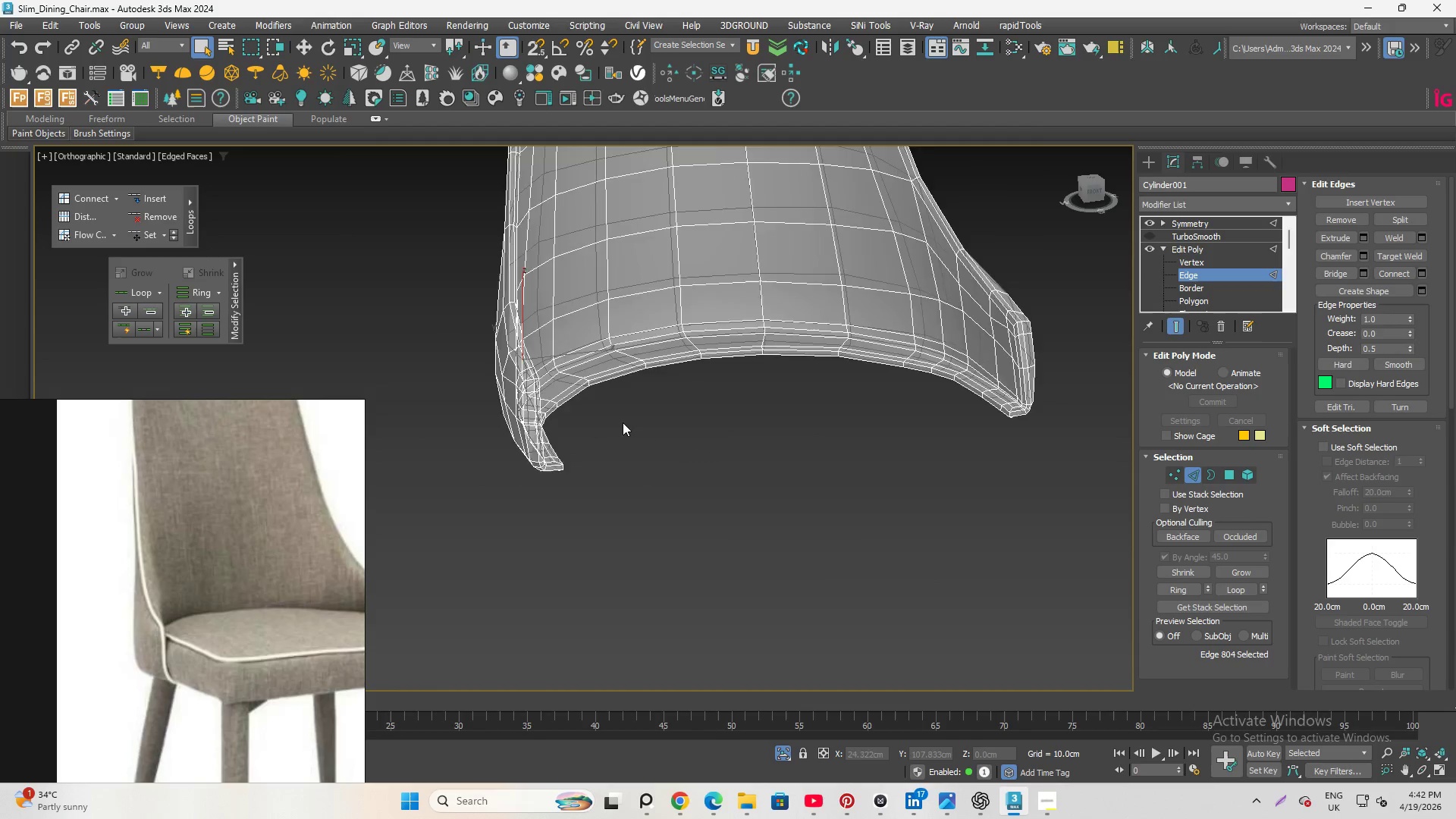 
scroll: coordinate [494, 386], scroll_direction: down, amount: 2.0
 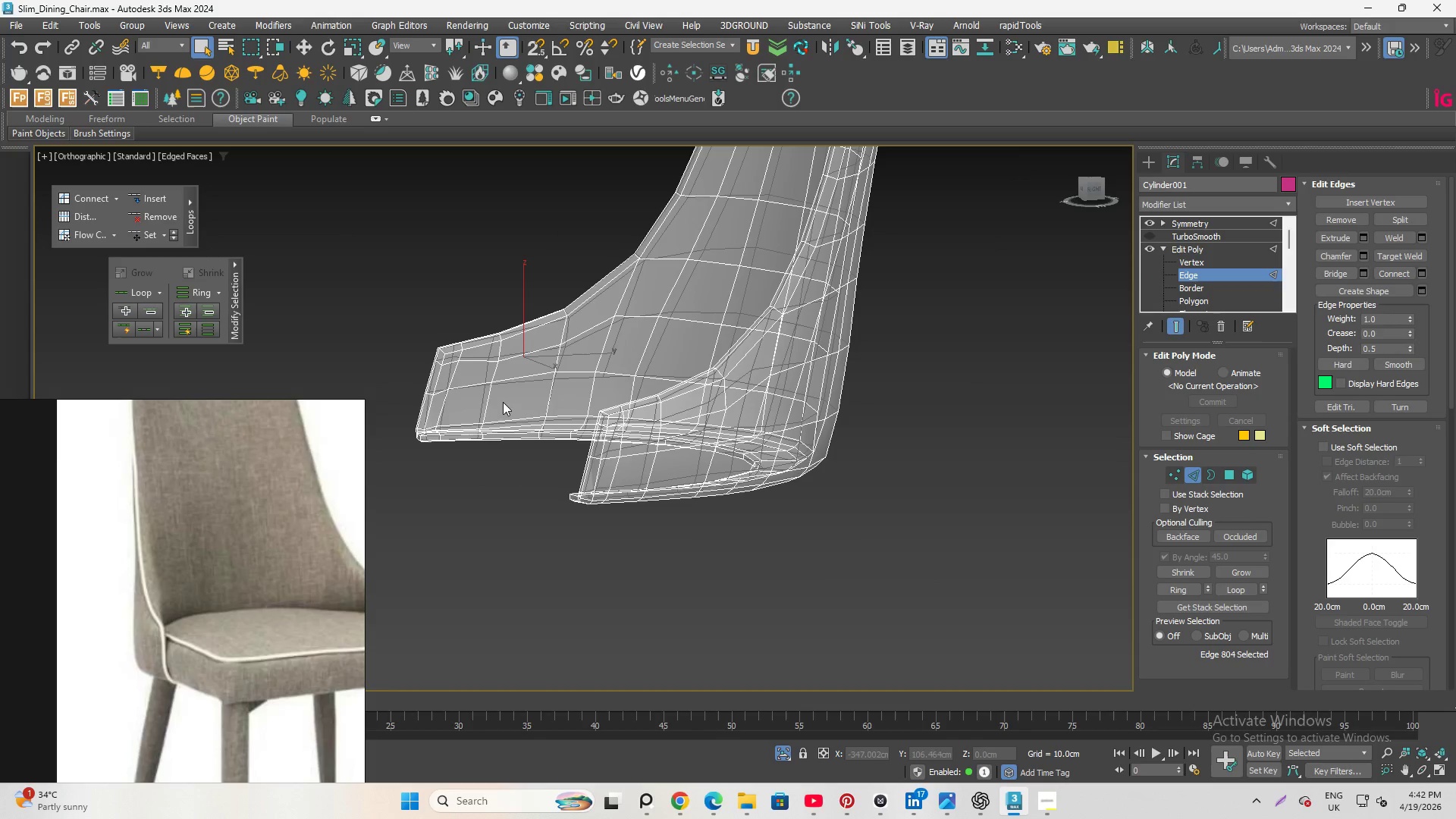 
hold_key(key=AltLeft, duration=0.7)
 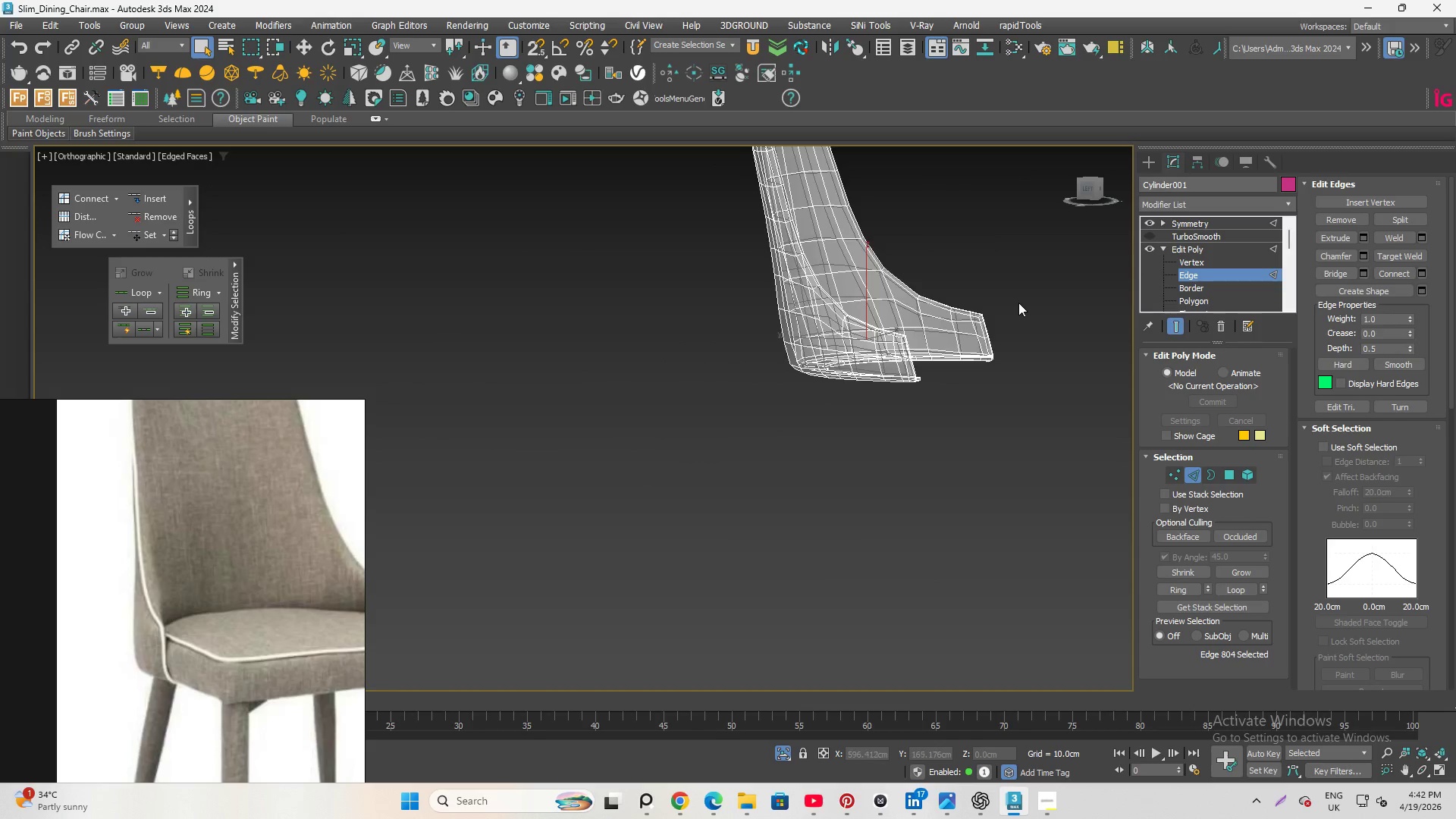 
scroll: coordinate [649, 416], scroll_direction: down, amount: 2.0
 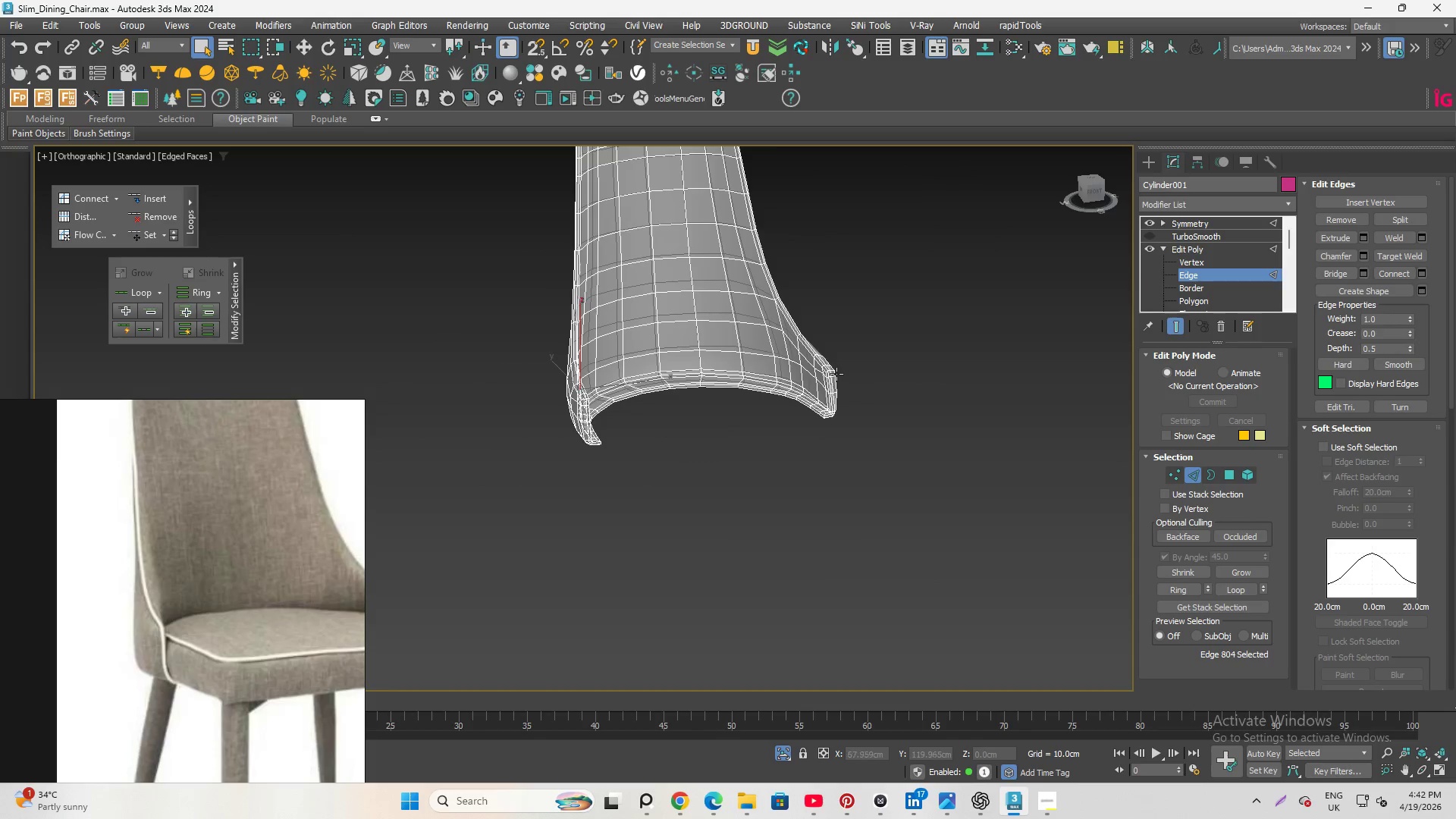 
scroll: coordinate [959, 340], scroll_direction: up, amount: 5.0
 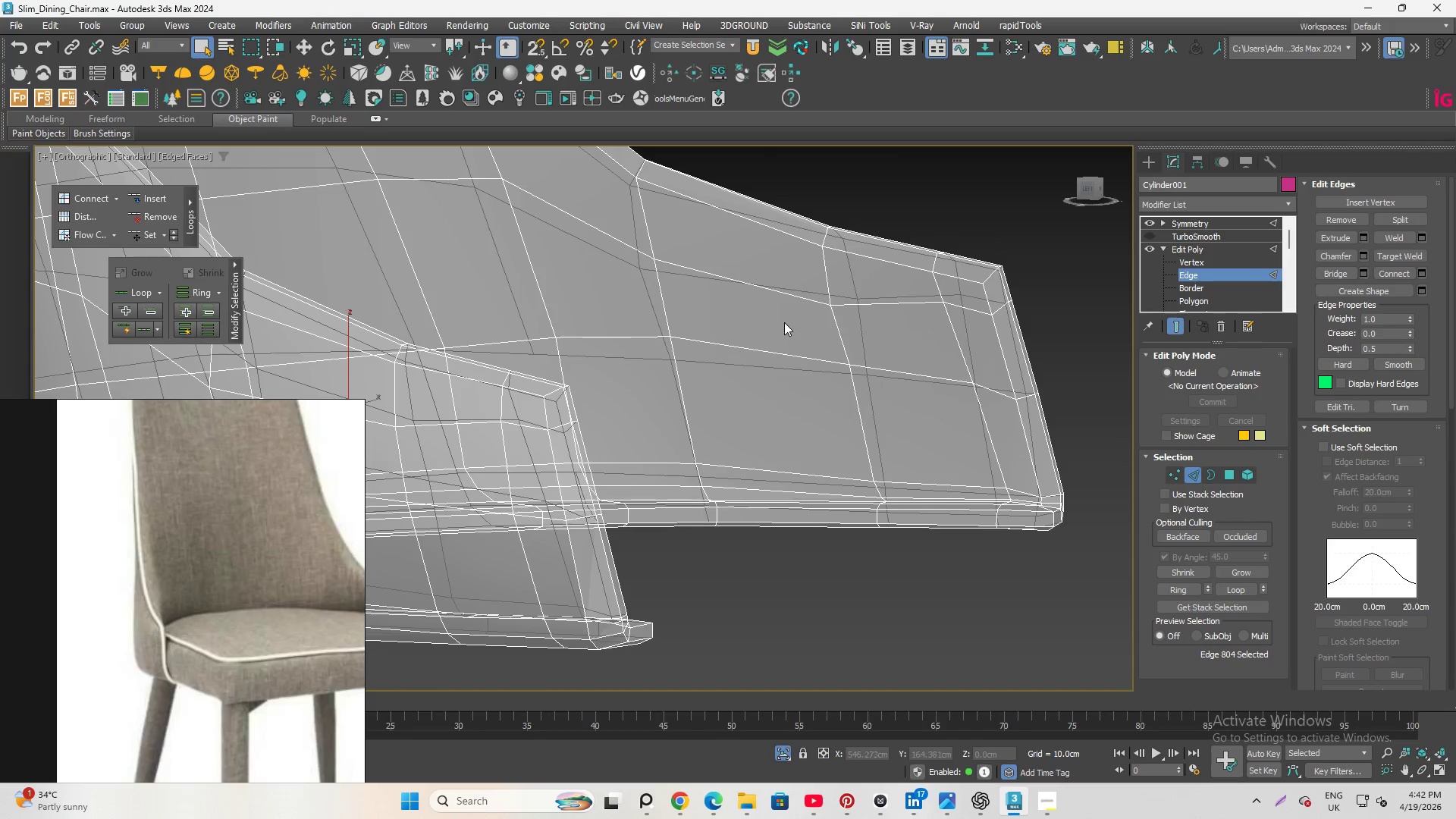 
left_click_drag(start_coordinate=[800, 324], to_coordinate=[890, 344])
 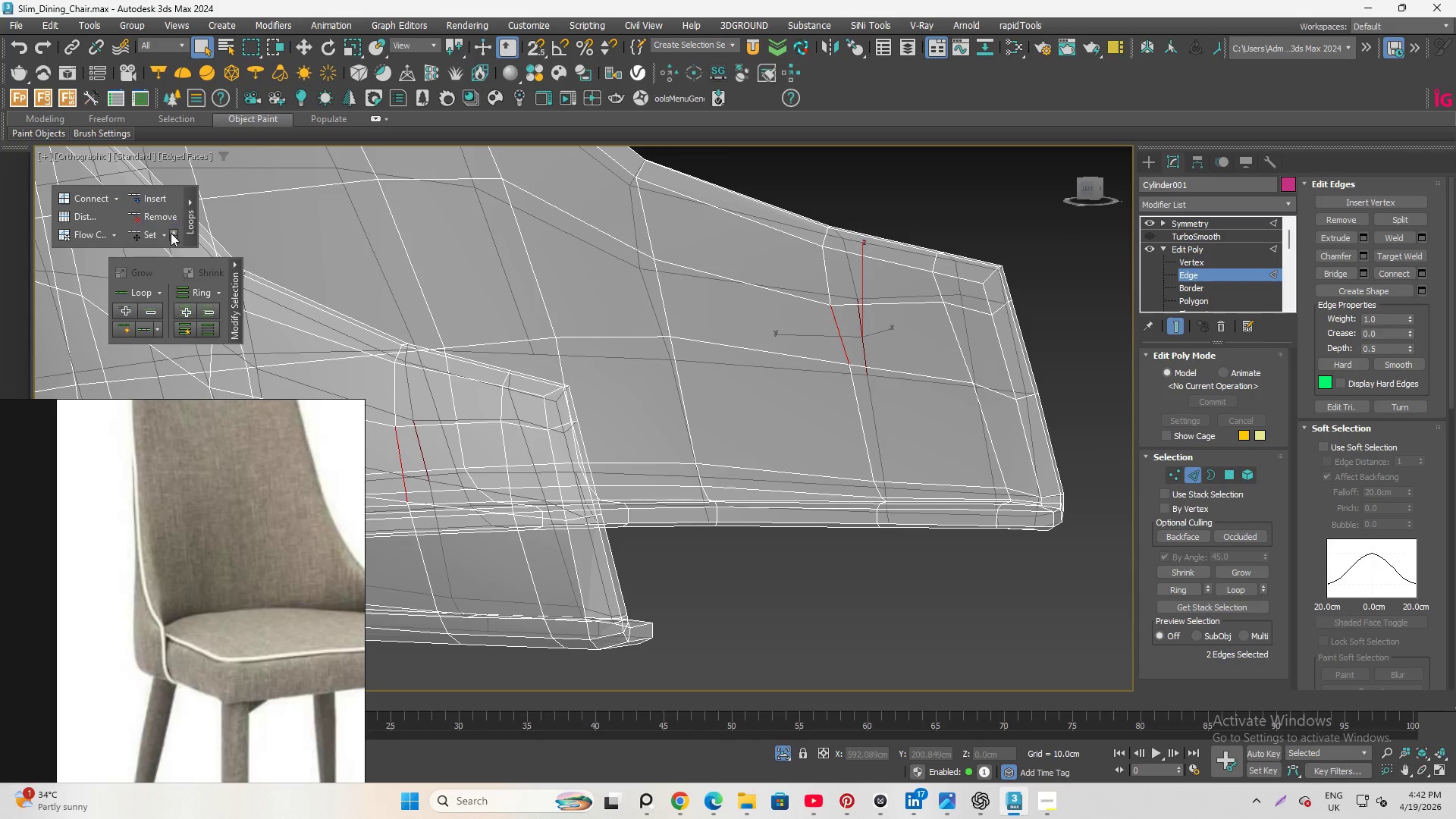 
left_click([148, 236])
 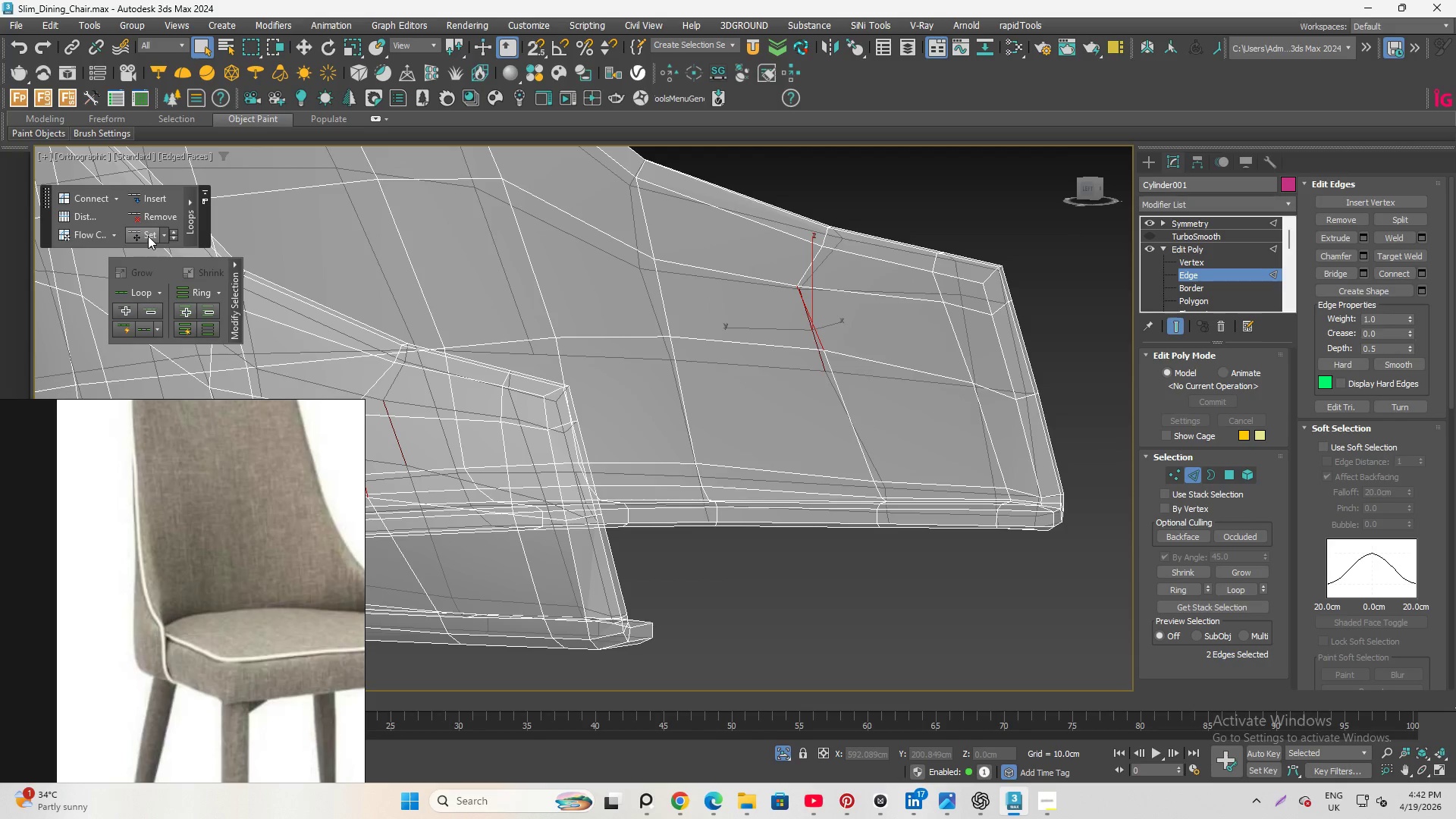 
key(Control+Z)
 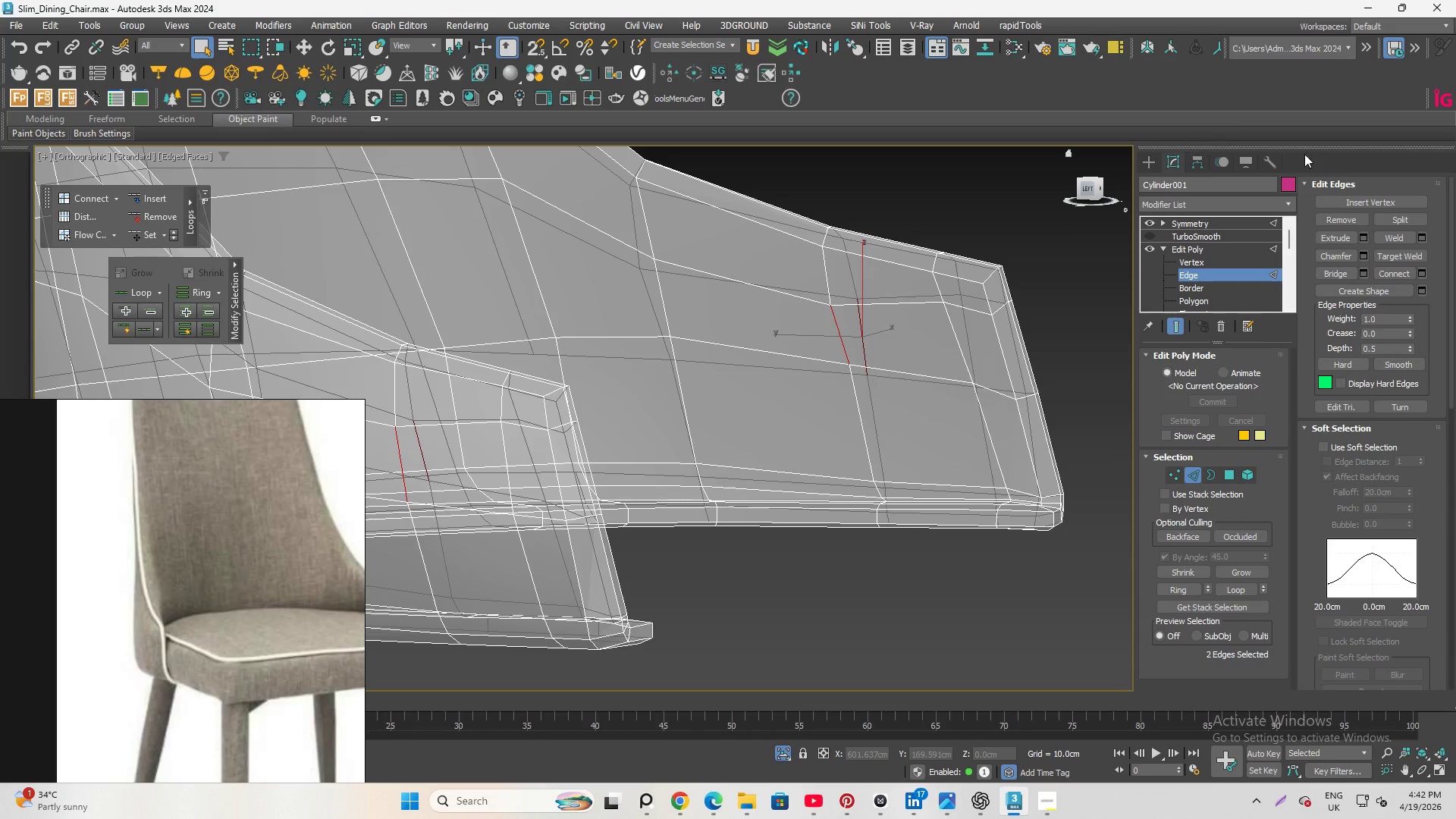 
scroll: coordinate [1378, 419], scroll_direction: down, amount: 13.0
 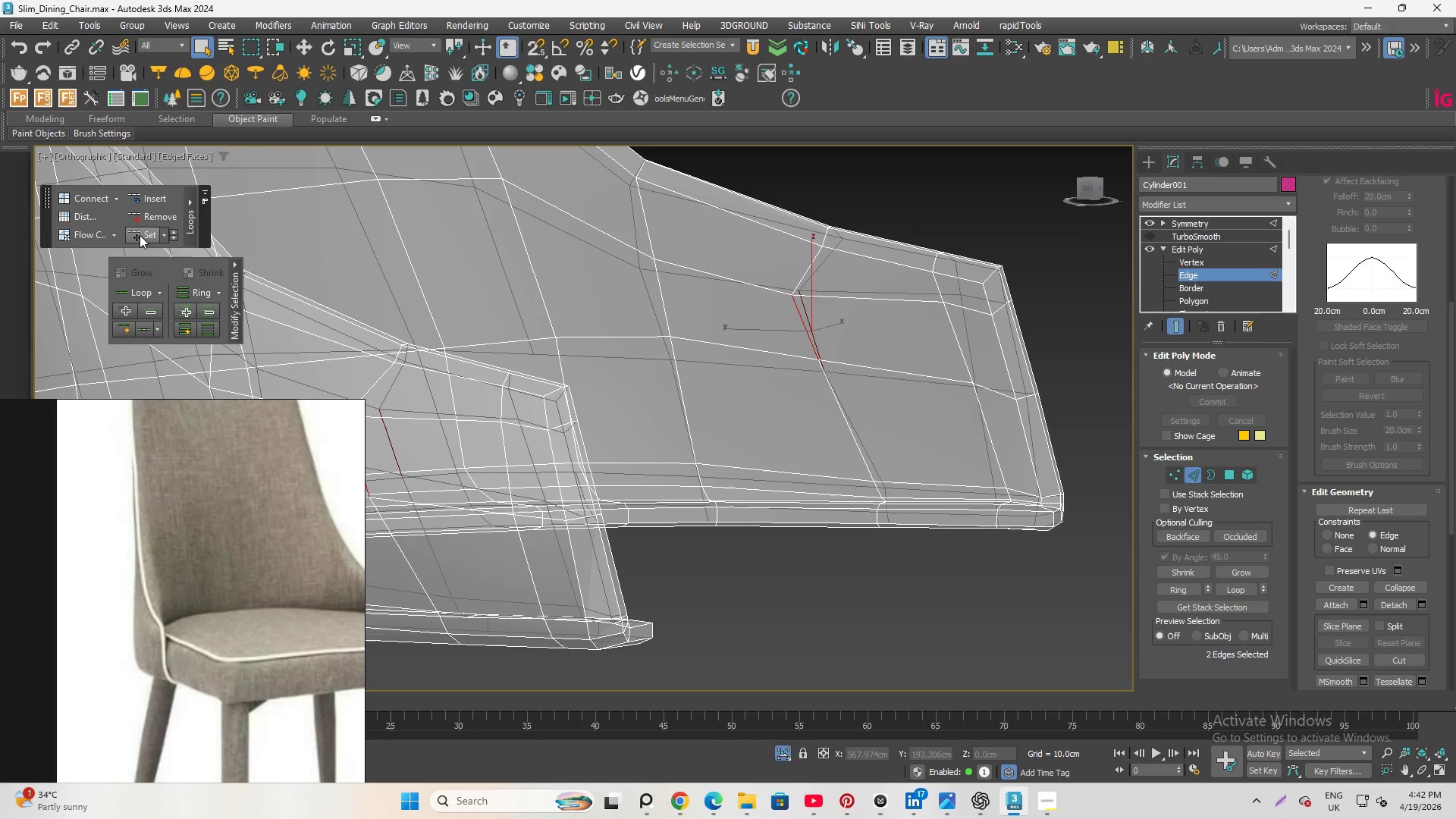 
key(Control+Z)
 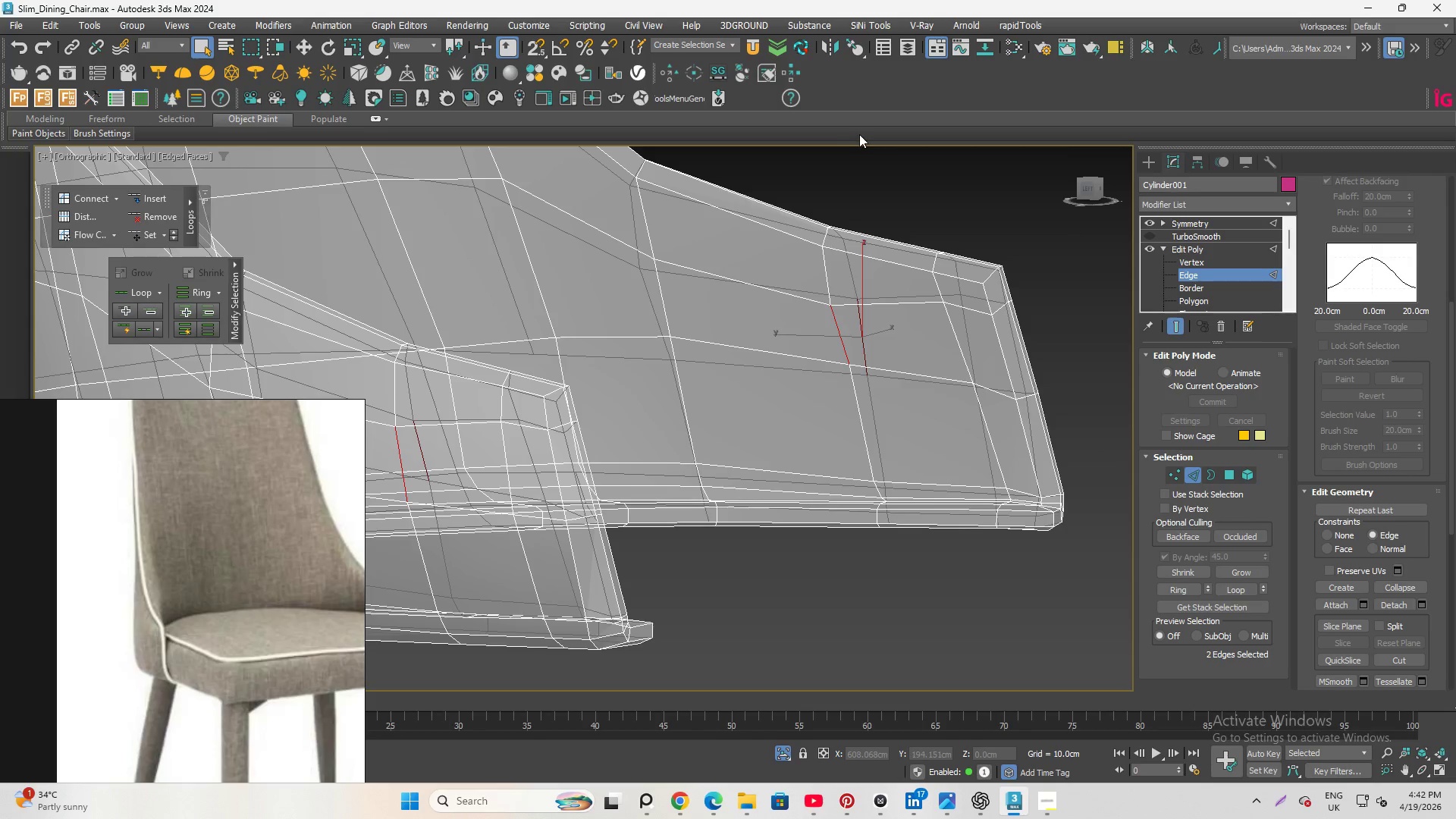 
left_click([909, 134])
 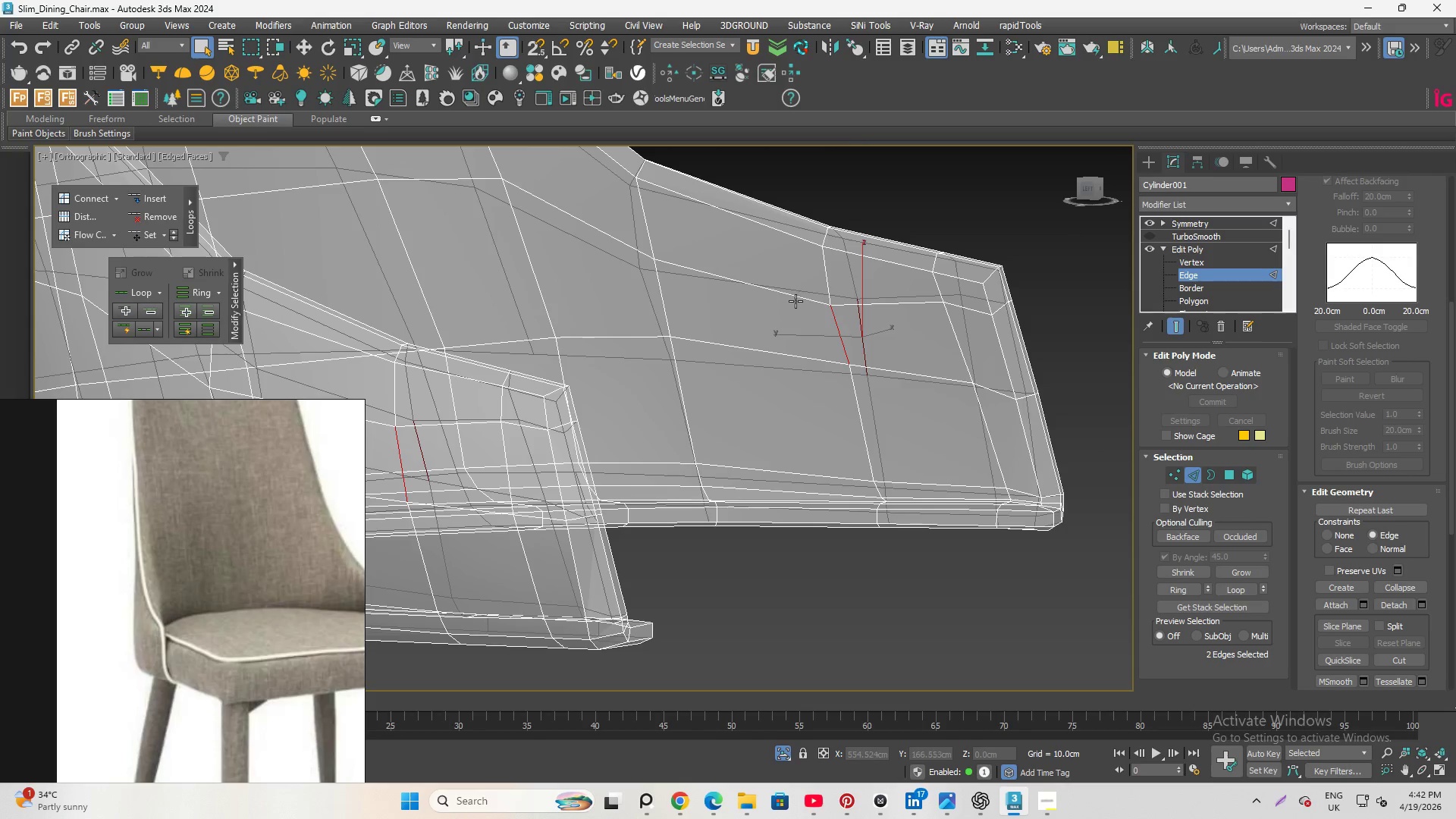 
left_click([795, 301])
 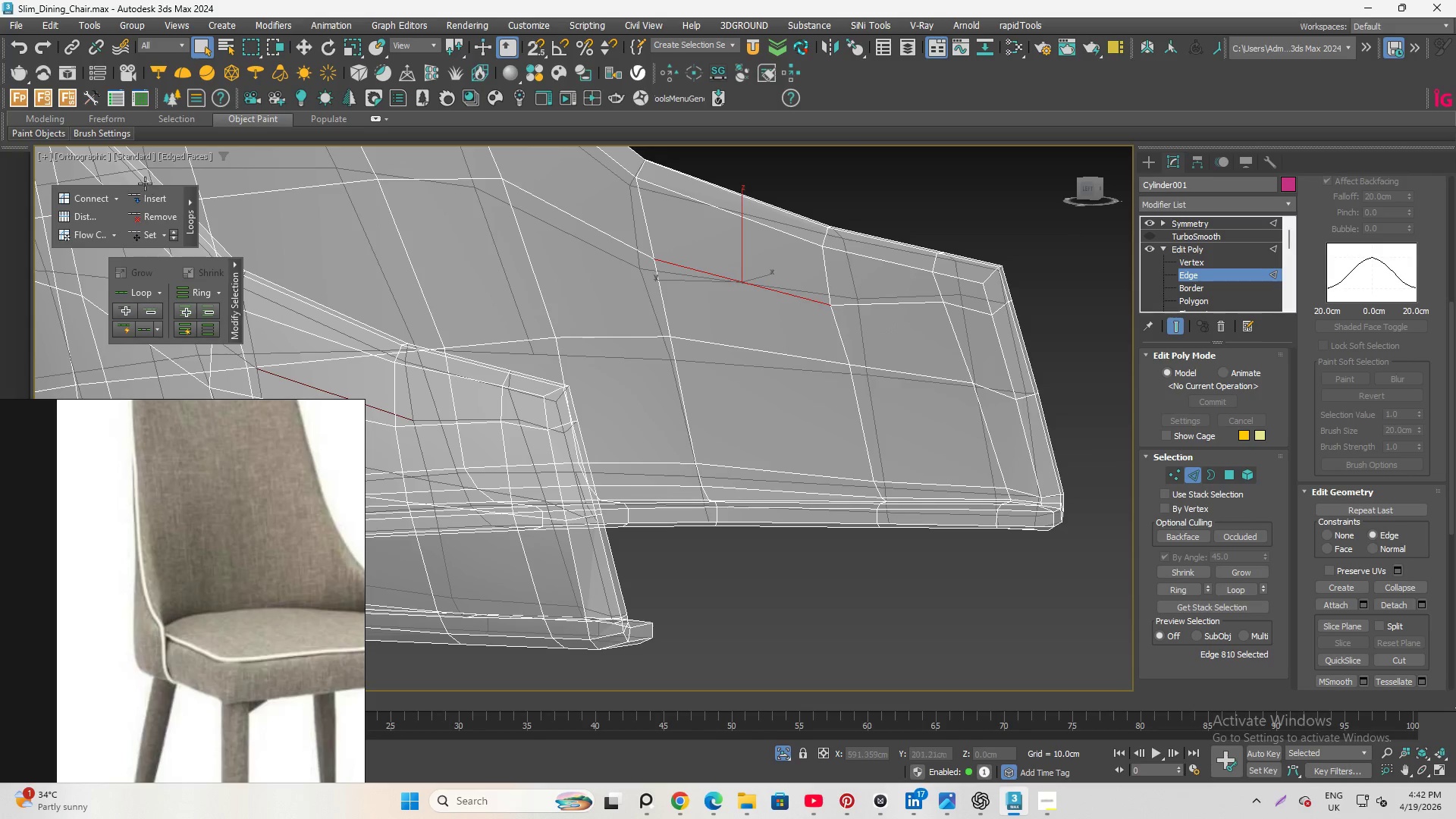 
left_click([143, 234])
 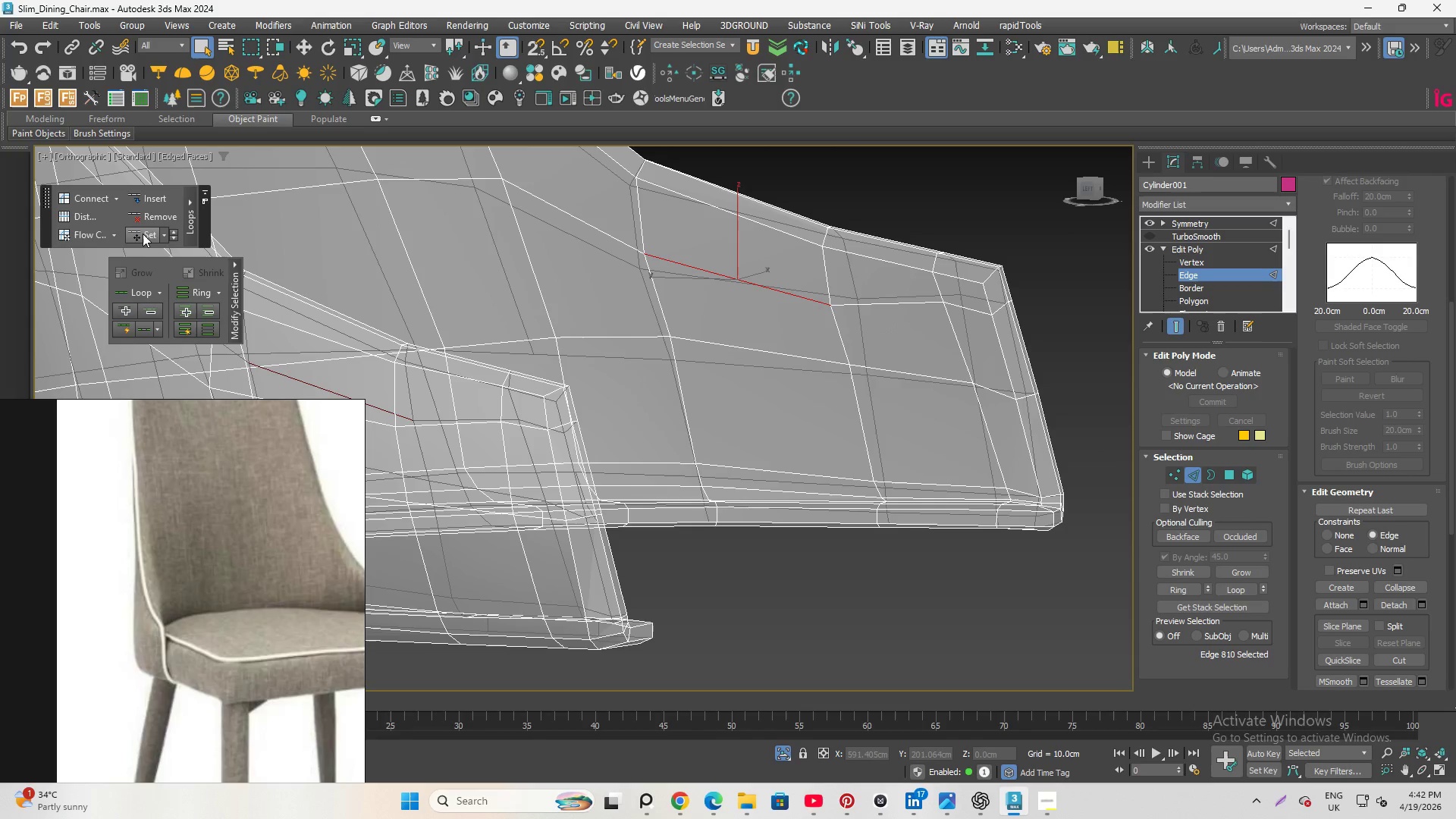 
left_click([143, 234])
 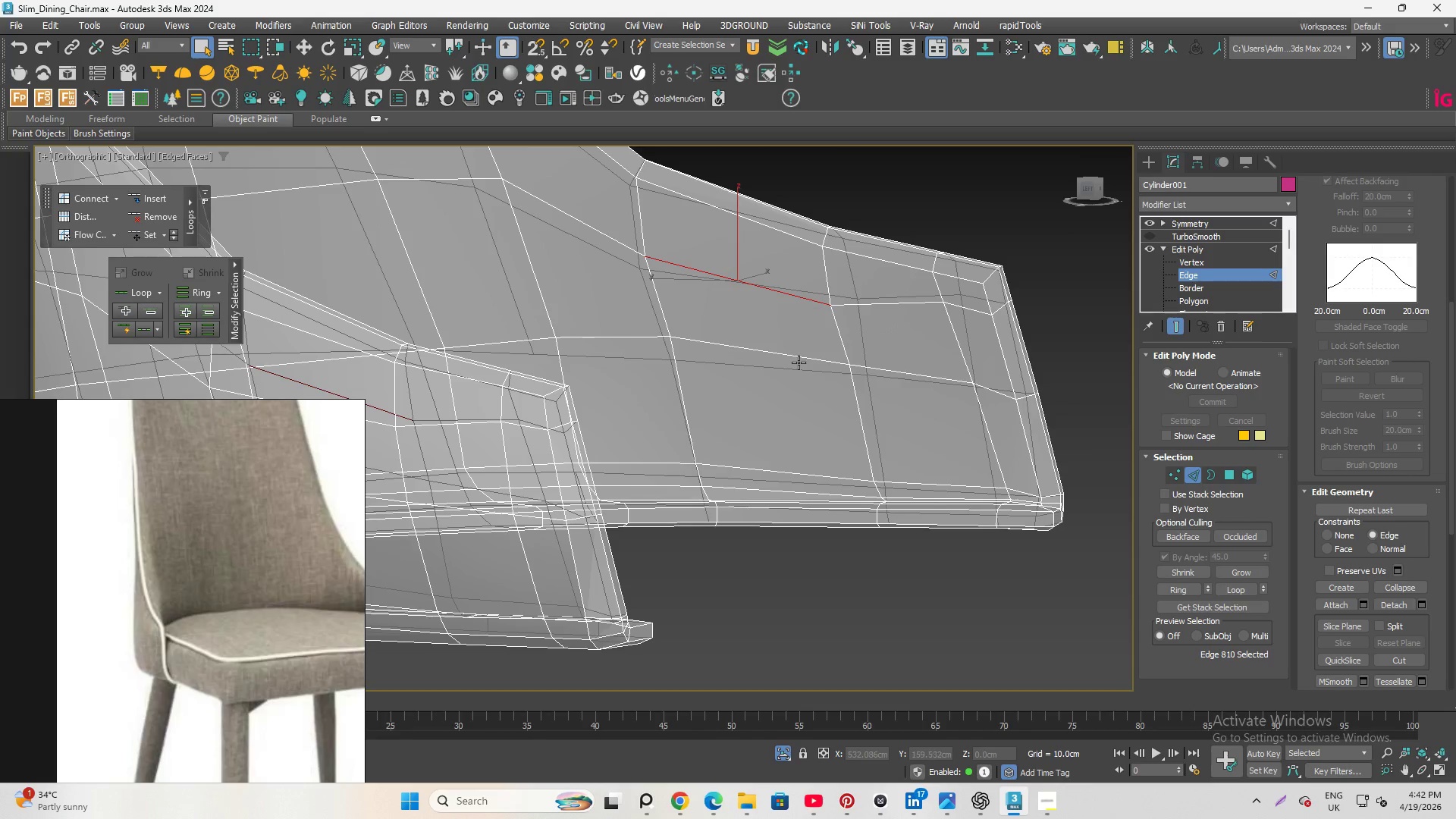 
key(Control+Z)
 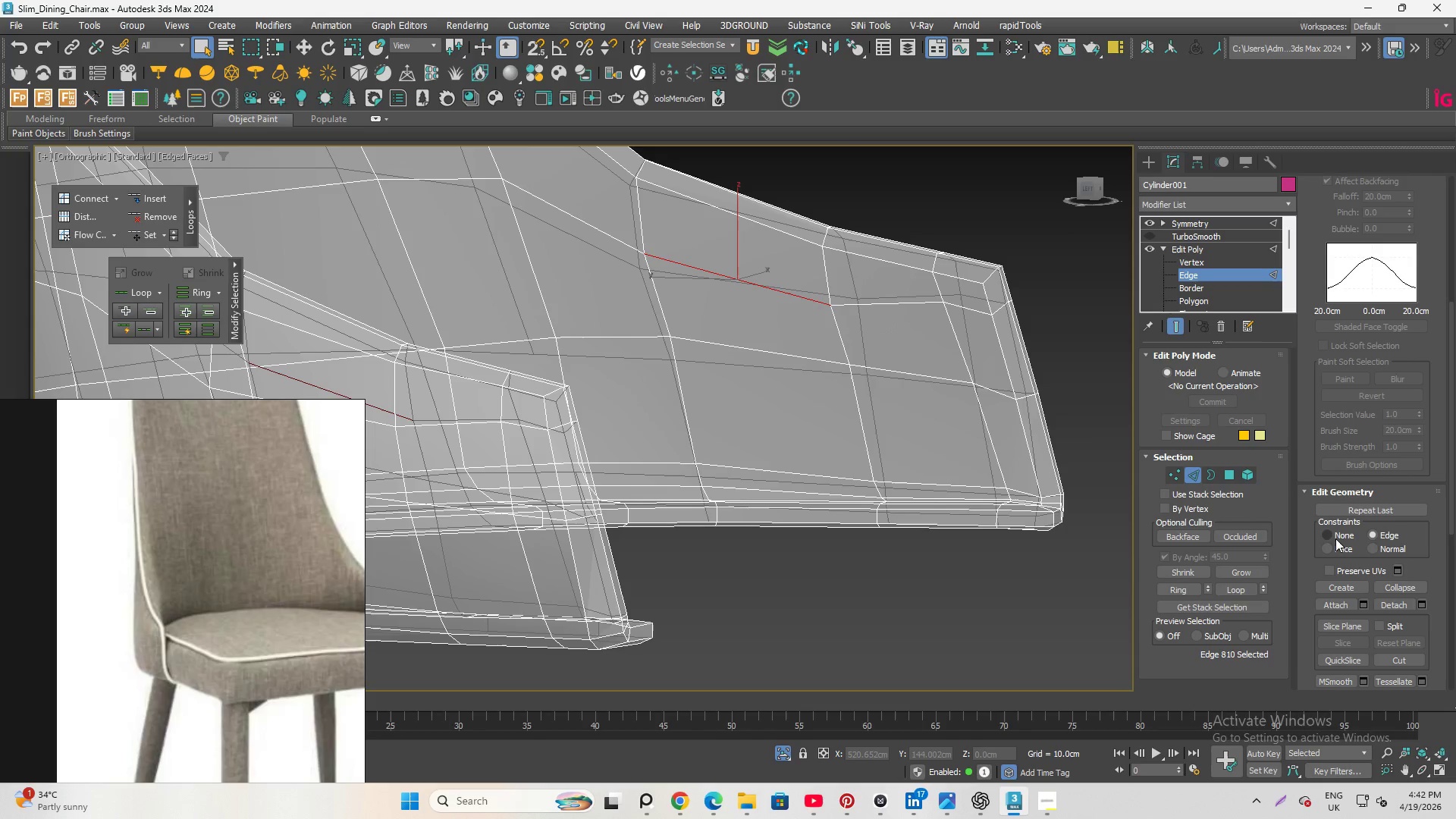 
left_click([1331, 533])
 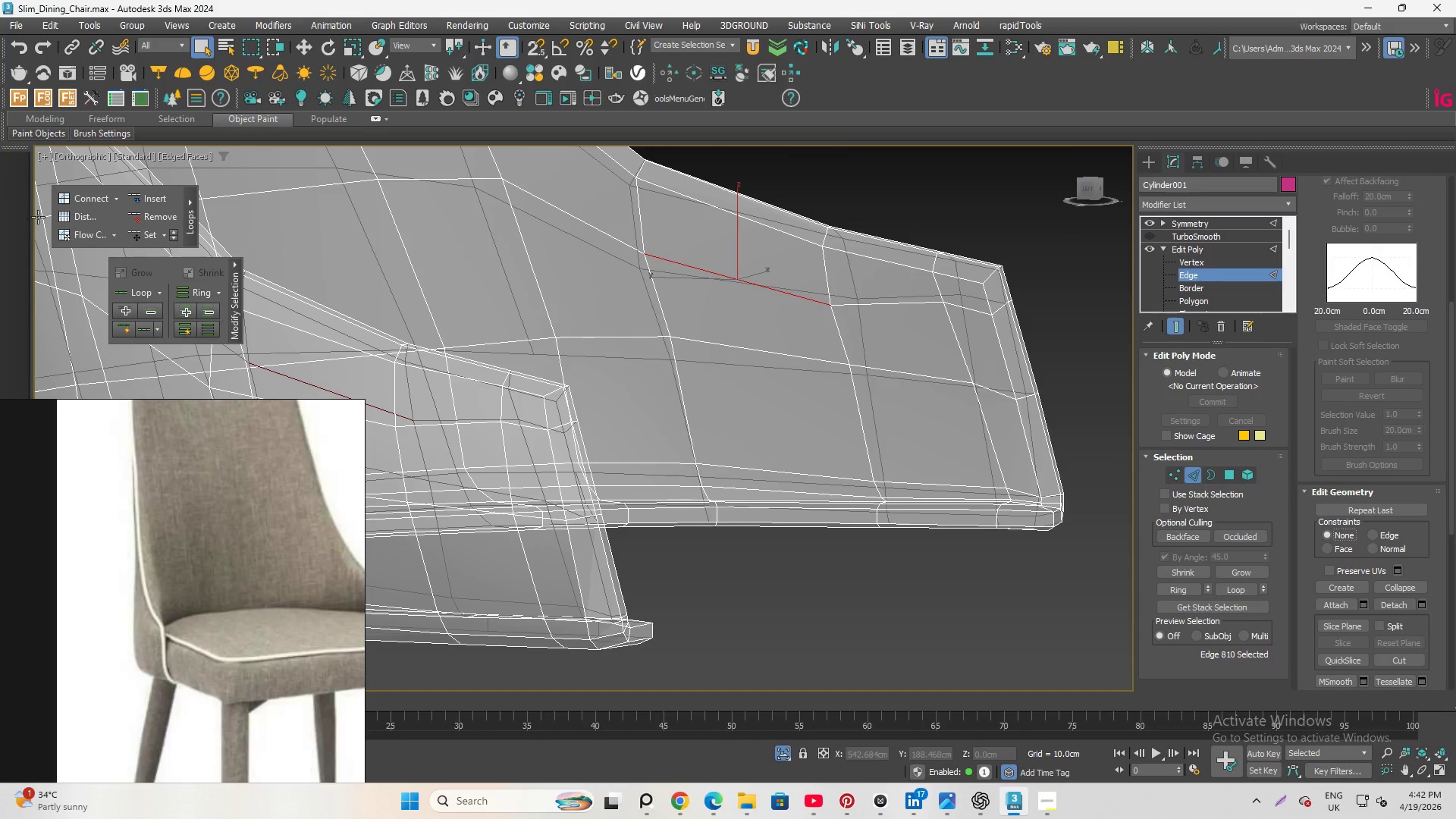 
left_click([142, 231])
 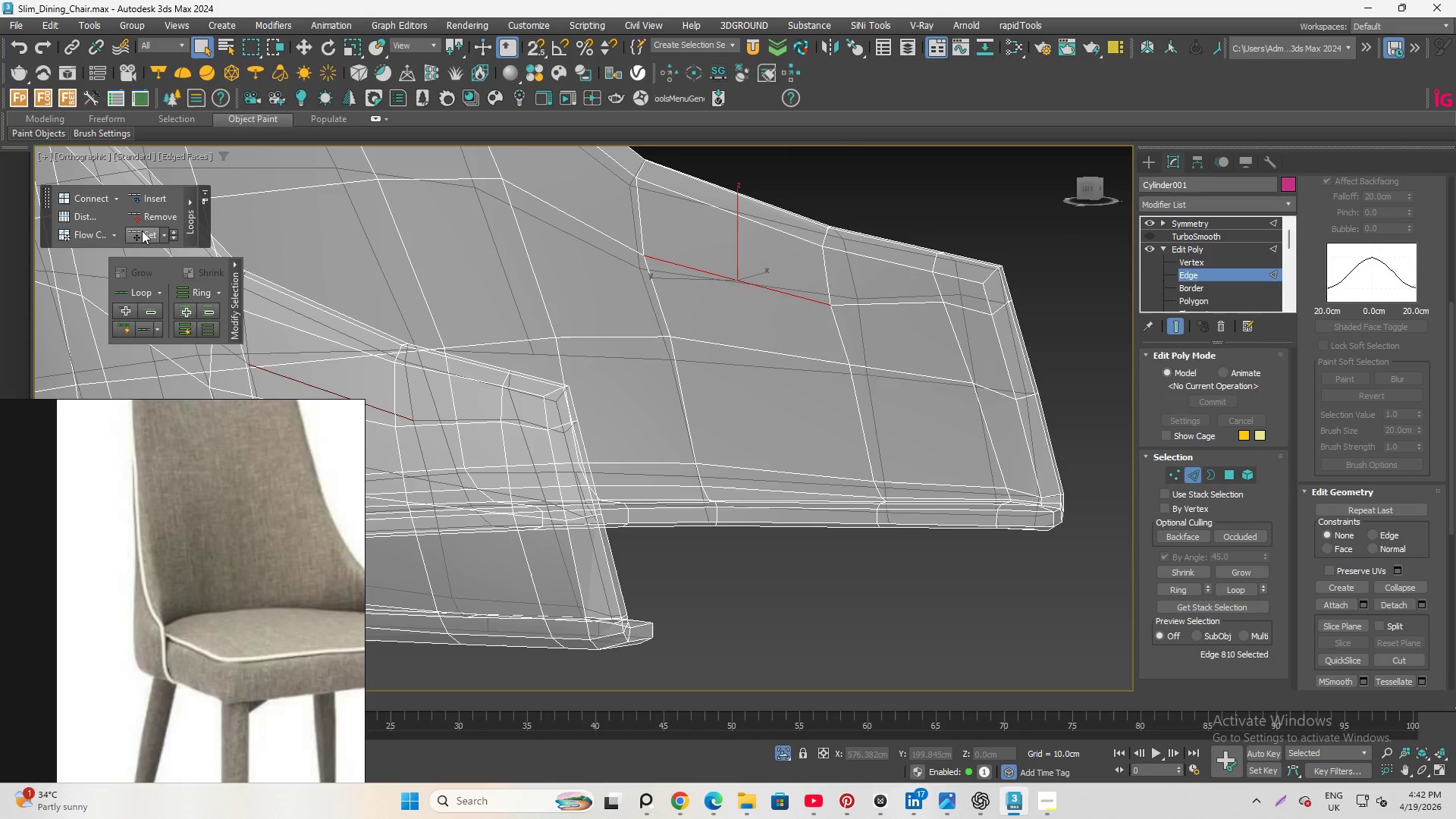 
left_click([142, 231])
 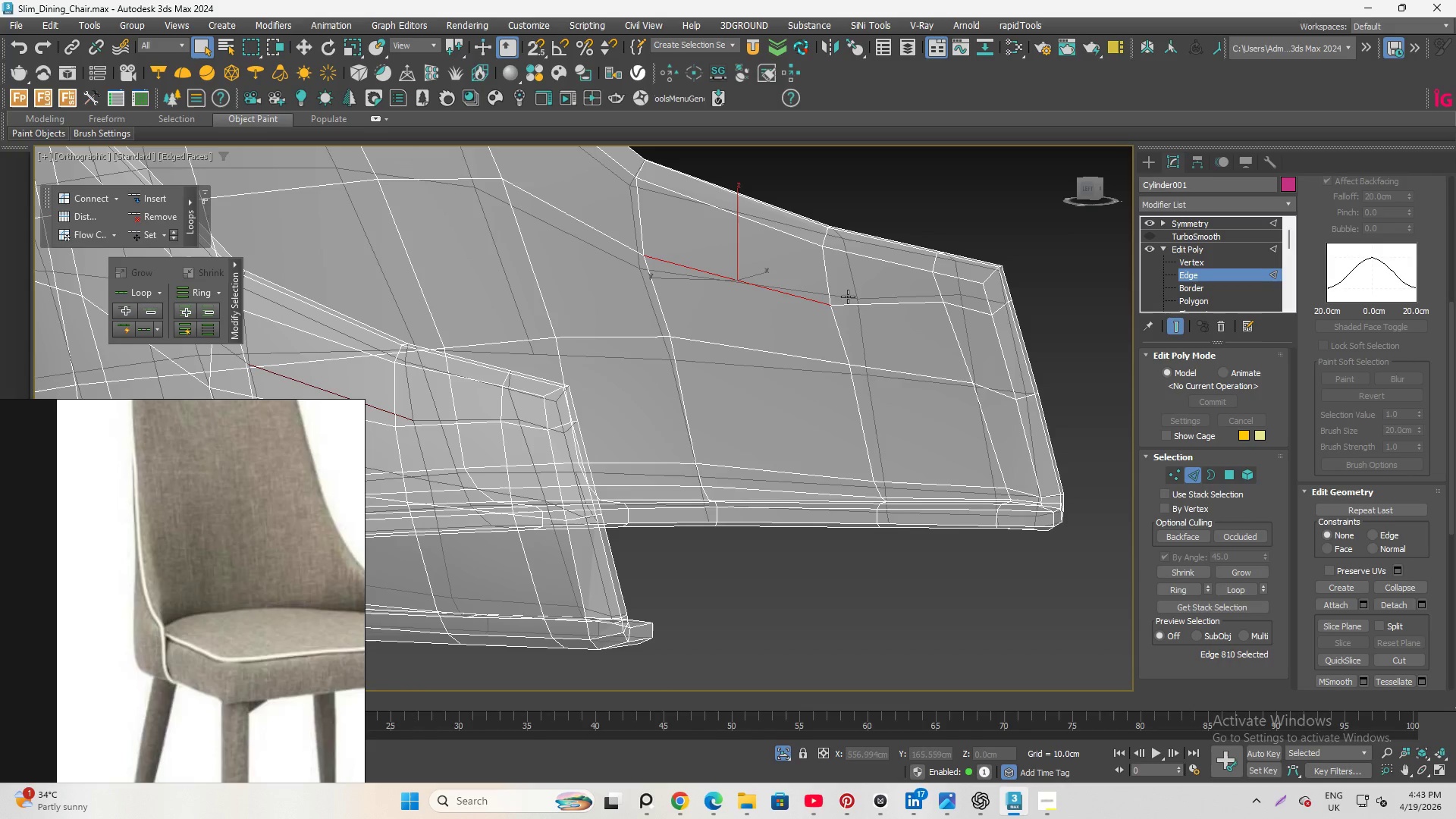 
left_click([921, 306])
 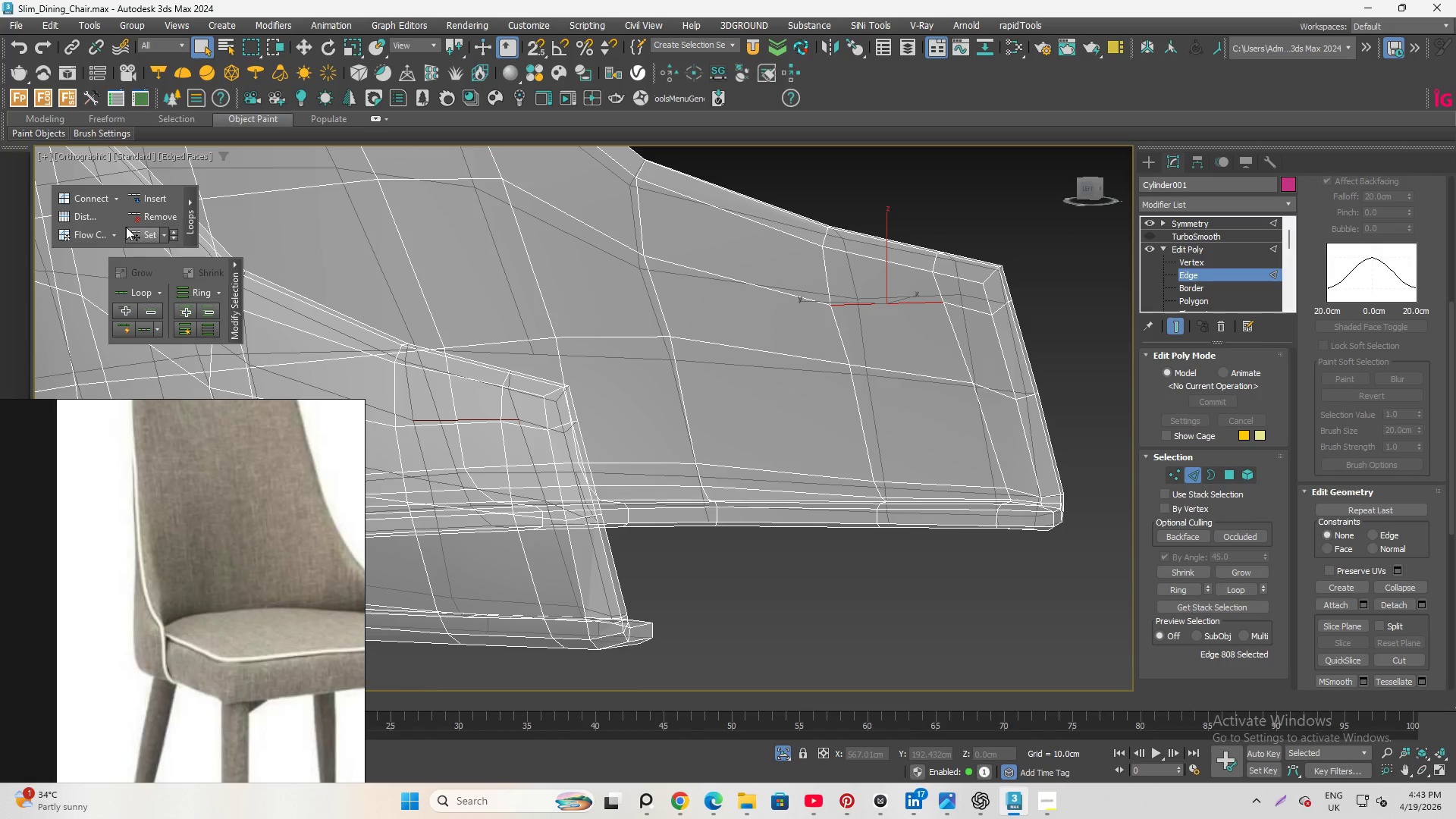 
left_click([134, 231])
 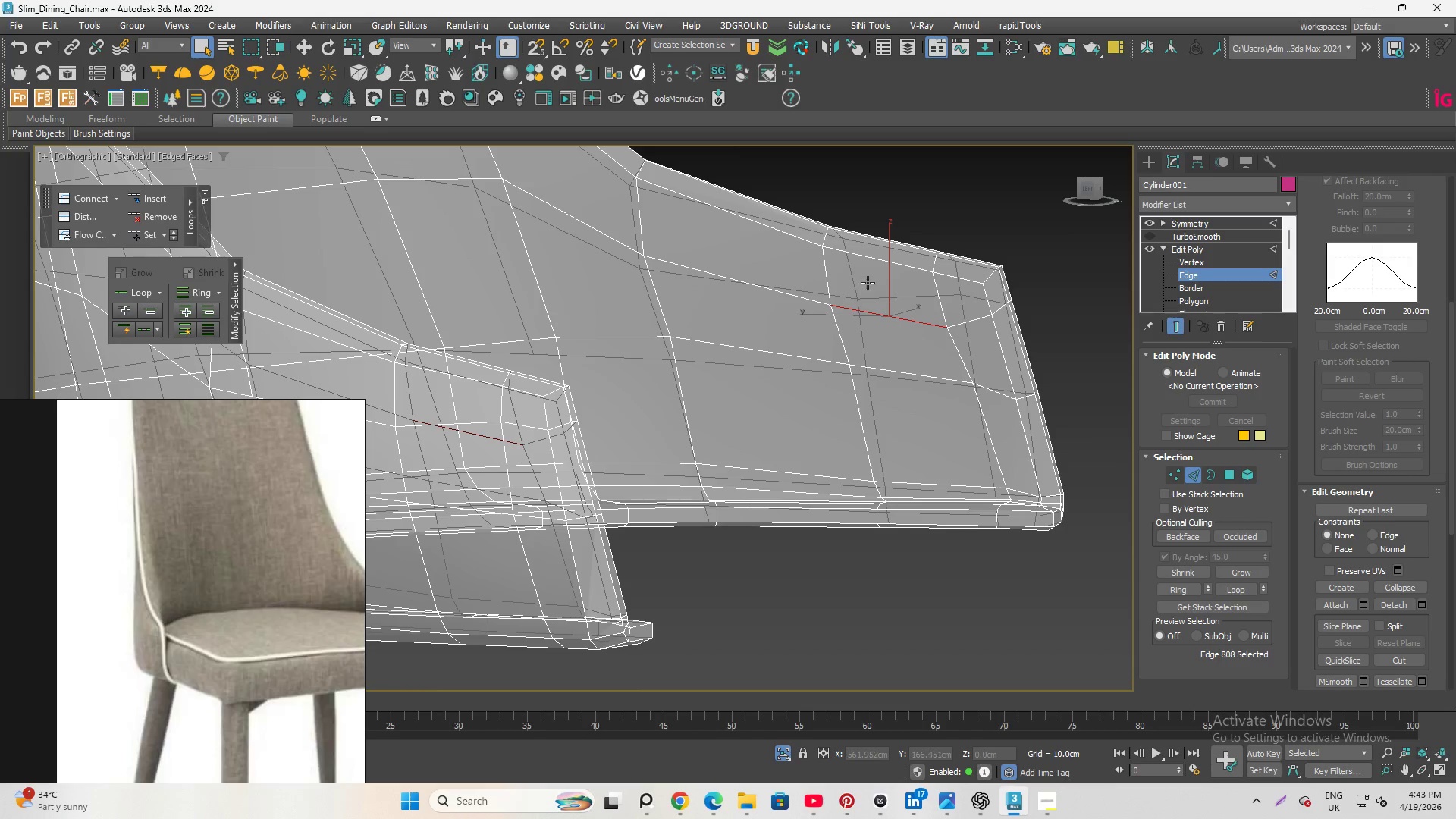 
left_click([907, 292])
 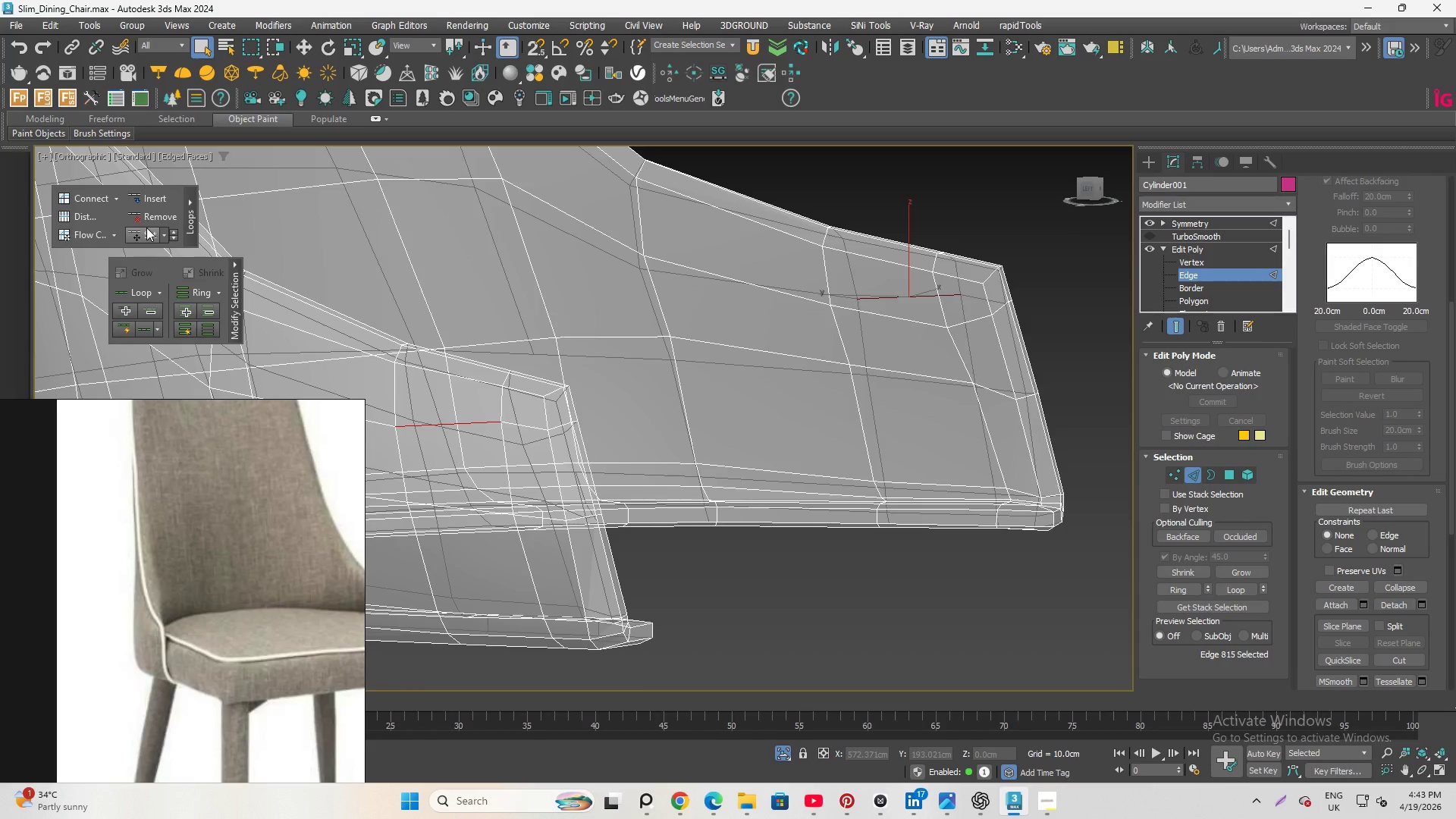 
left_click([143, 234])
 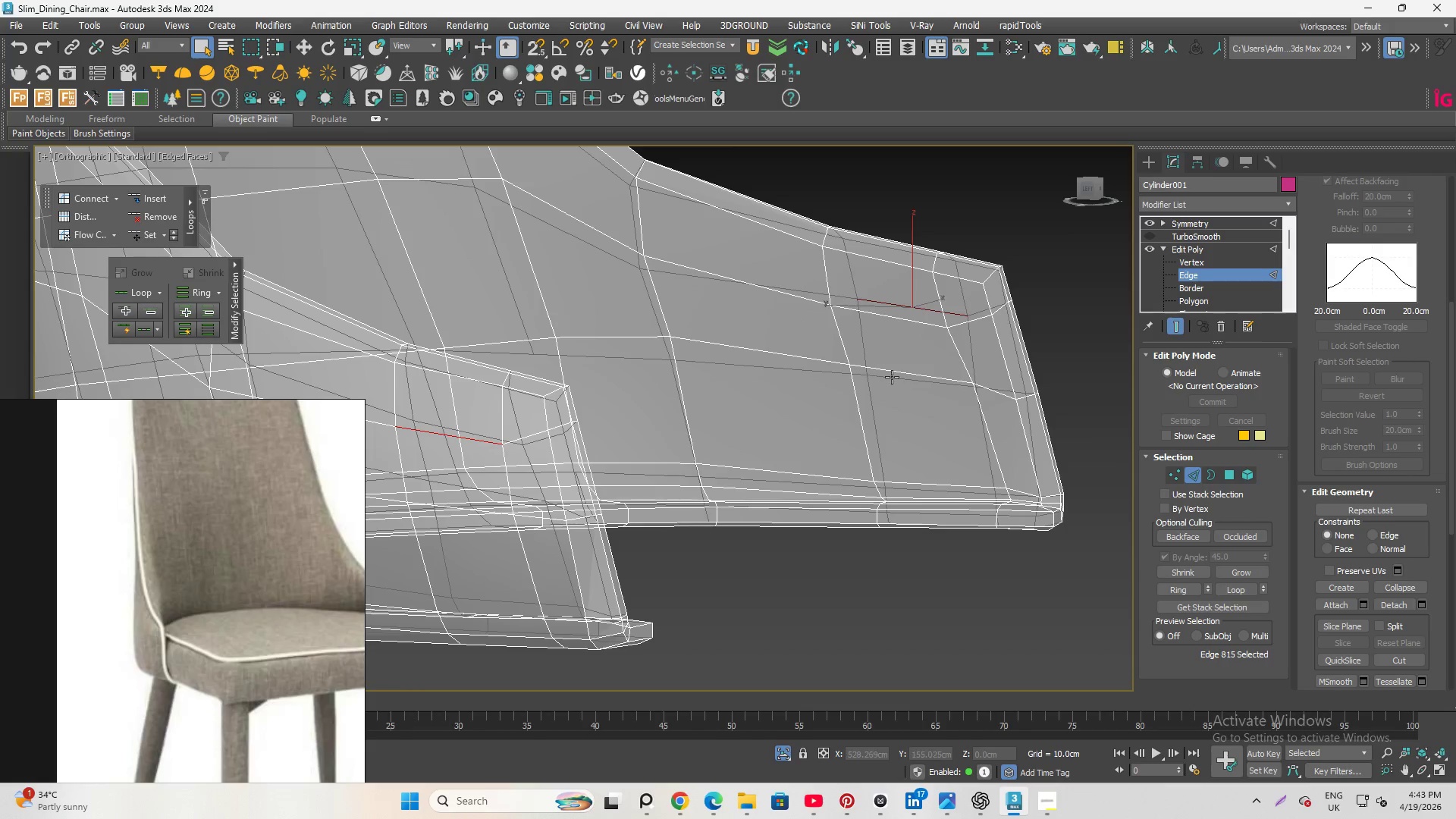 
left_click([913, 376])
 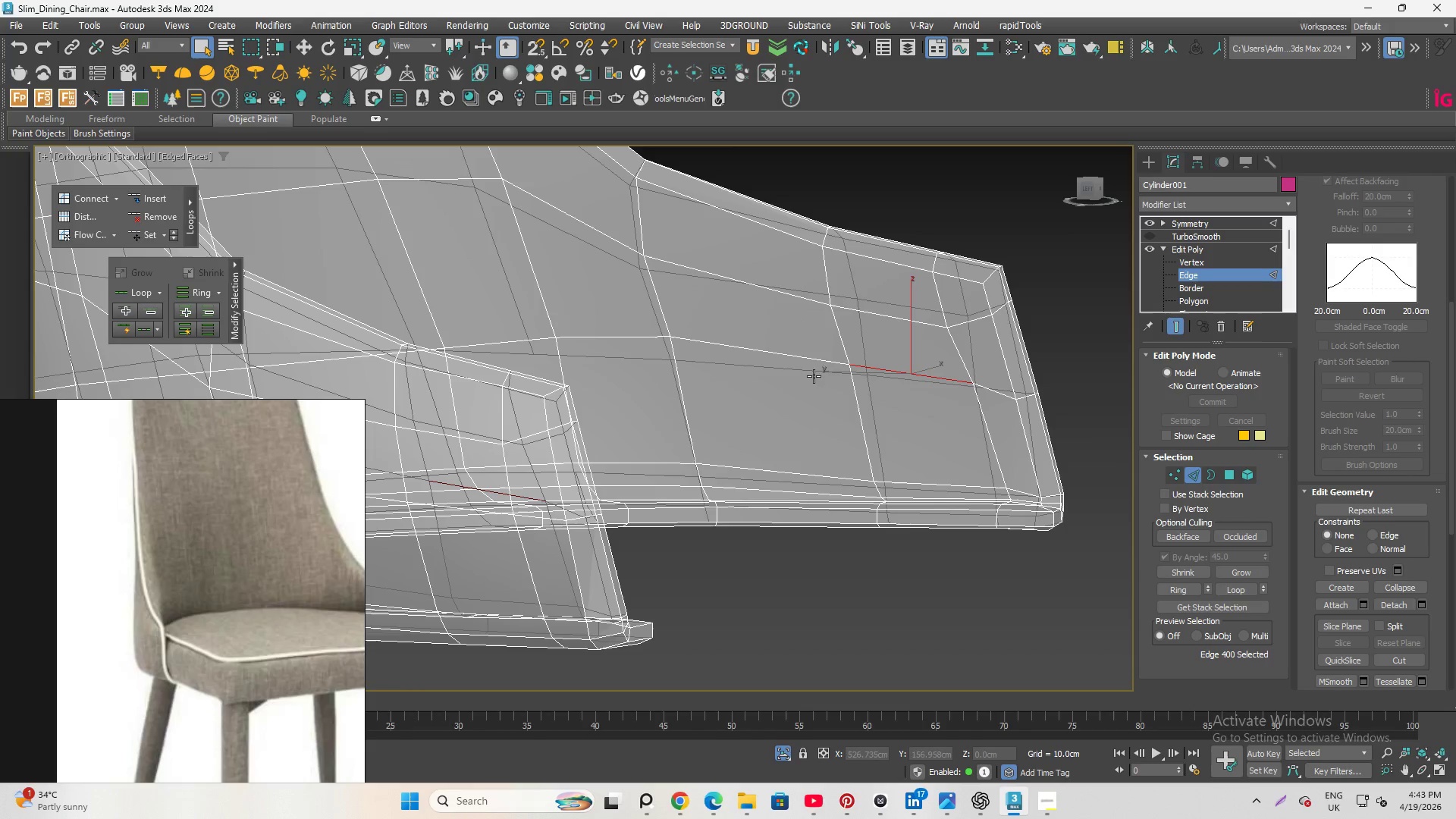 
hold_key(key=ControlLeft, duration=0.73)
left_click([778, 359])
 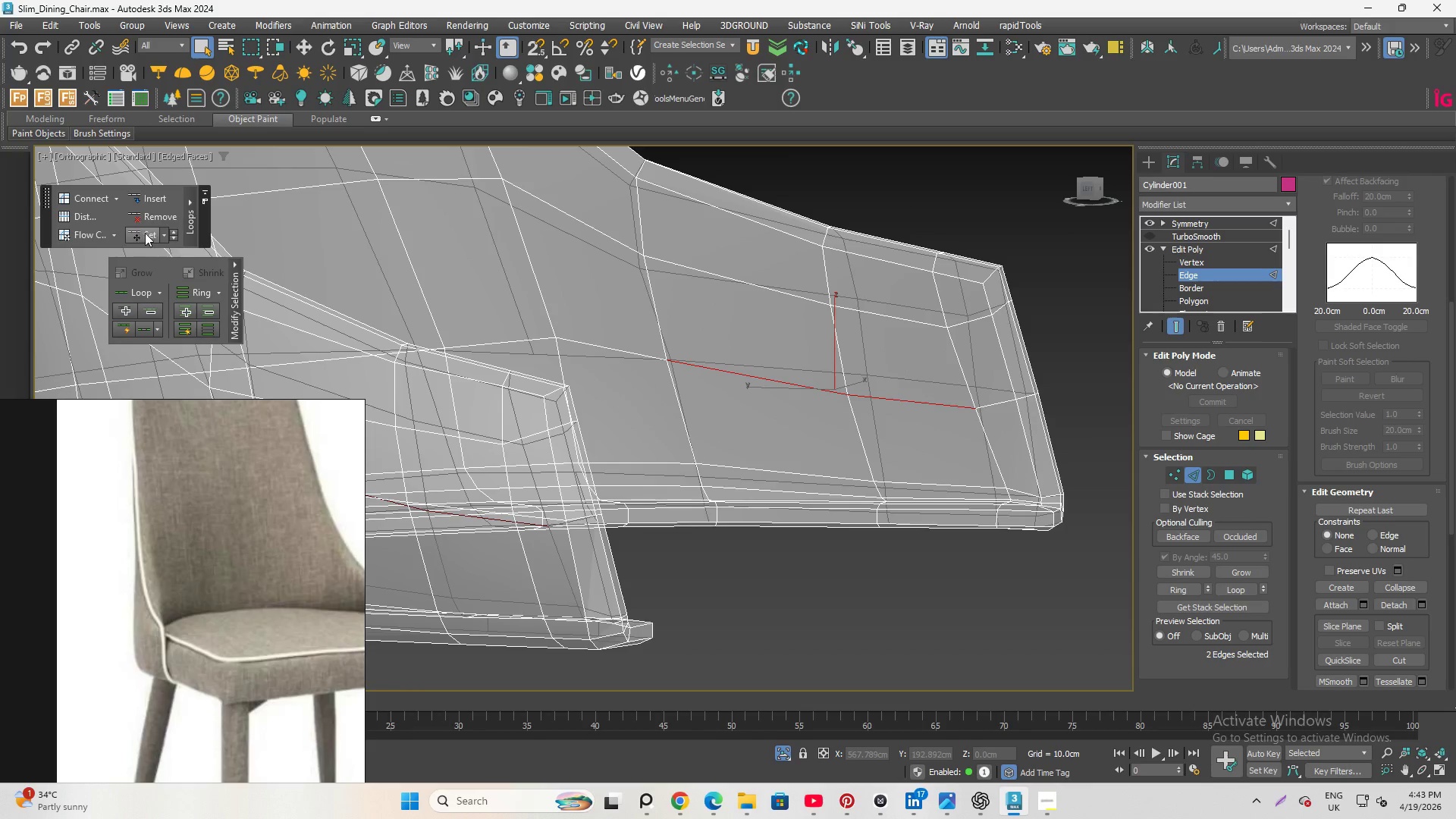 
hold_key(key=AltLeft, duration=1.64)
 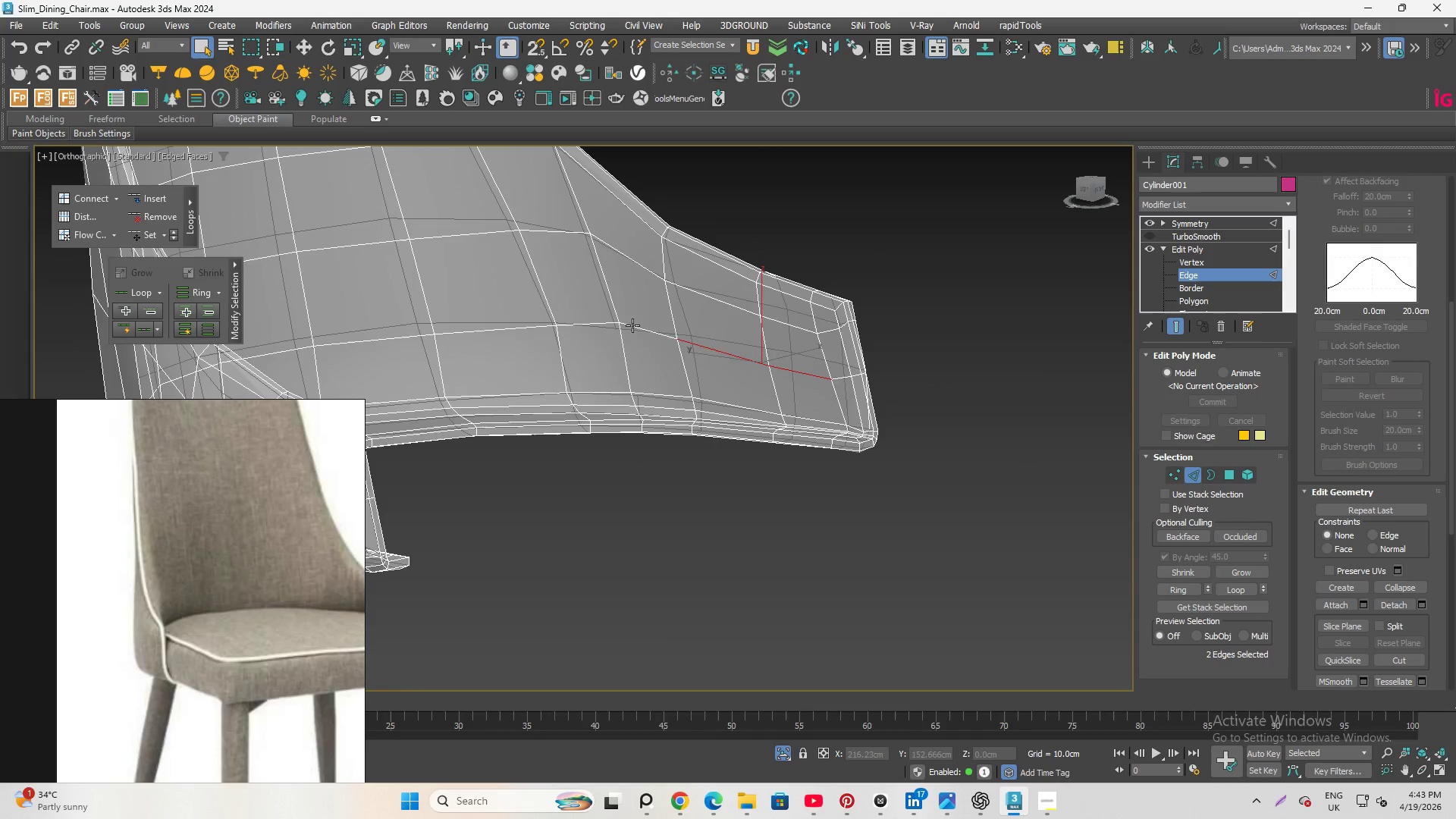 
scroll: coordinate [678, 312], scroll_direction: down, amount: 2.0
 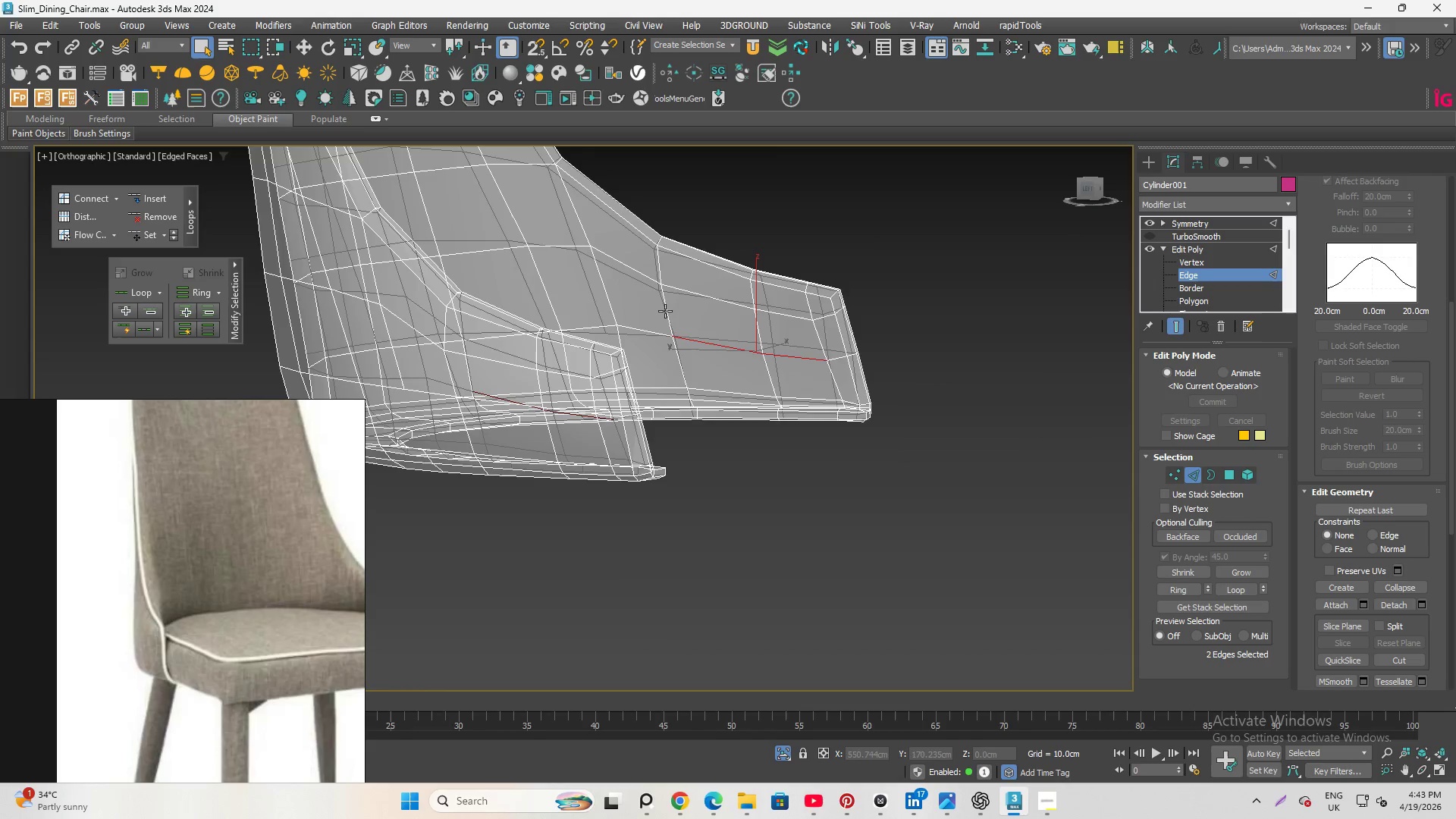 
hold_key(key=ControlLeft, duration=0.33)
 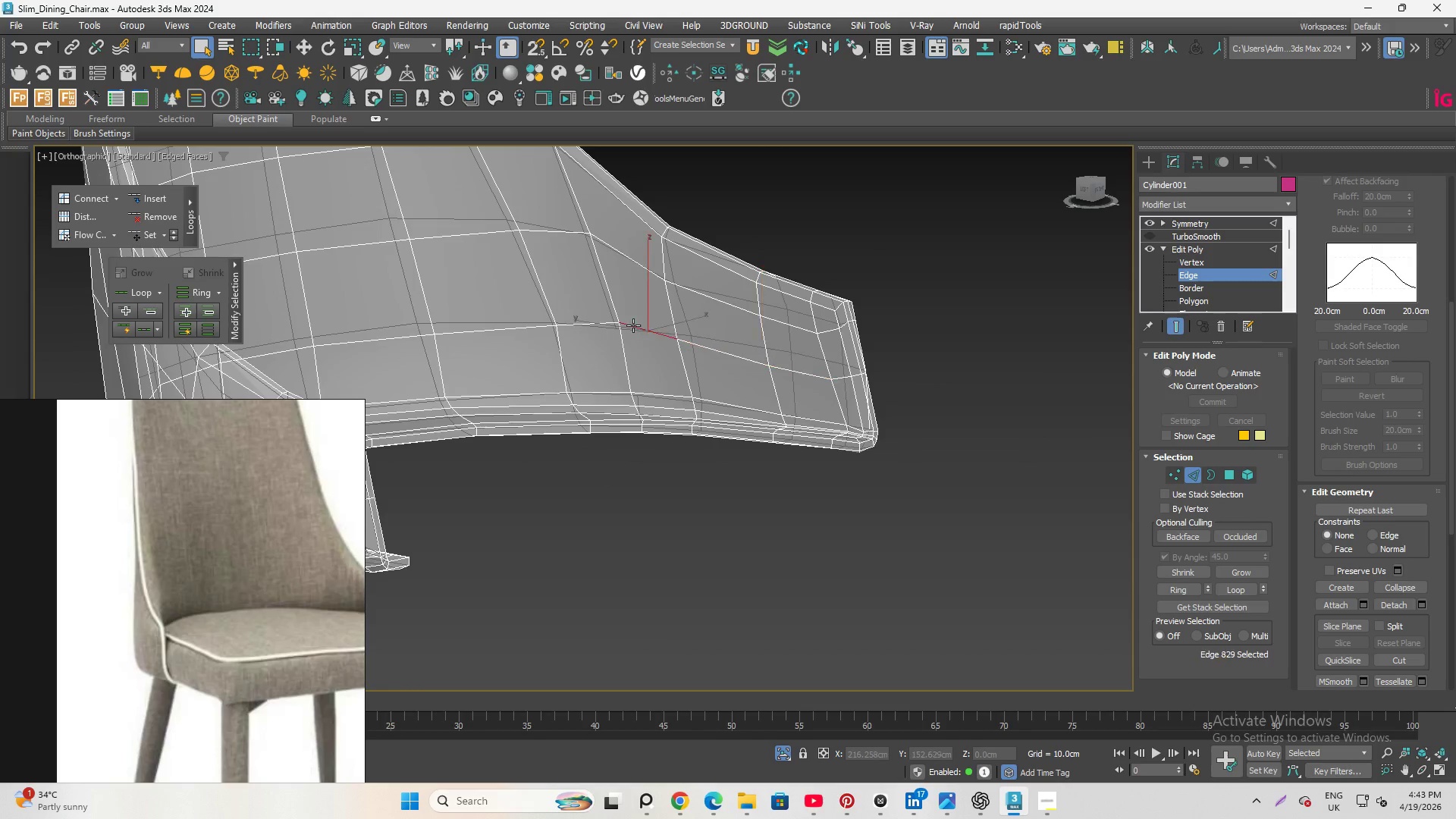 
scroll: coordinate [622, 325], scroll_direction: up, amount: 1.0
 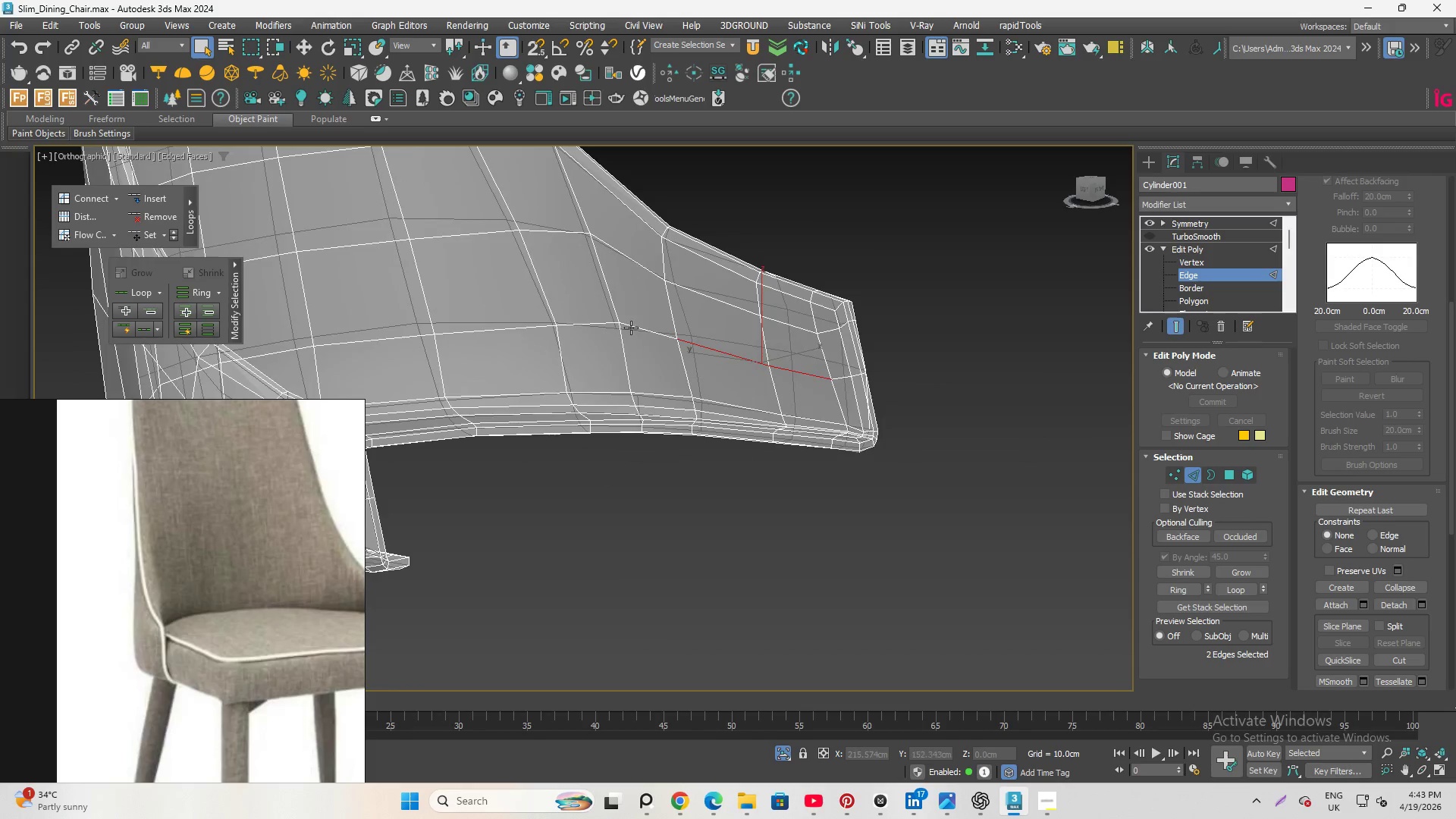 
left_click([633, 325])
 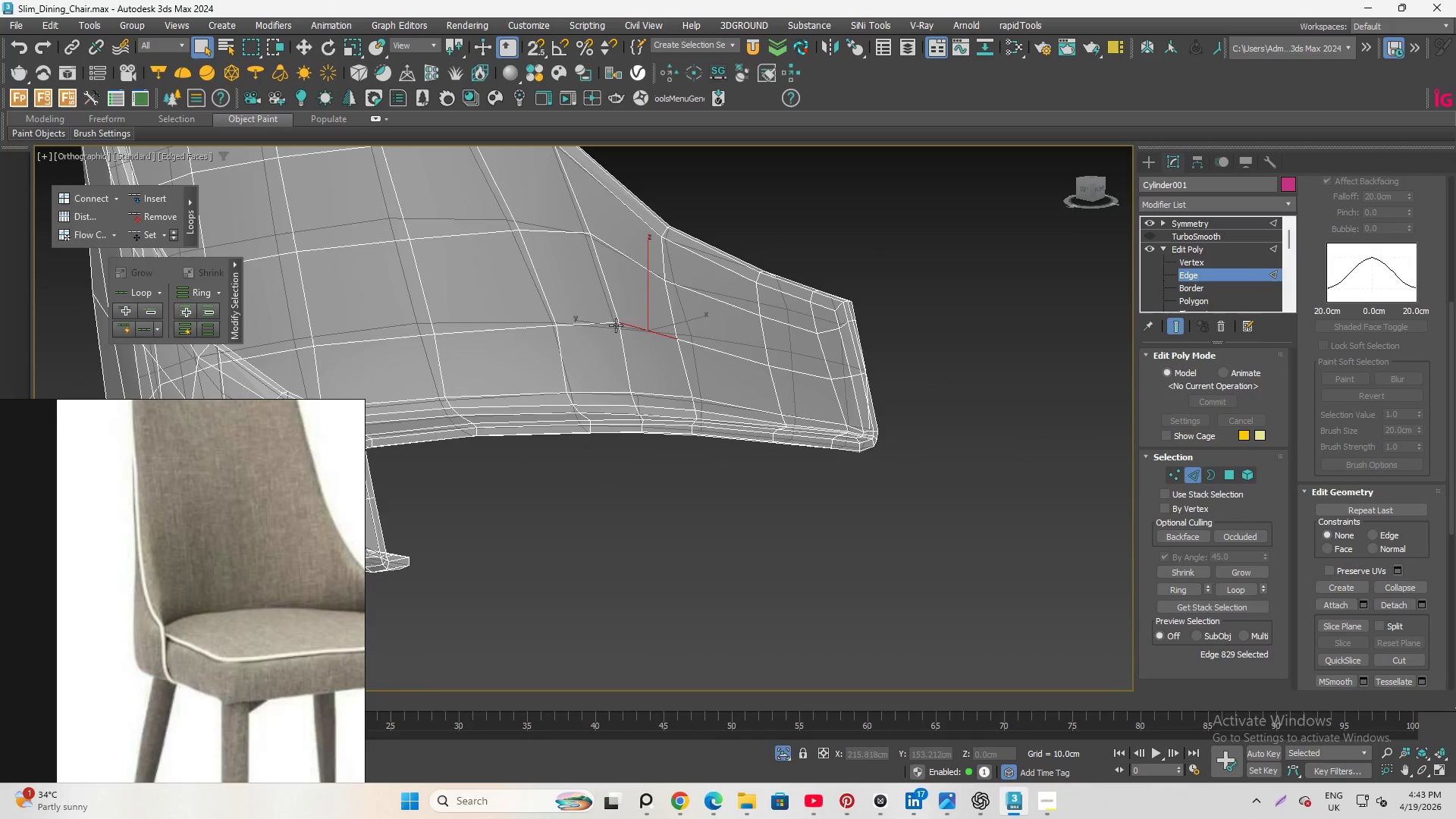 
hold_key(key=ControlLeft, duration=1.73)
double_click([522, 325])
 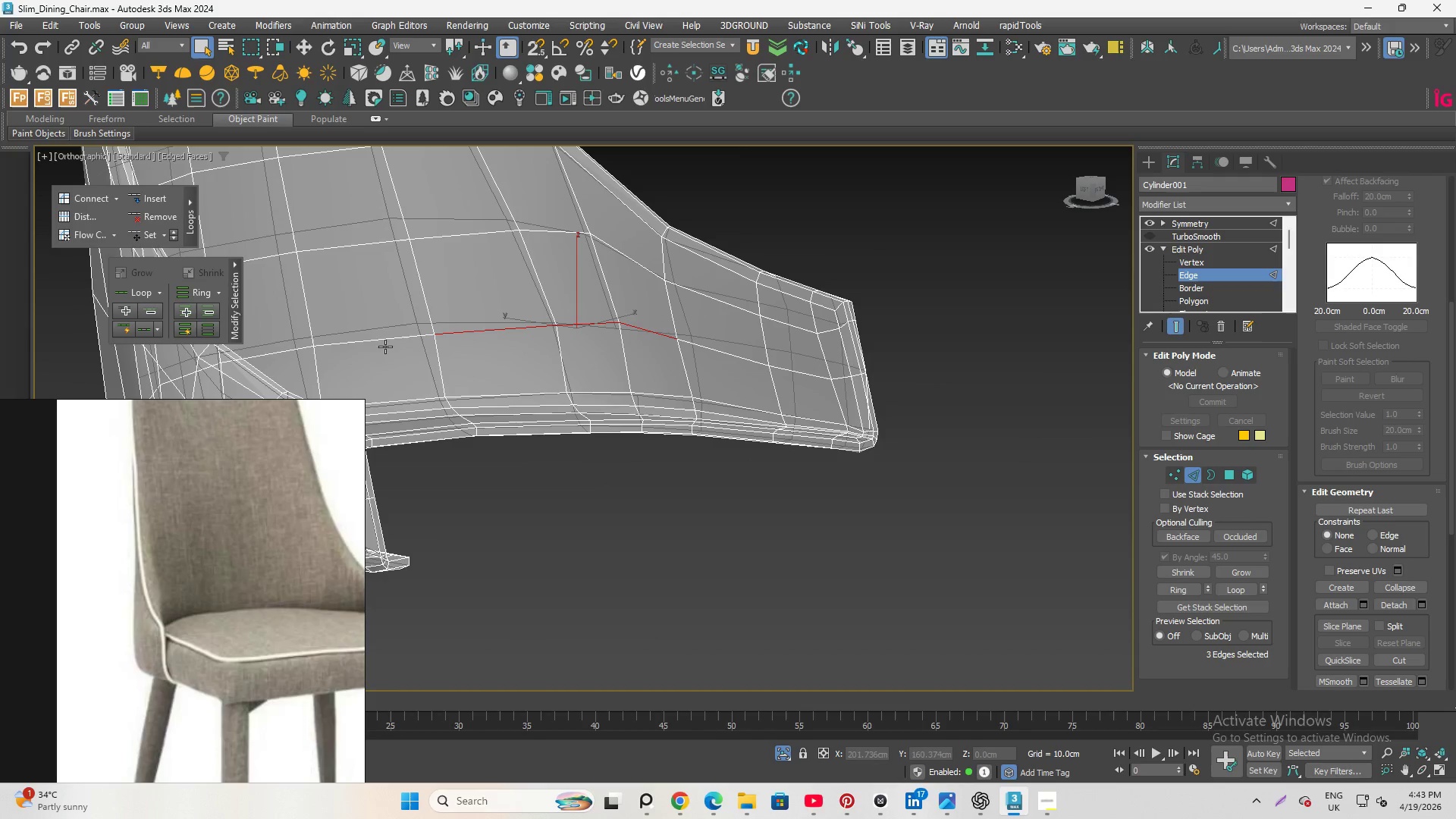 
left_click([385, 342])
 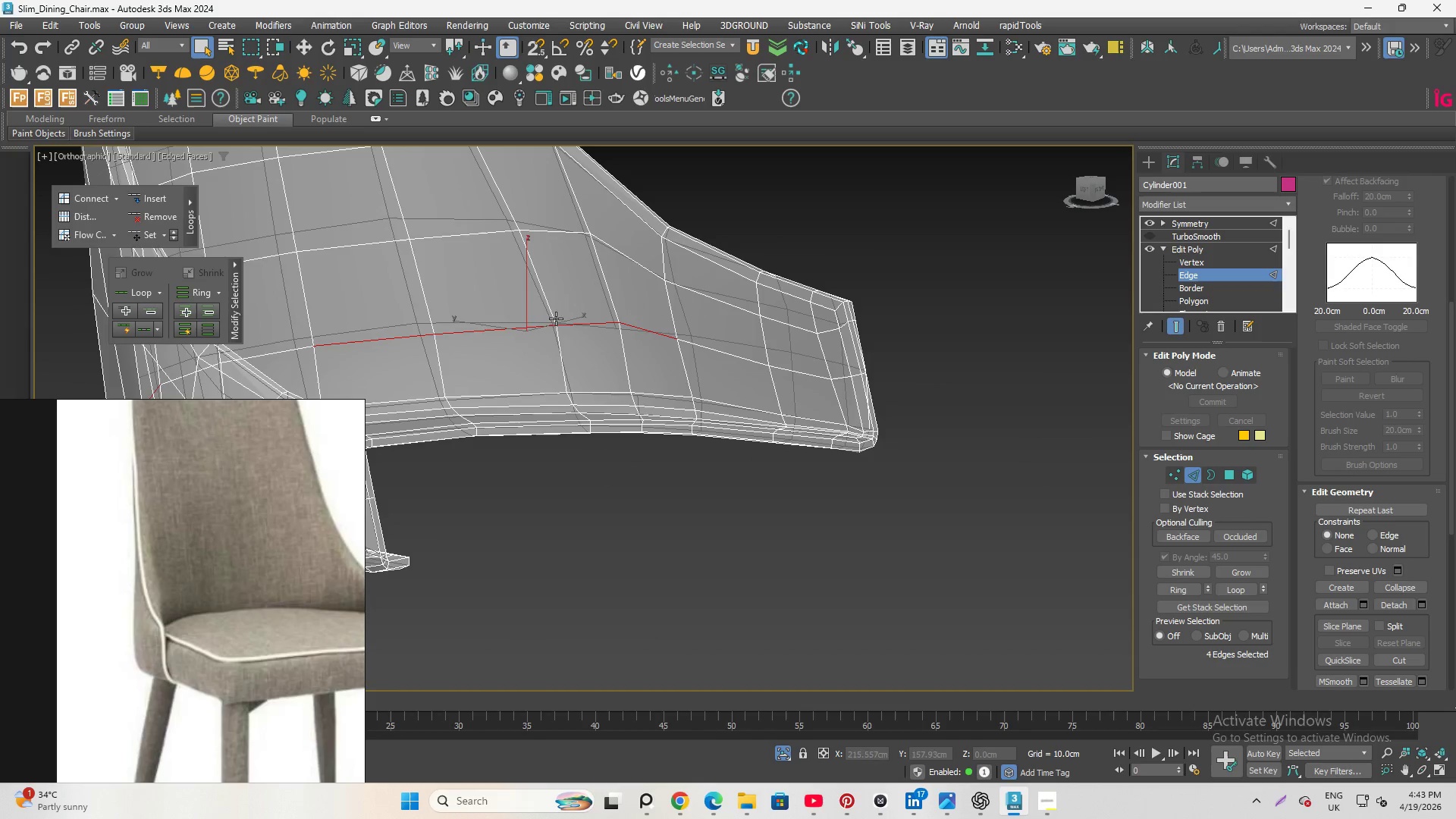 
hold_key(key=AltLeft, duration=0.48)
scroll: coordinate [546, 328], scroll_direction: down, amount: 1.0
 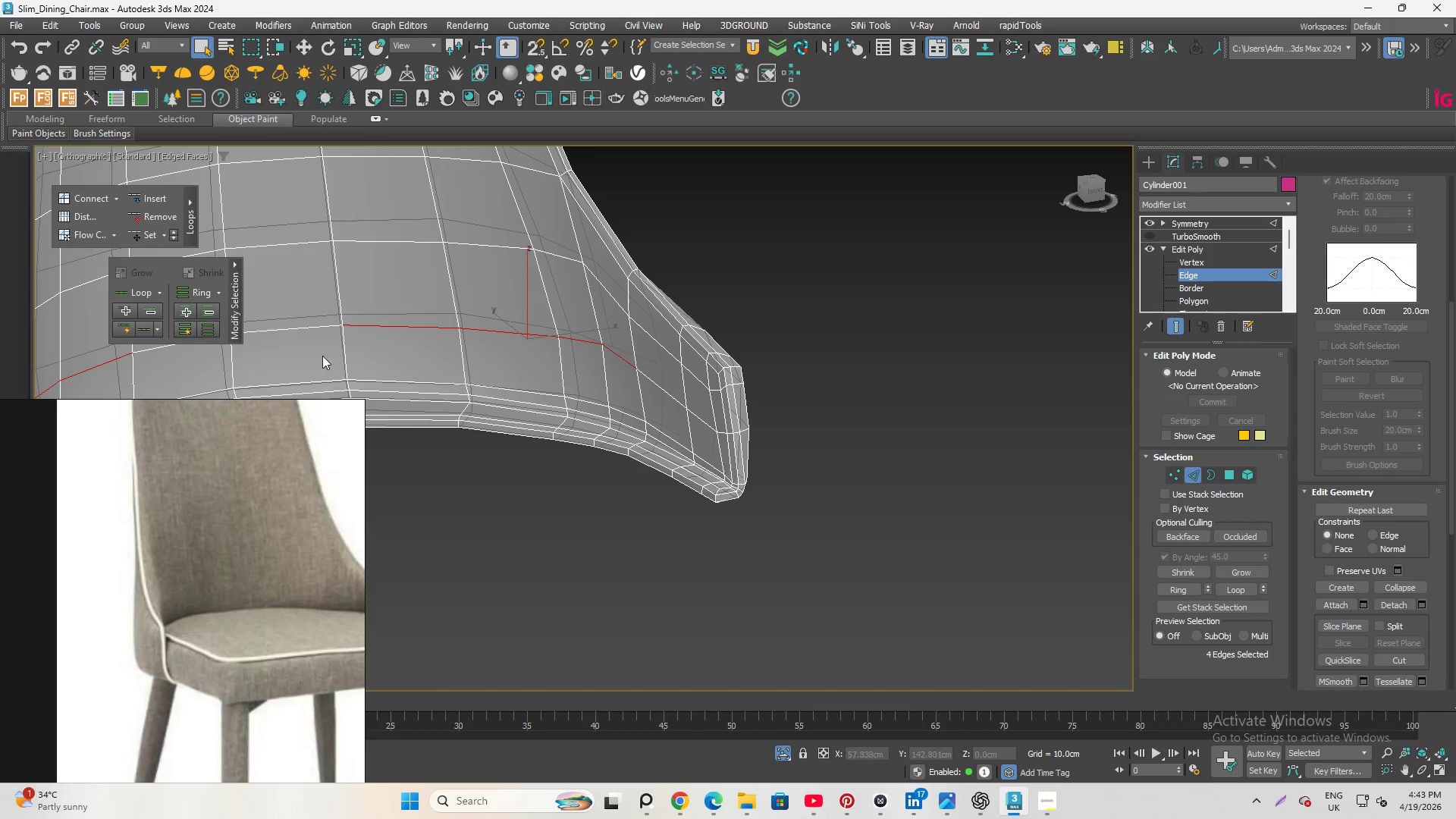 
hold_key(key=ControlLeft, duration=0.73)
left_click([318, 327])
 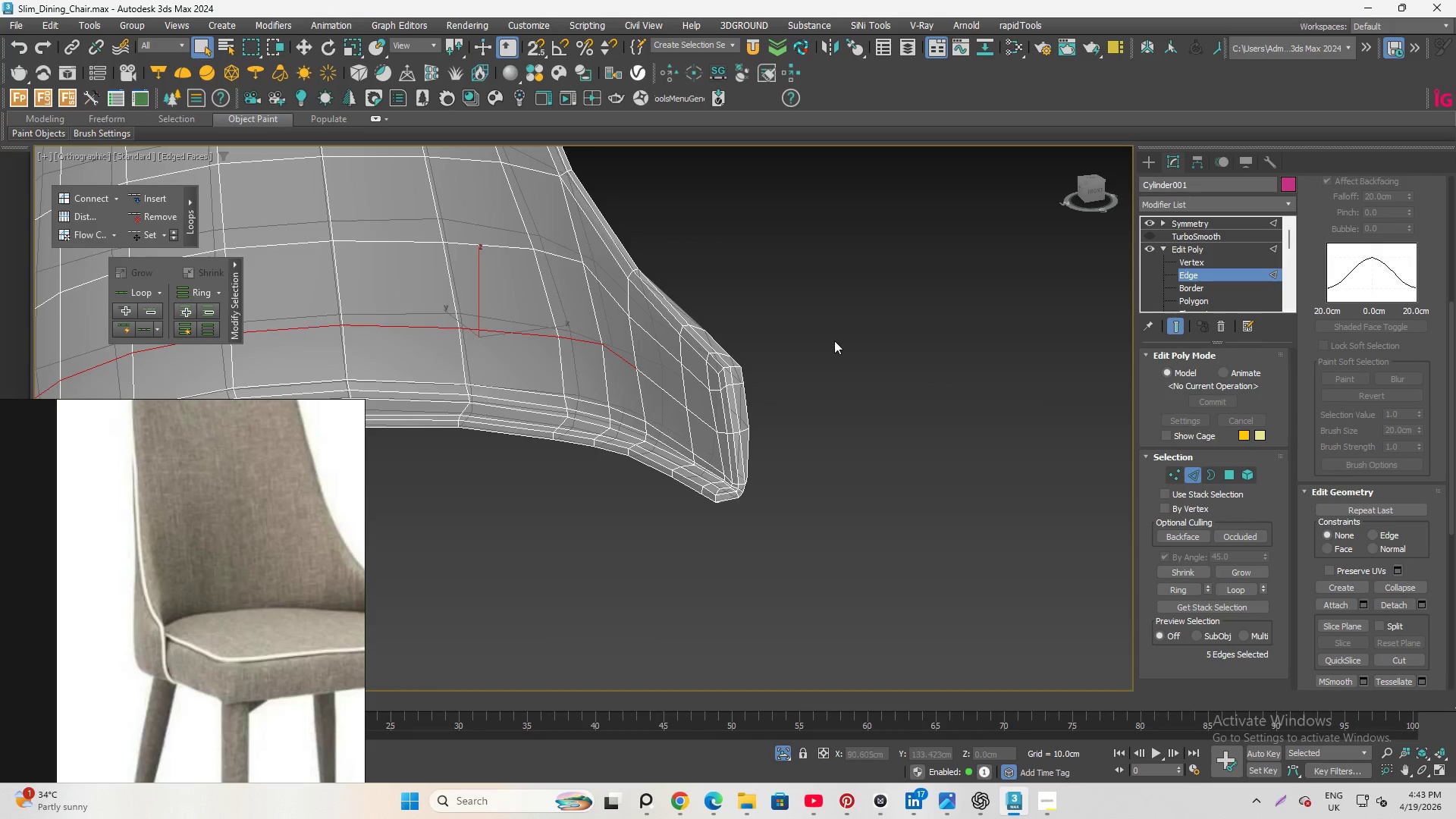 
scroll: coordinate [831, 349], scroll_direction: down, amount: 2.0
 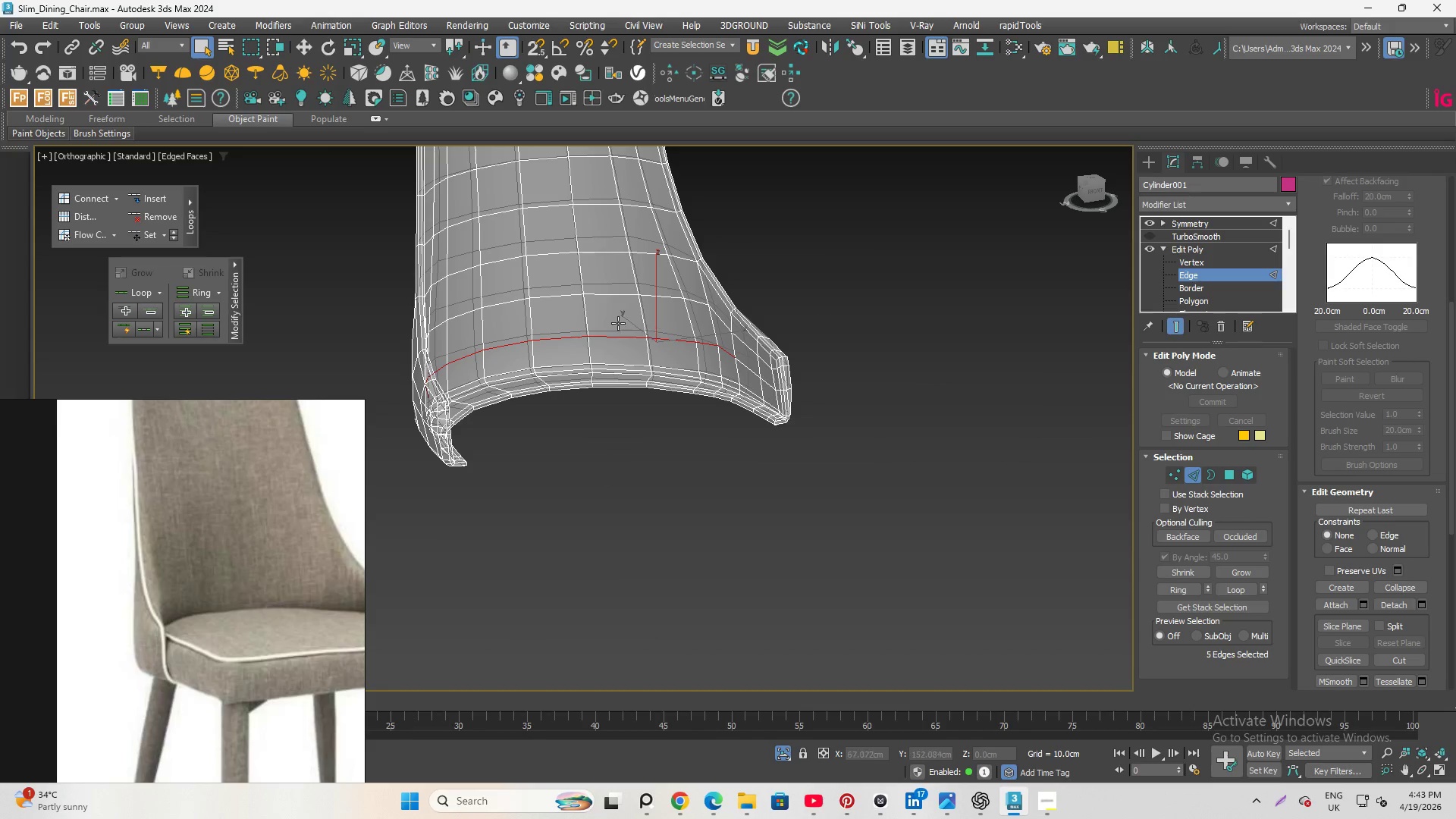 
hold_key(key=AltLeft, duration=0.64)
 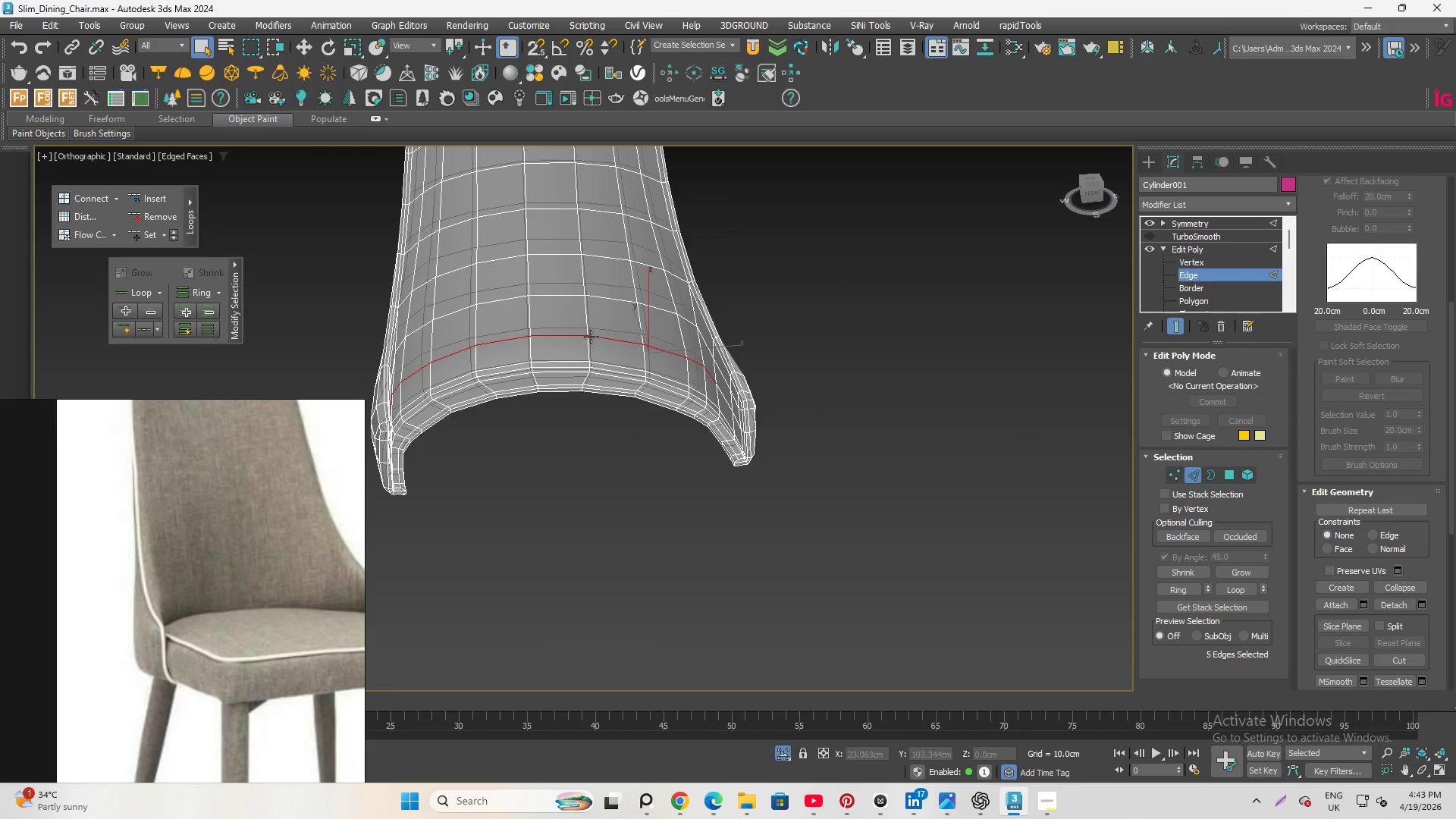 
hold_key(key=AltLeft, duration=1.06)
 